 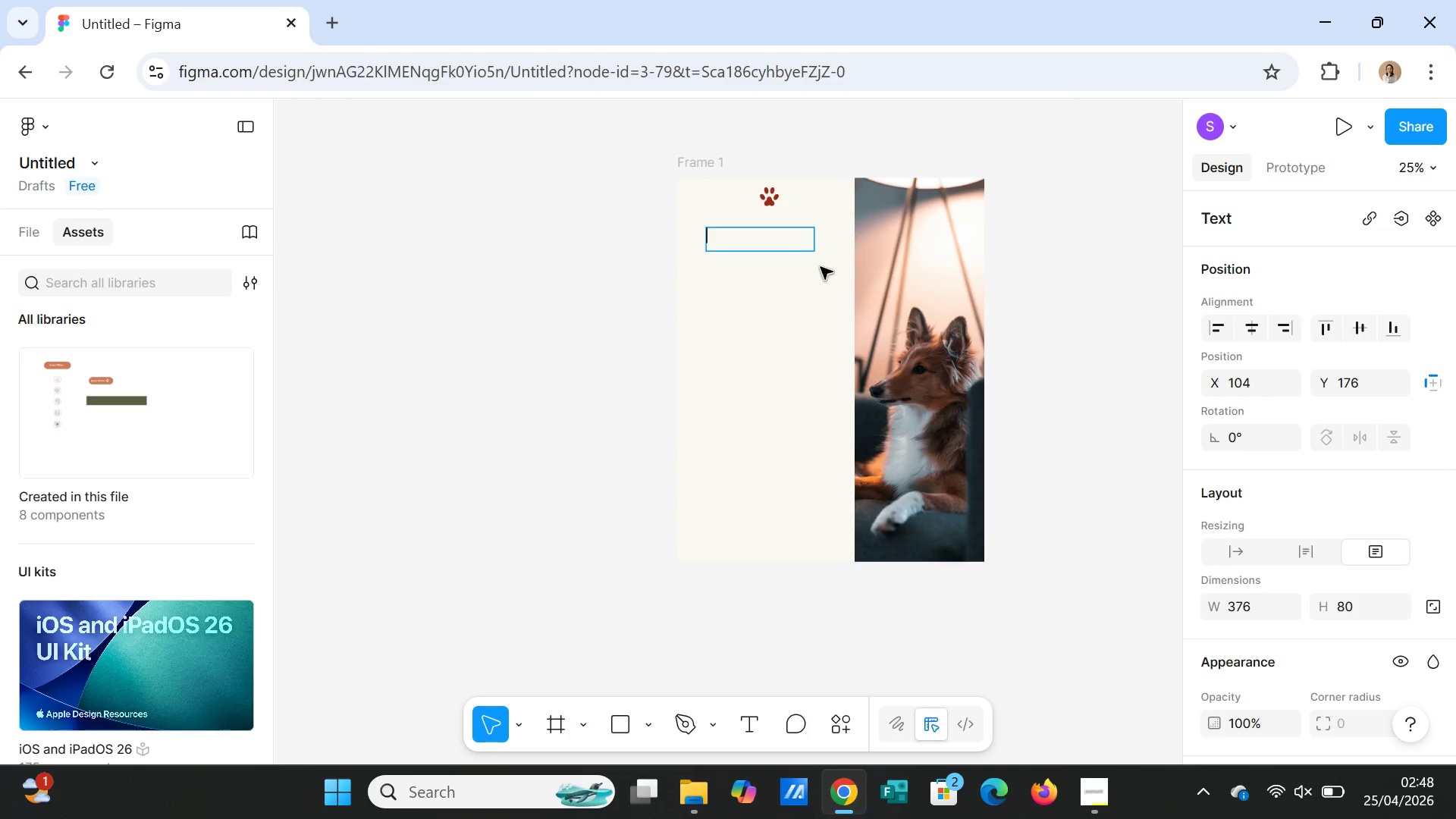 
key(Control+V)
 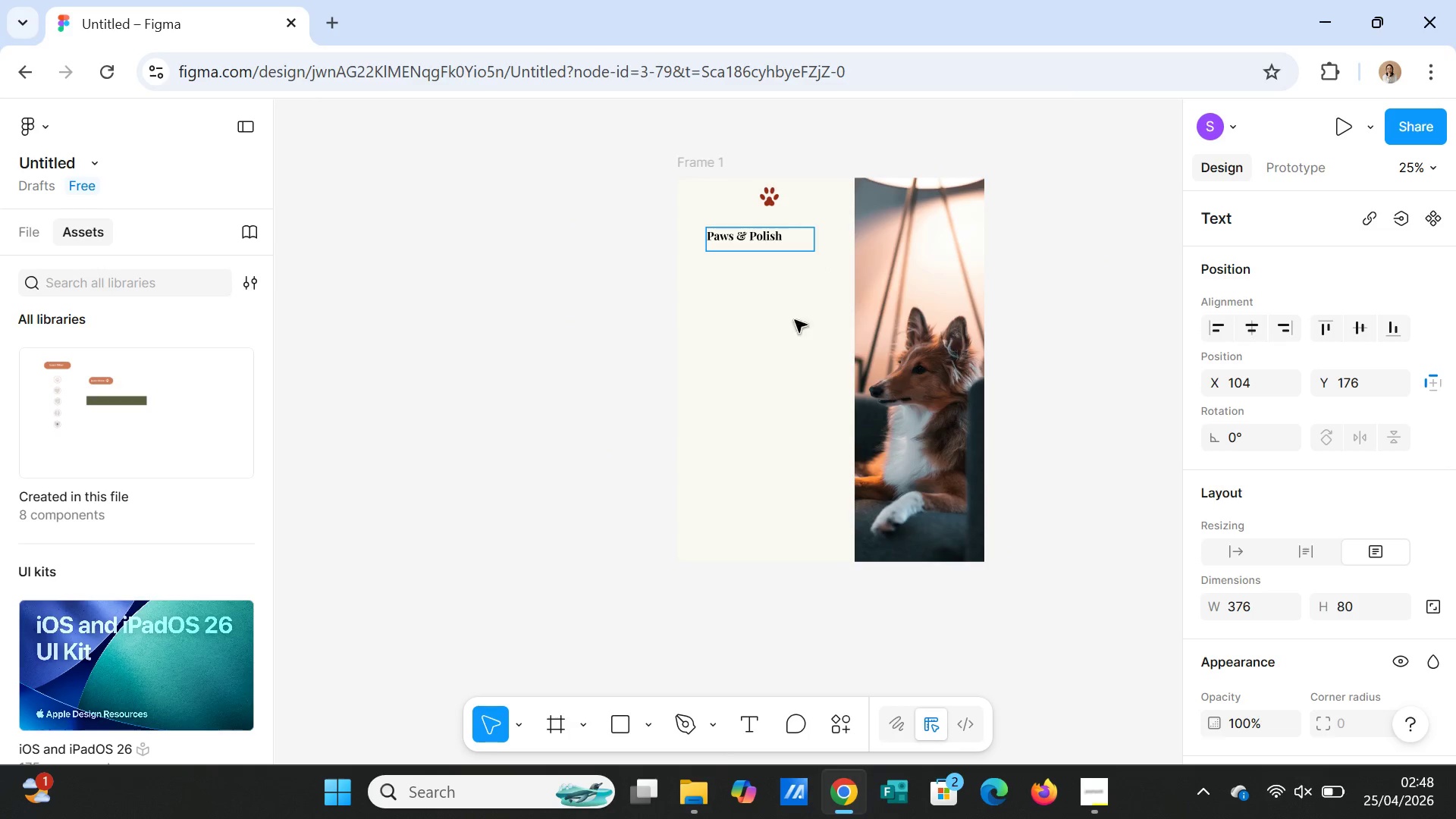 
left_click([679, 355])
 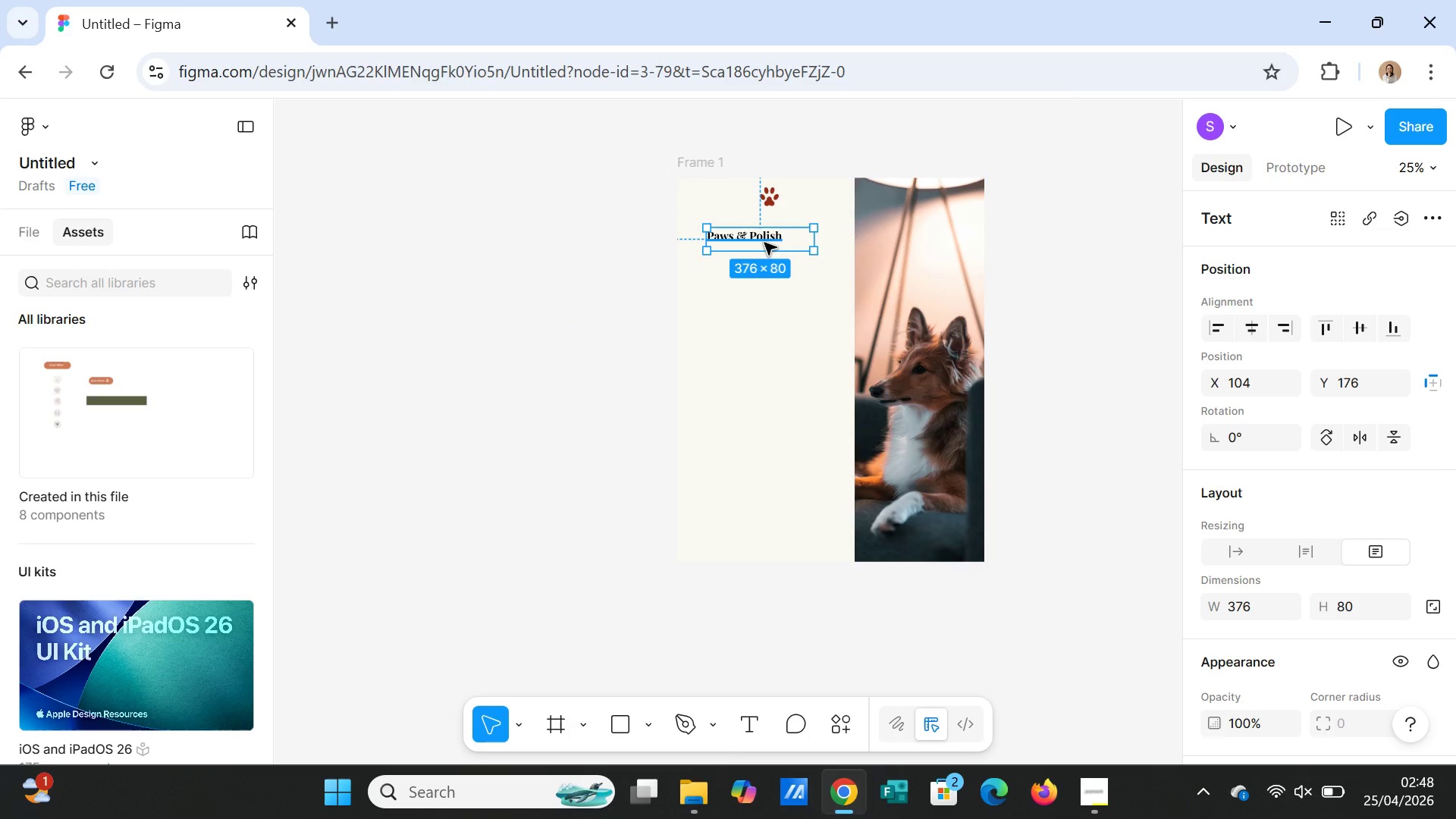 
left_click([764, 243])
 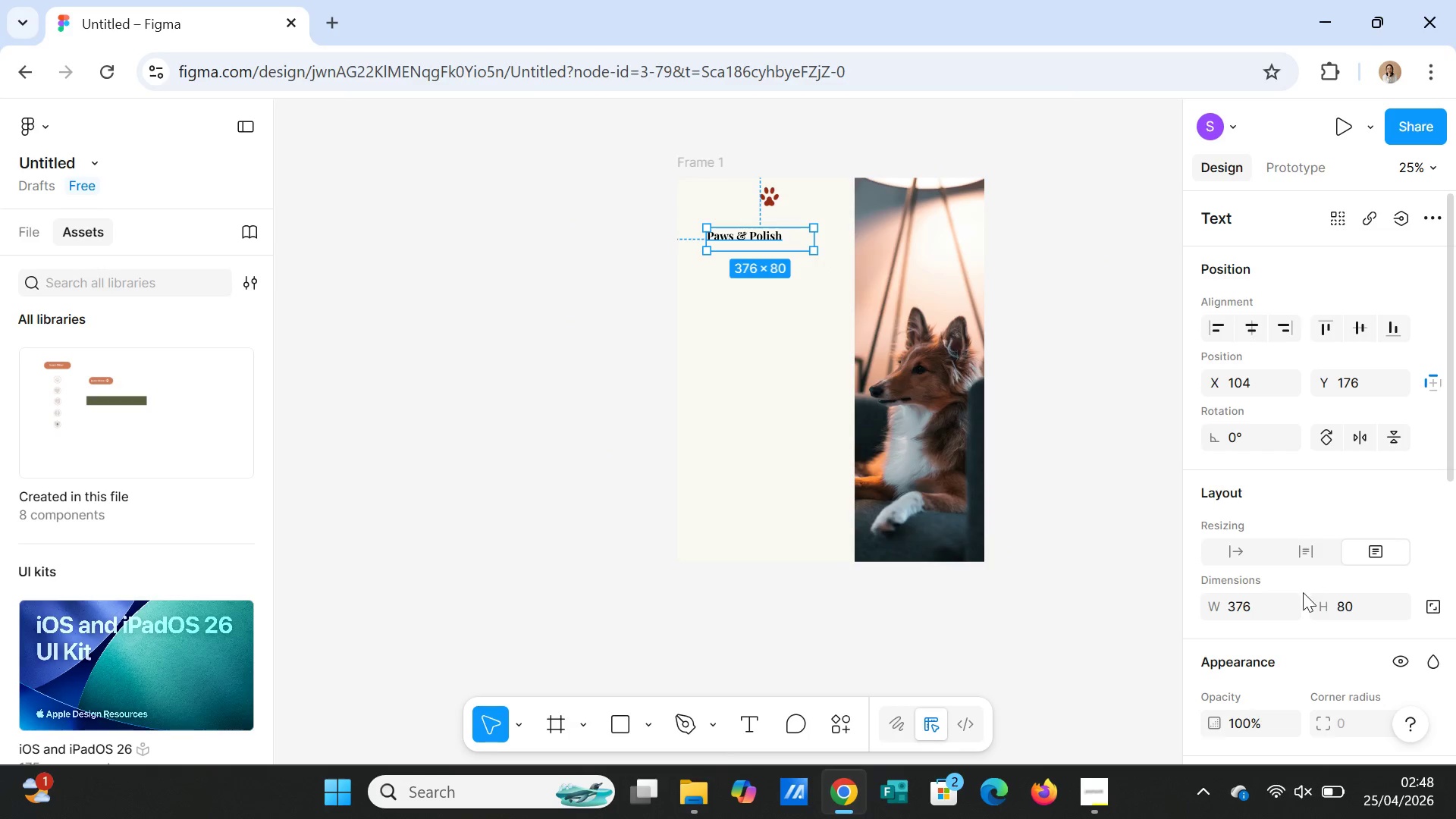 
scroll: coordinate [1294, 591], scroll_direction: down, amount: 4.0
 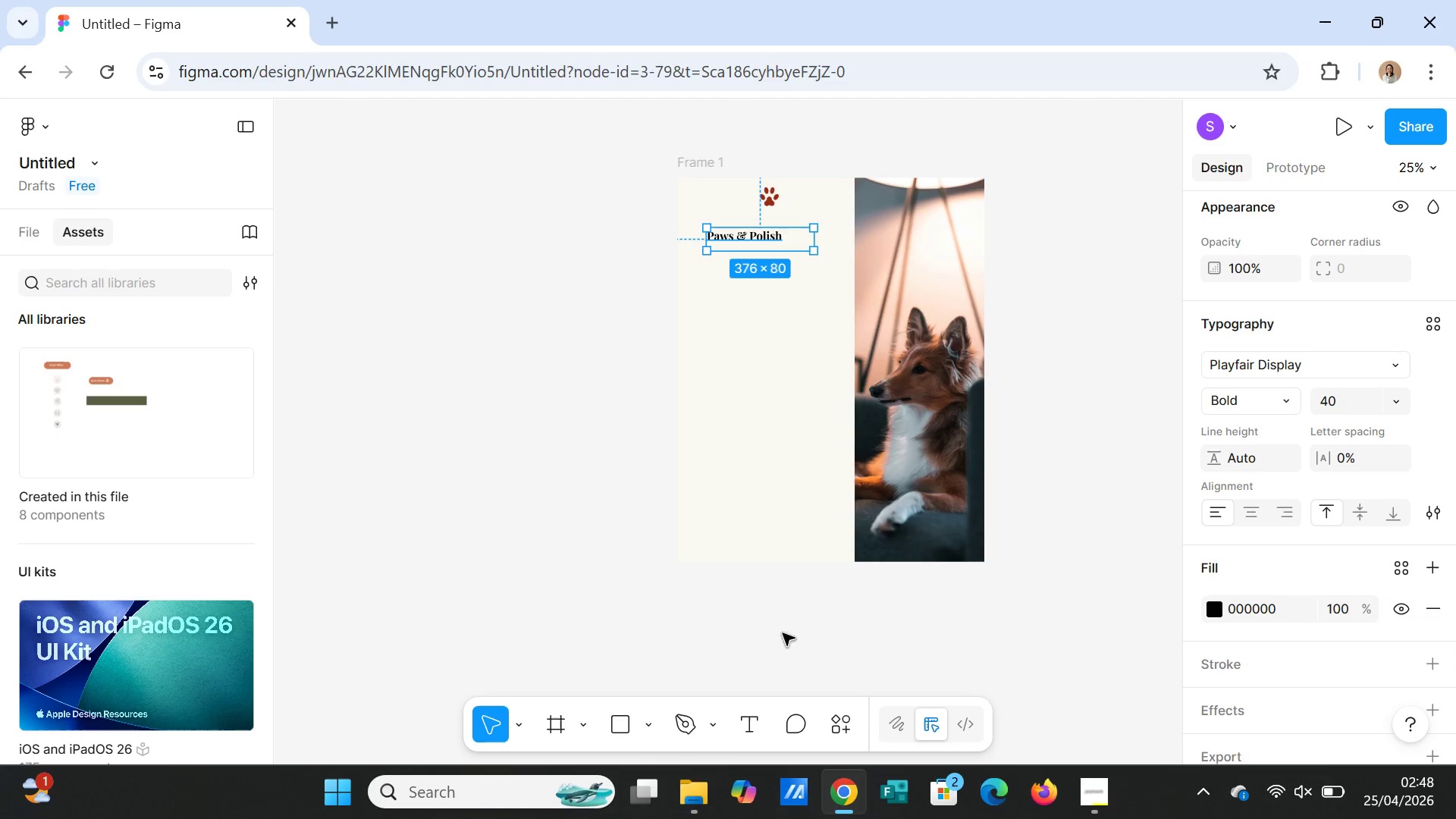 
wait(5.9)
 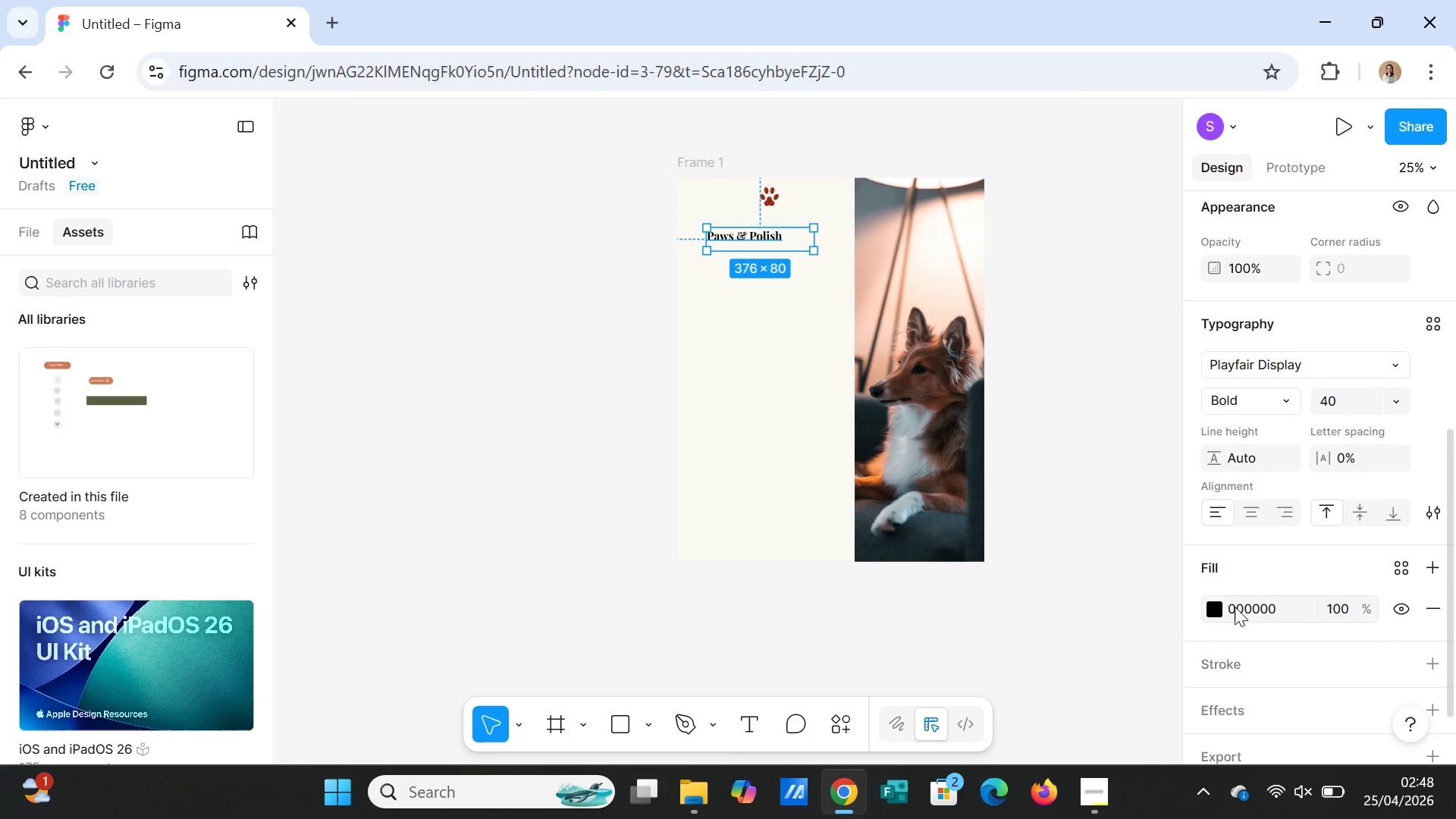 
scroll: coordinate [153, 453], scroll_direction: up, amount: 3.0
 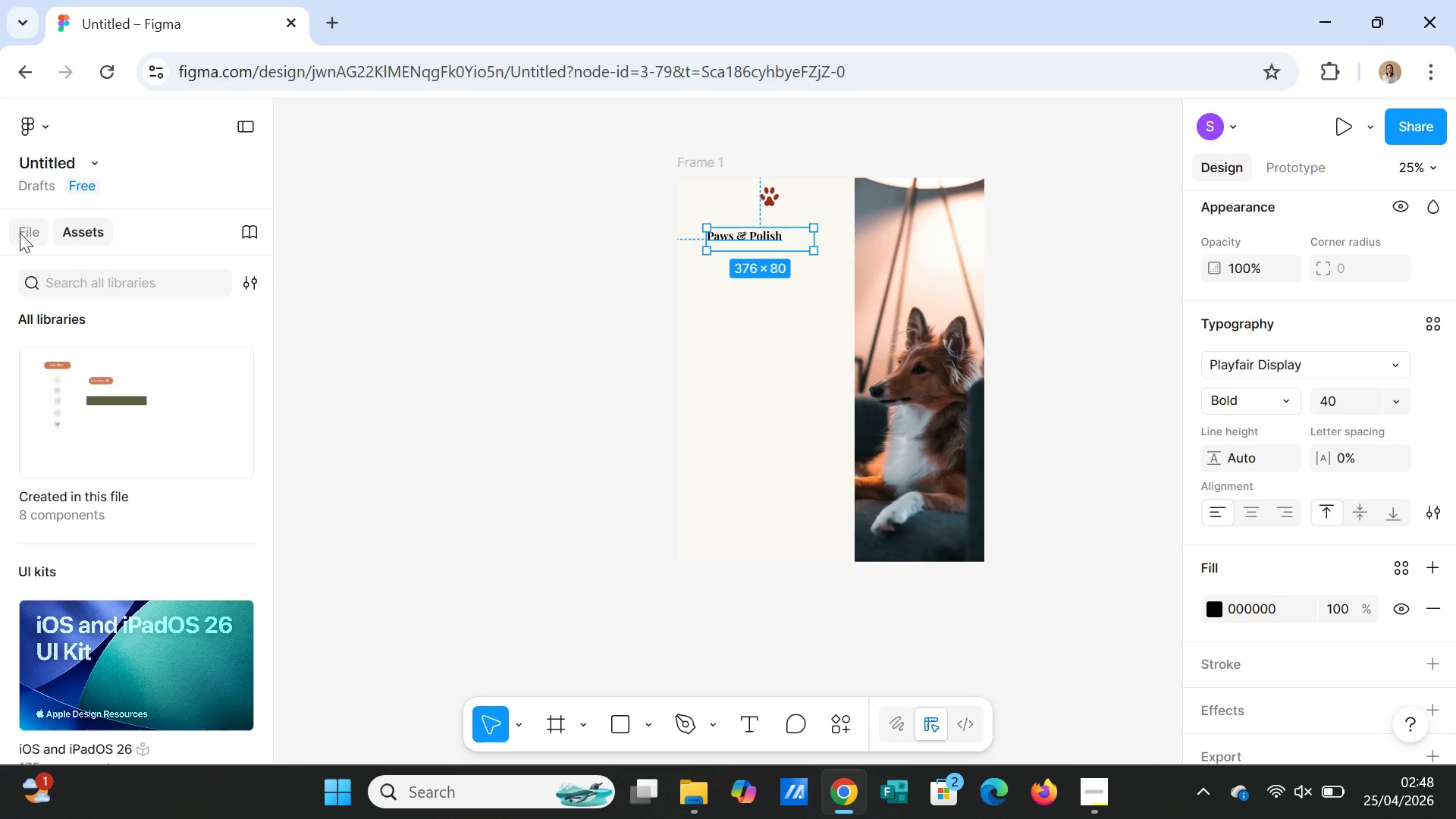 
left_click([20, 233])
 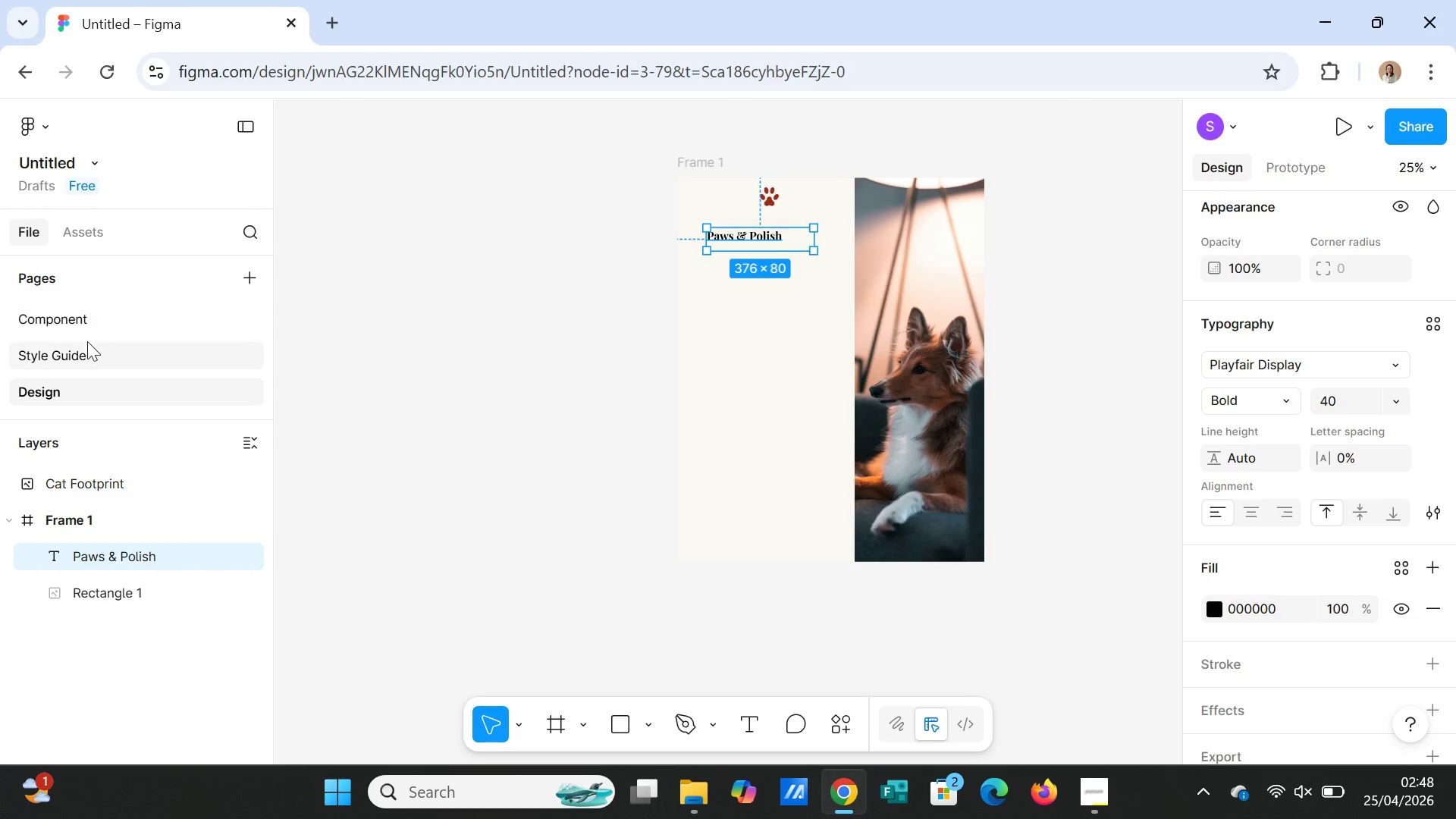 
left_click([87, 348])
 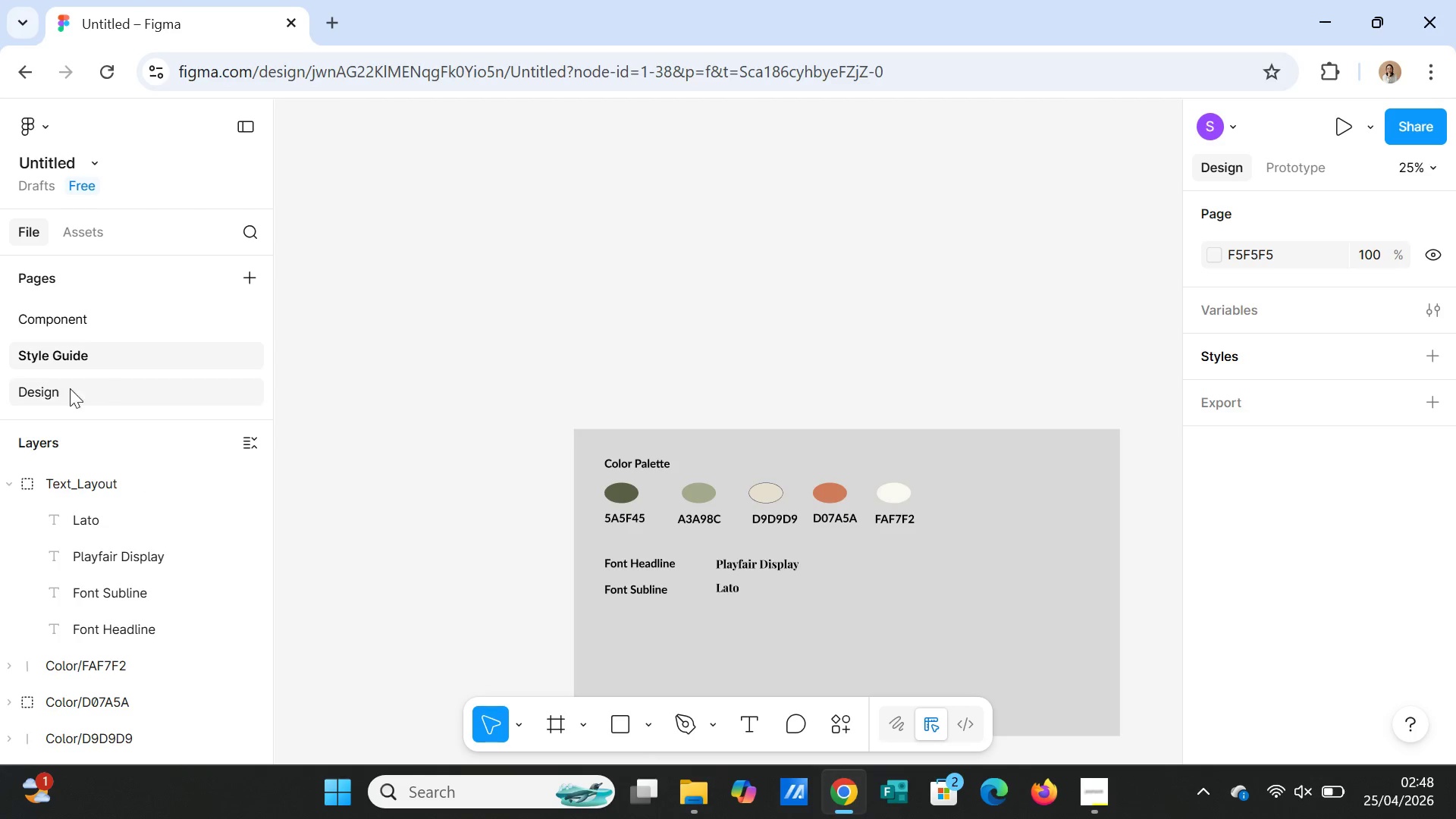 
wait(5.92)
 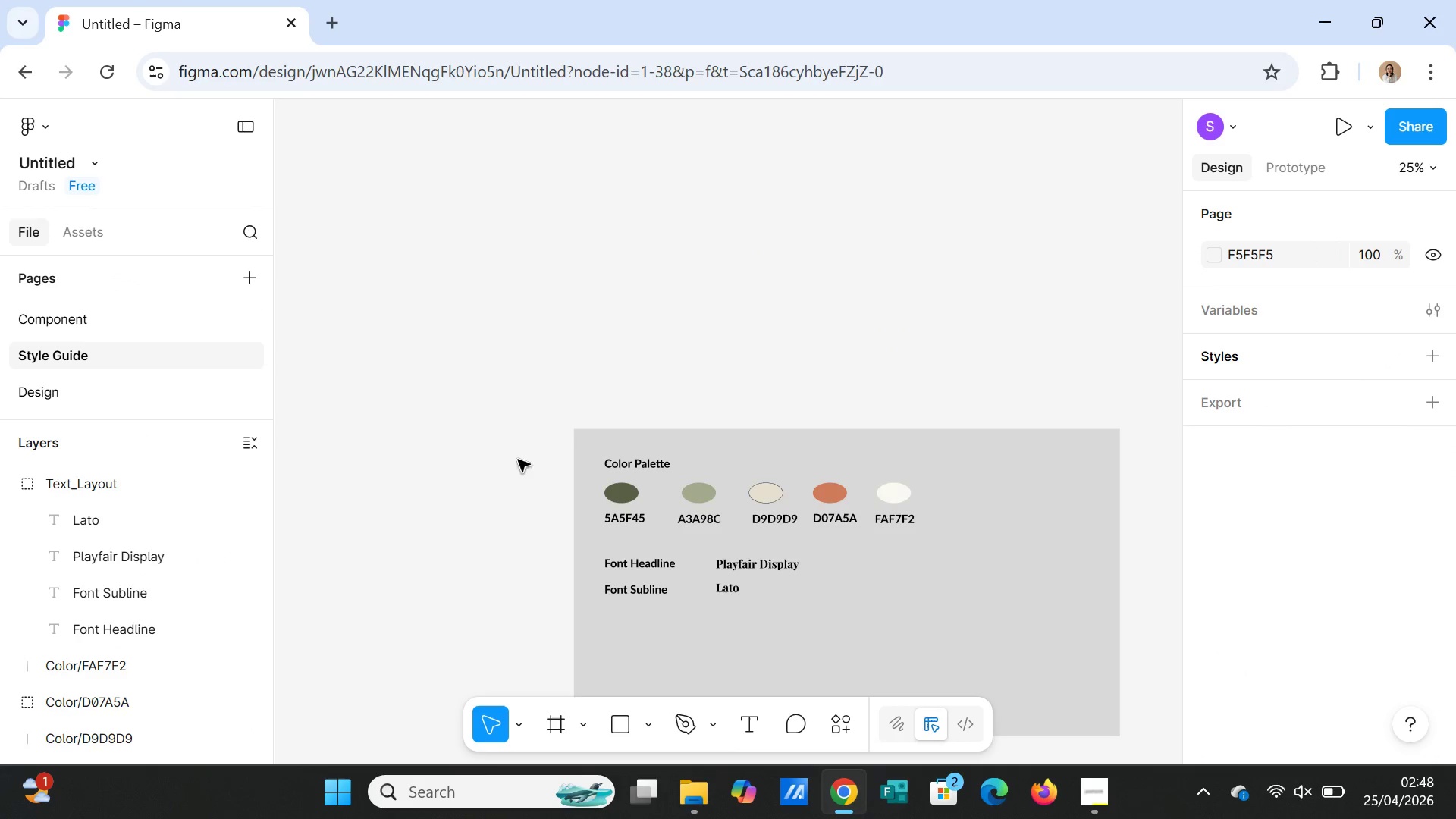 
left_click([41, 387])
 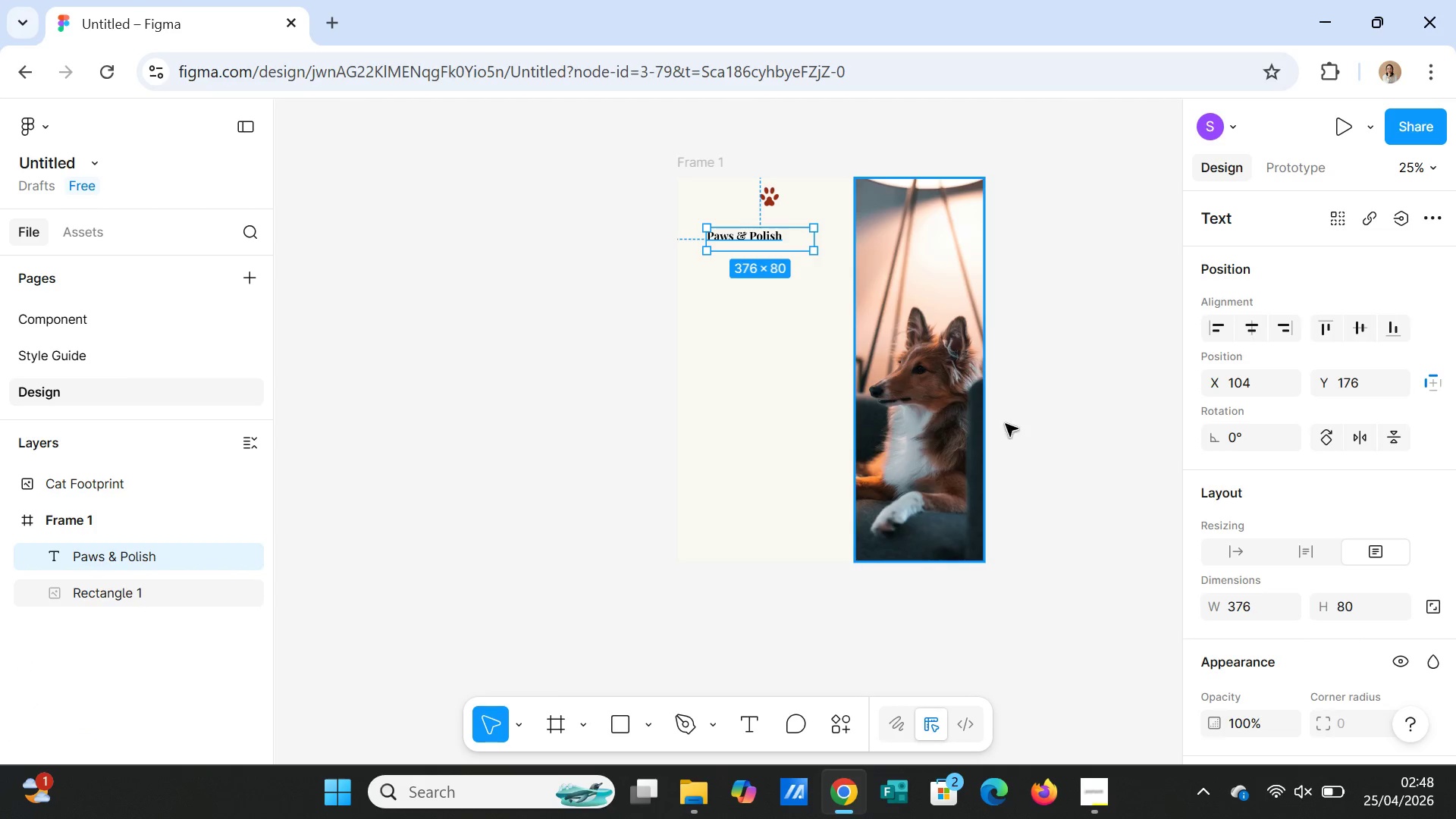 
scroll: coordinate [1313, 642], scroll_direction: down, amount: 5.0
 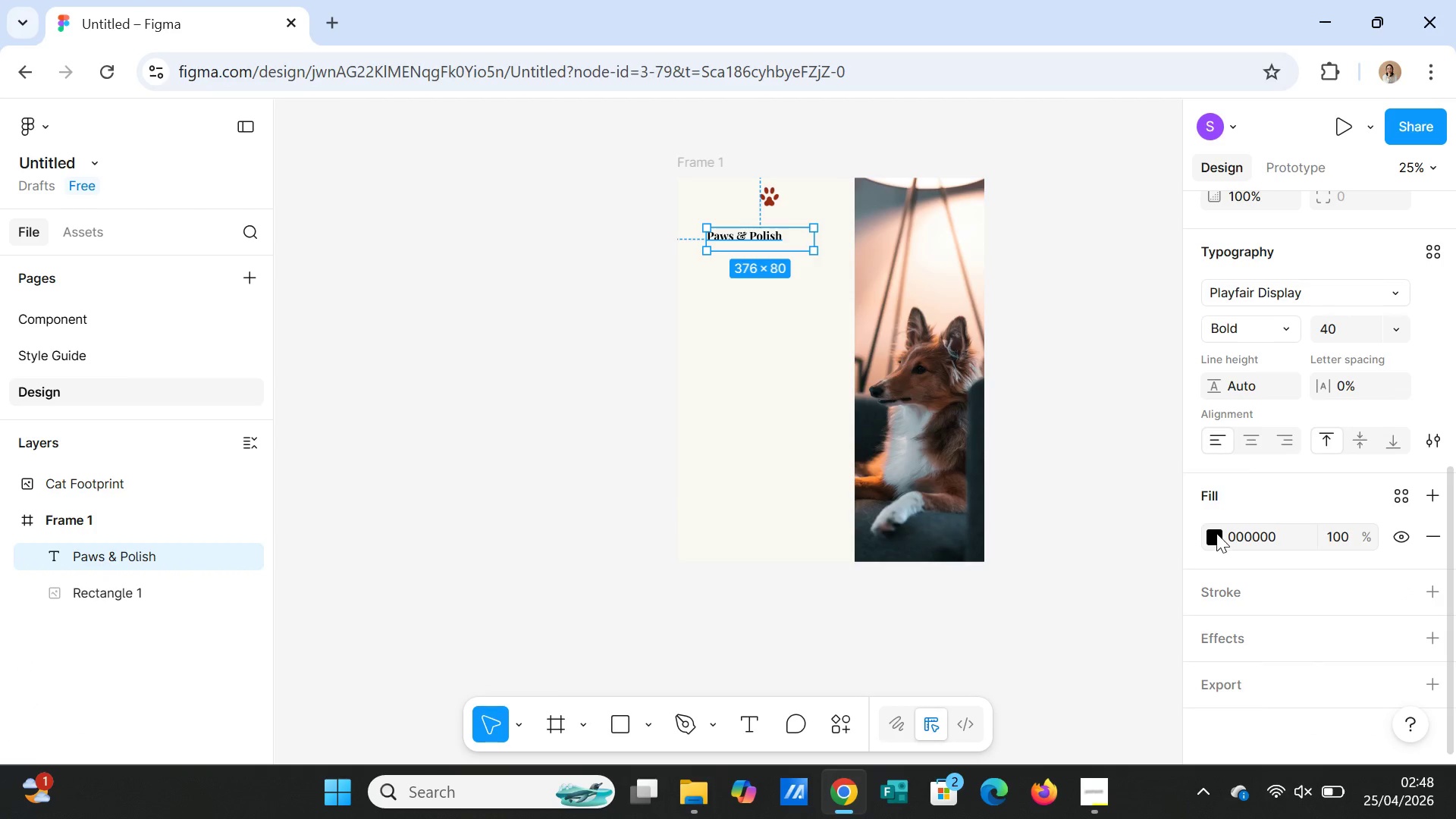 
left_click([1216, 532])
 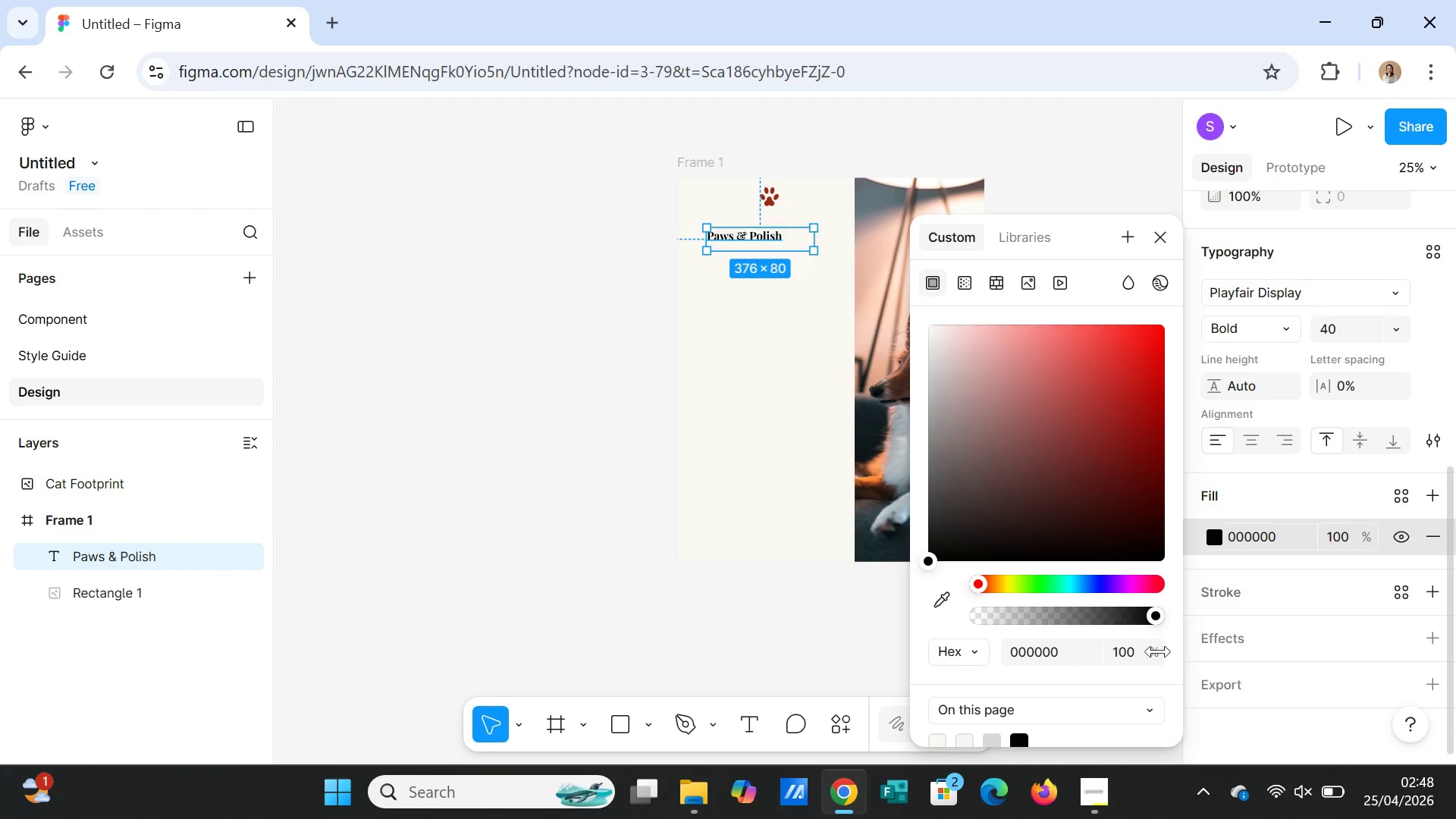 
scroll: coordinate [1122, 689], scroll_direction: down, amount: 2.0
 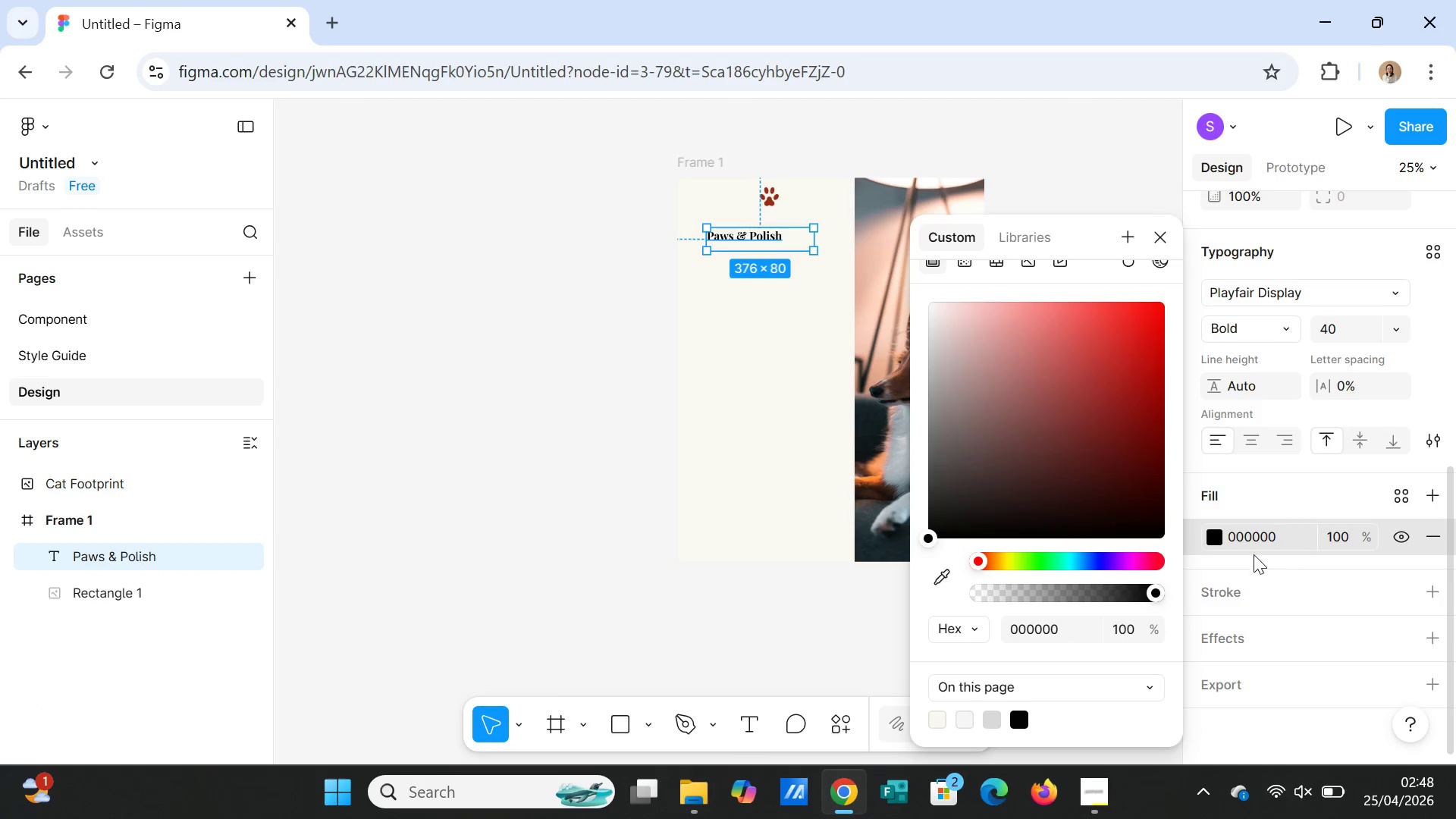 
double_click([1275, 543])
 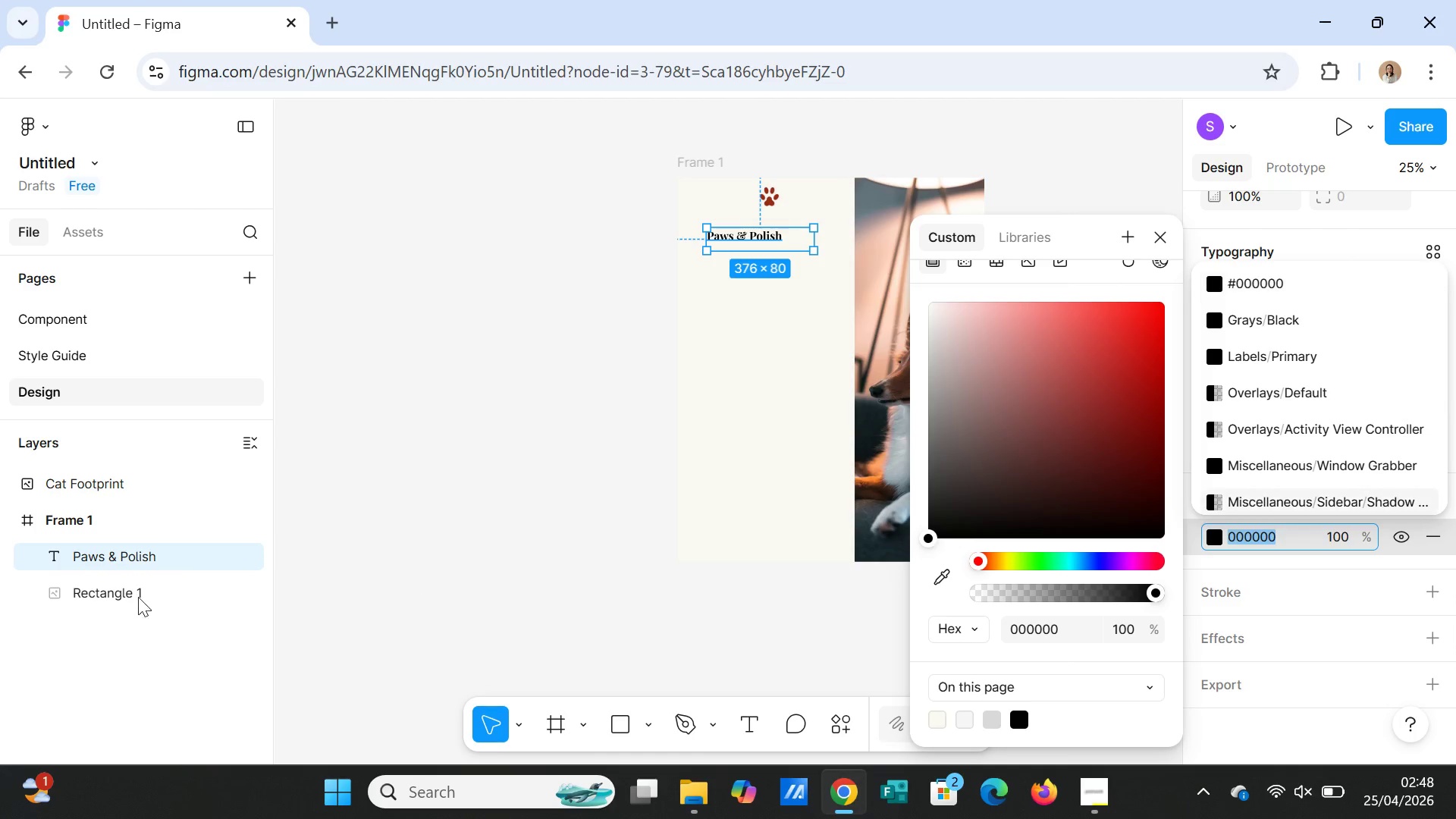 
left_click([46, 357])
 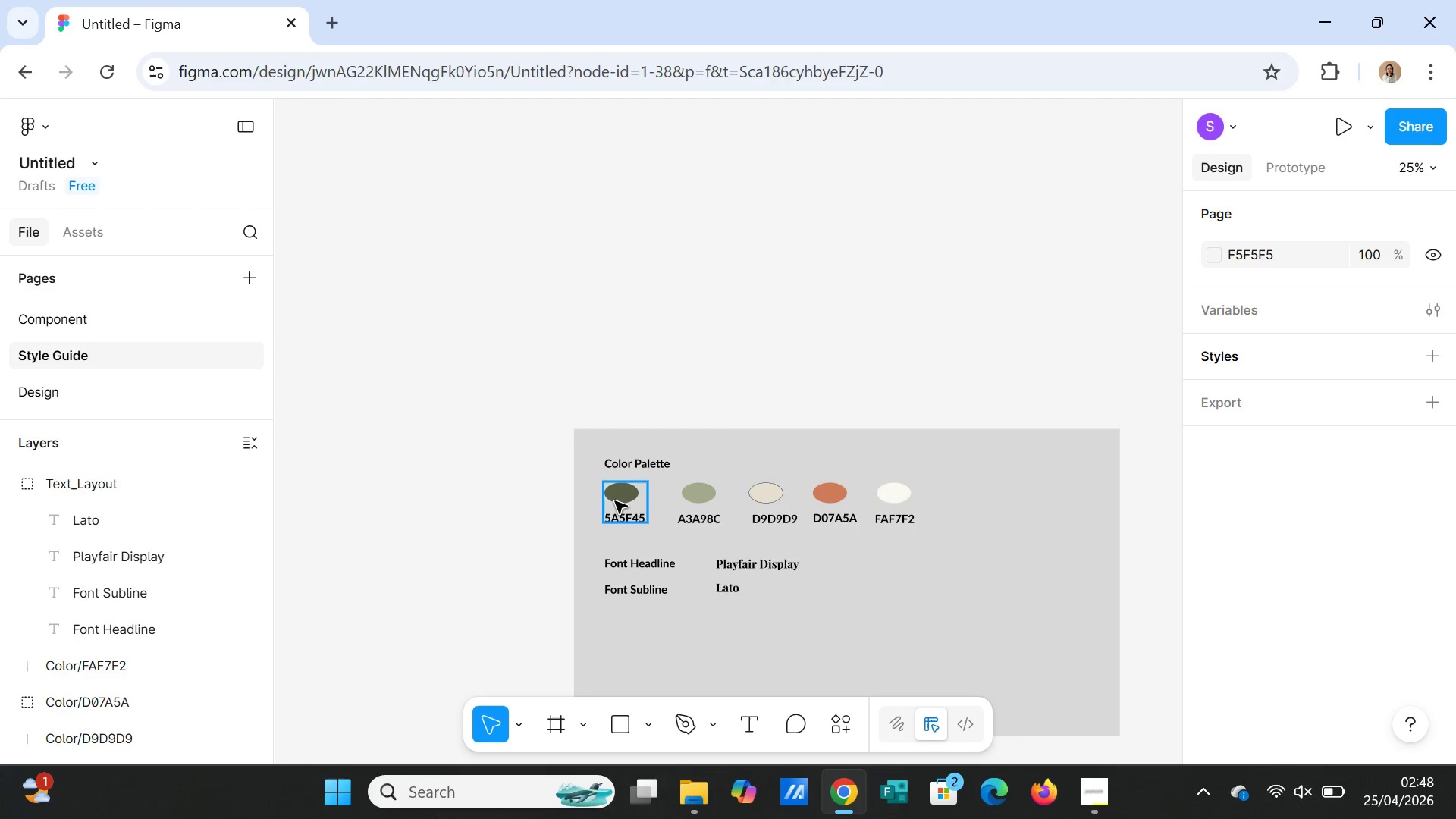 
left_click([618, 501])
 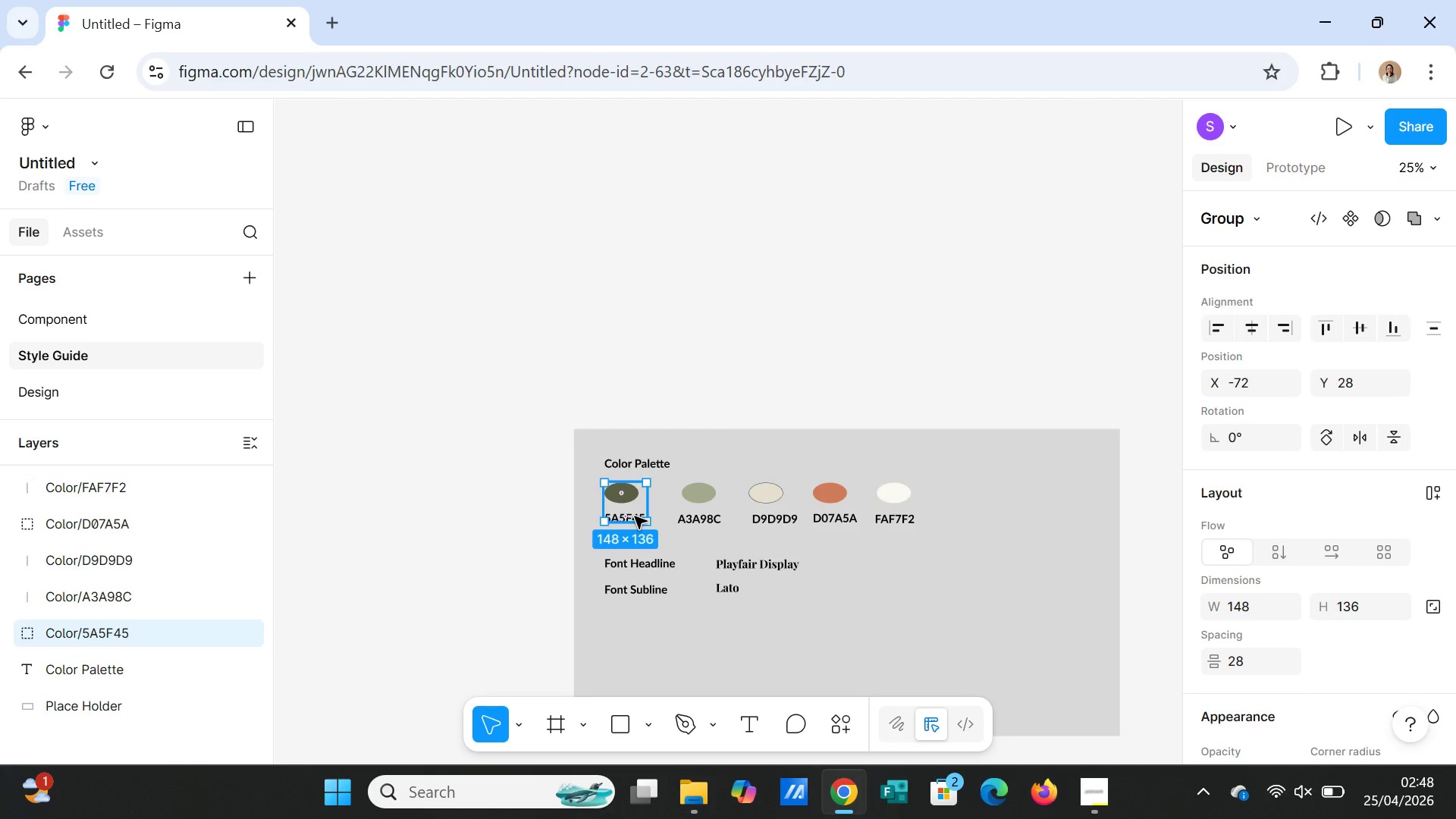 
double_click([635, 516])
 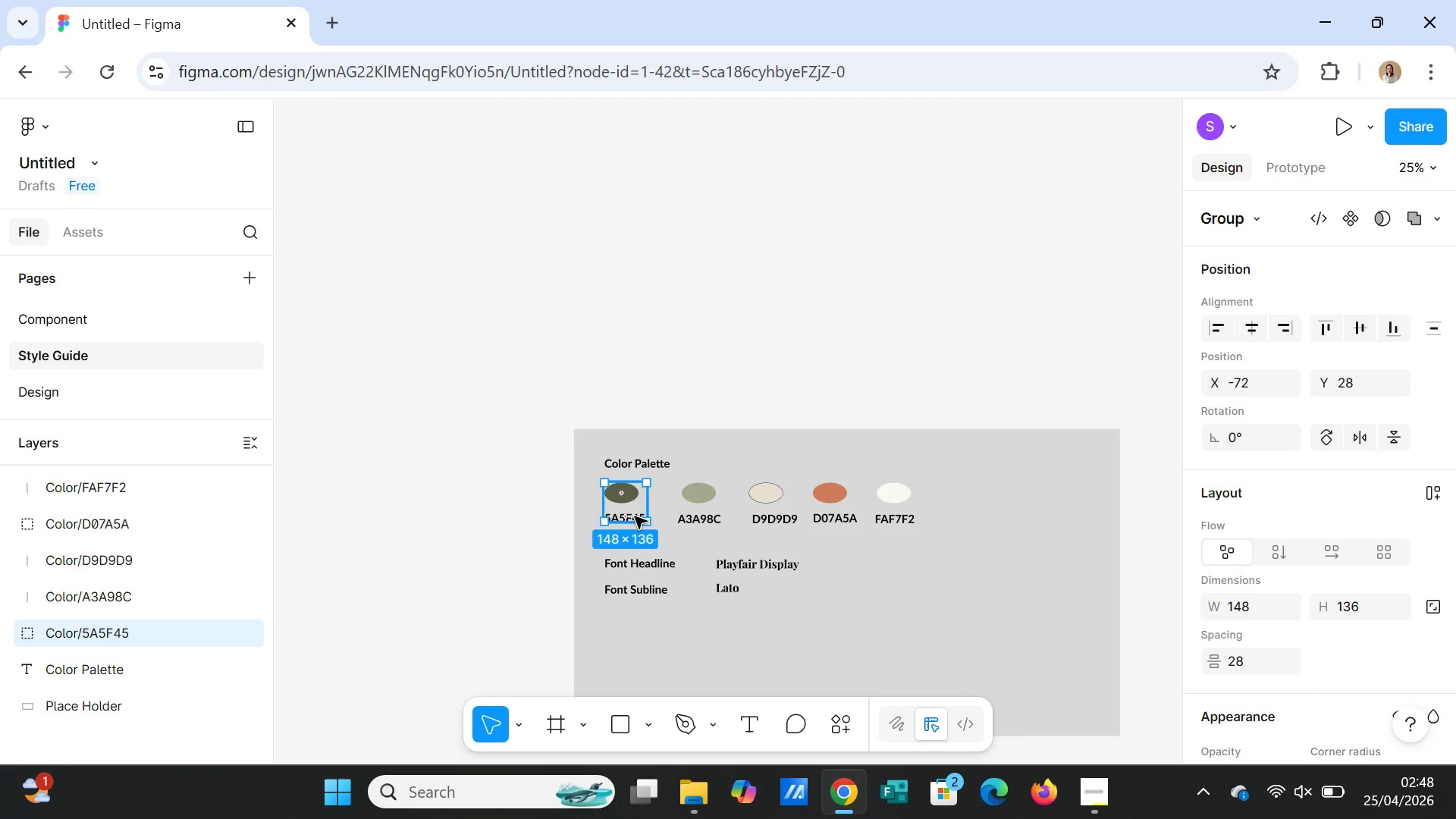 
triple_click([635, 516])
 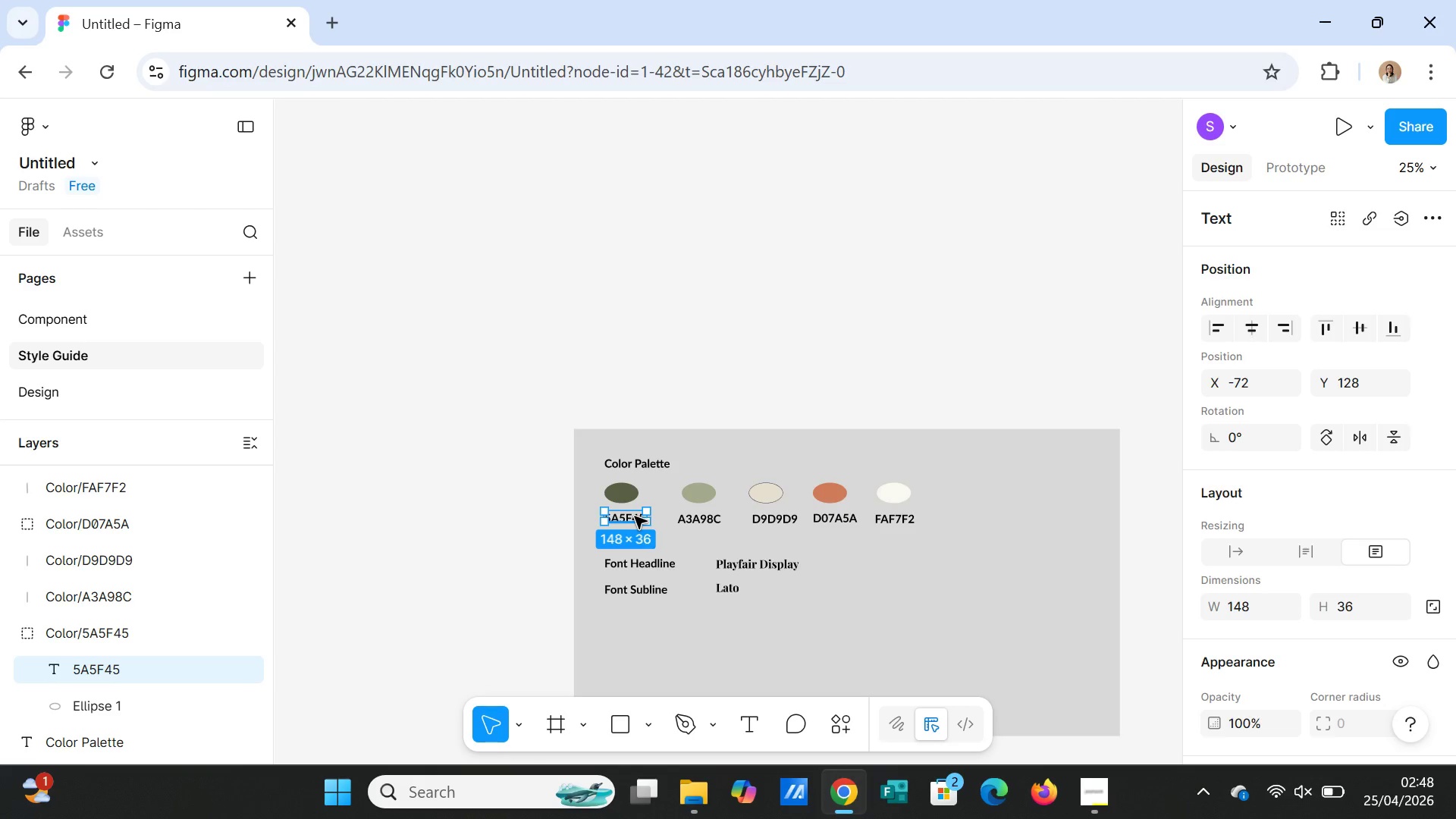 
double_click([635, 516])
 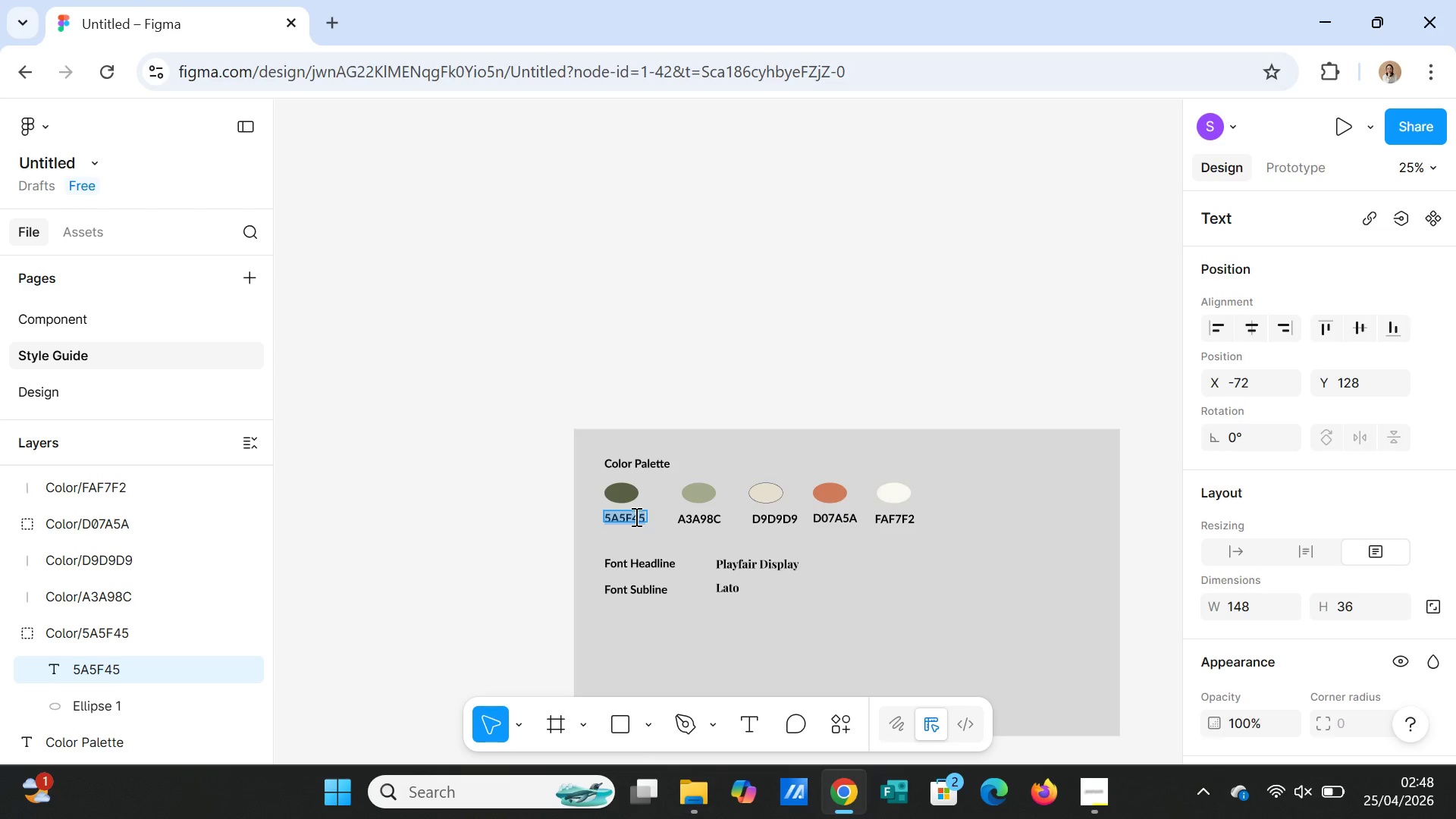 
triple_click([635, 516])
 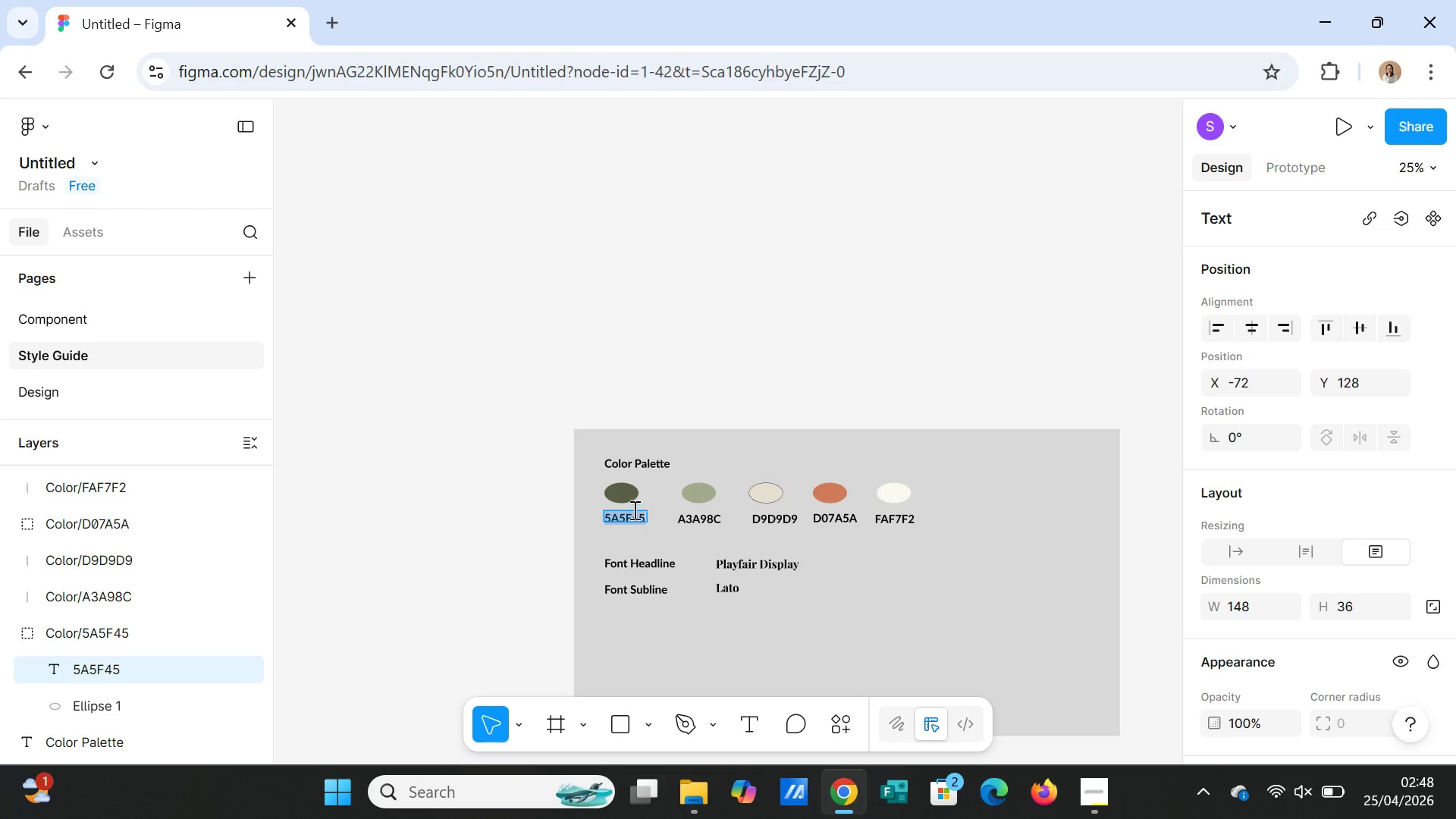 
key(Control+C)
 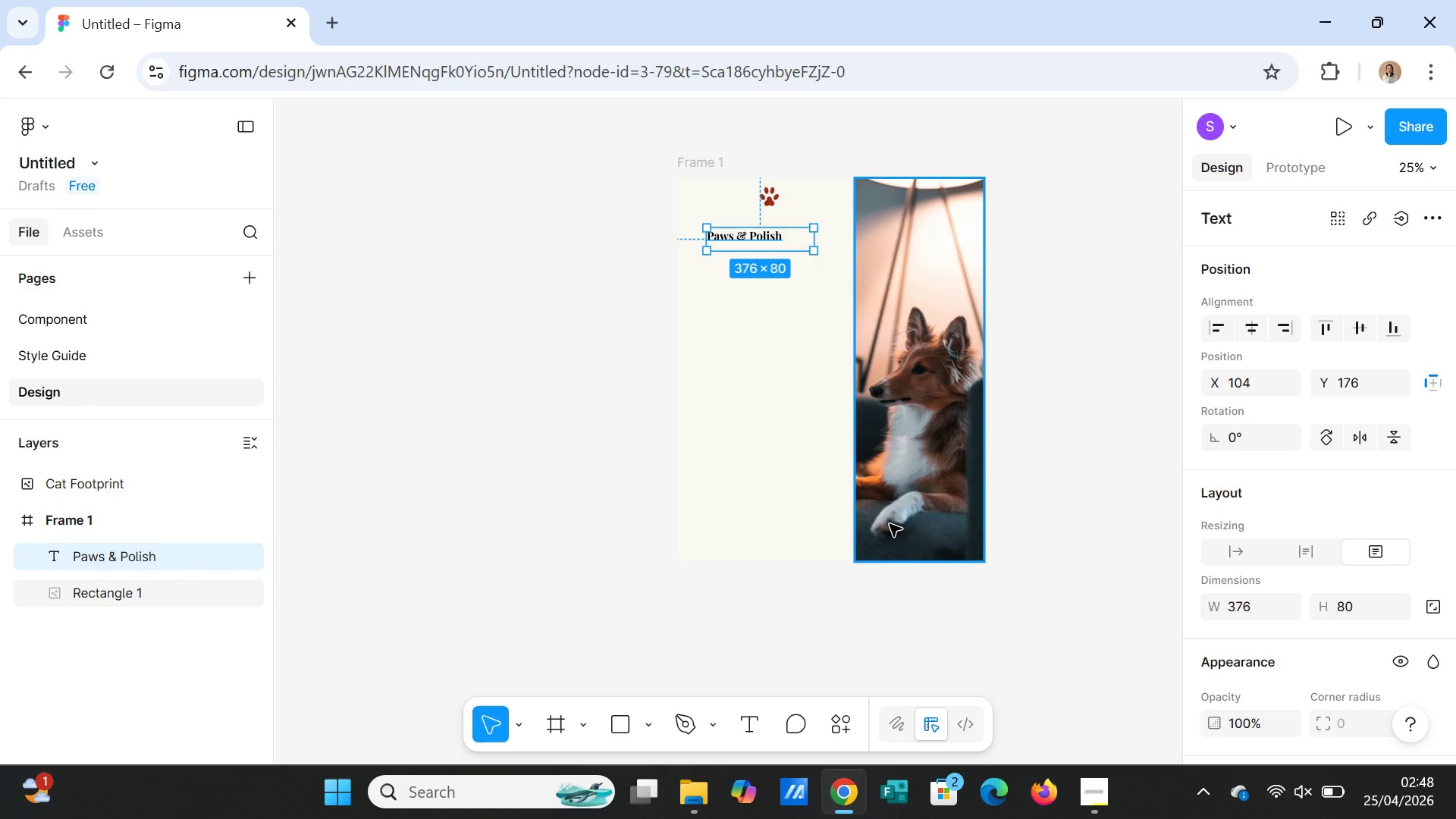 
scroll: coordinate [1279, 613], scroll_direction: down, amount: 4.0
 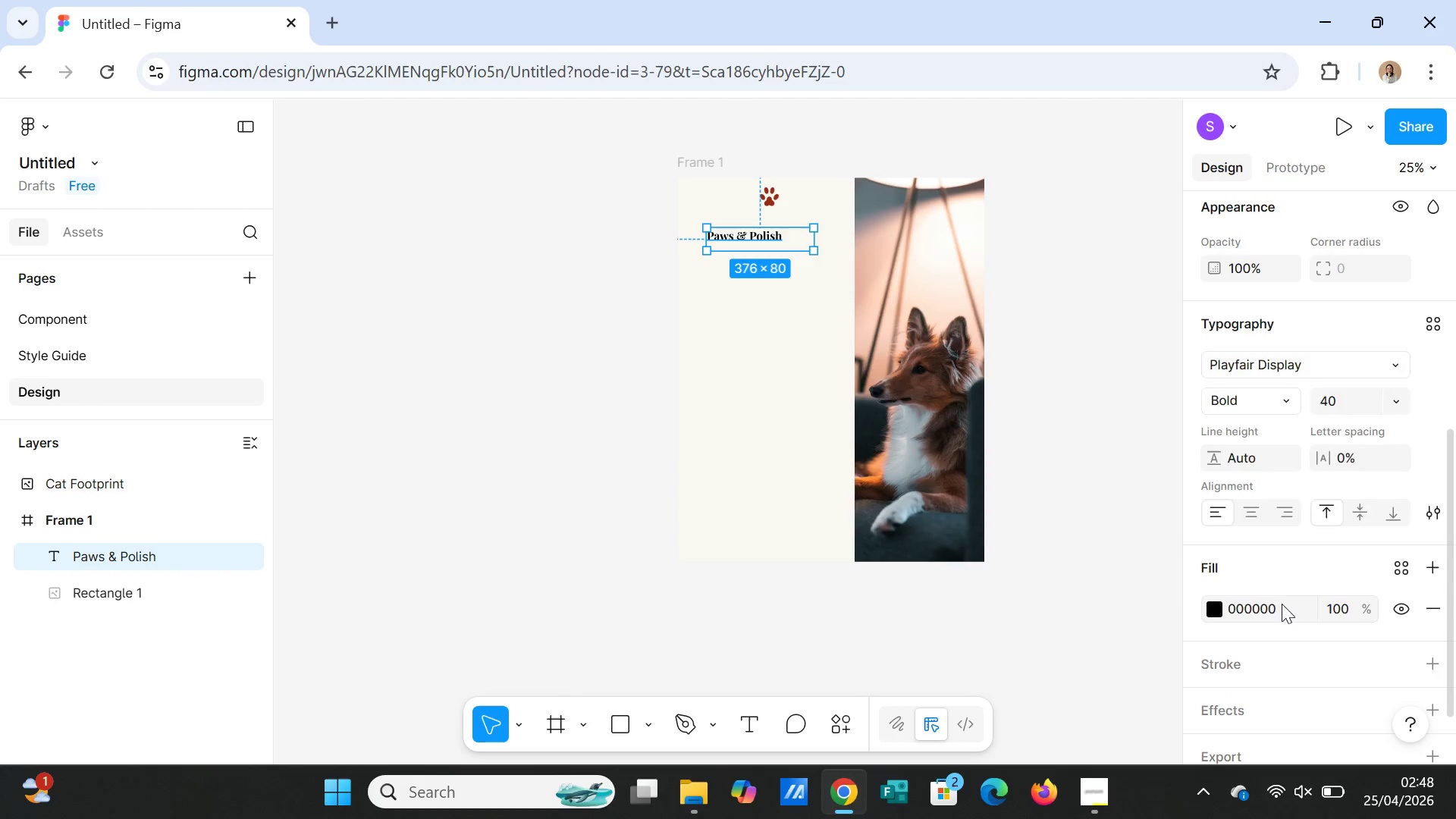 
double_click([1282, 604])
 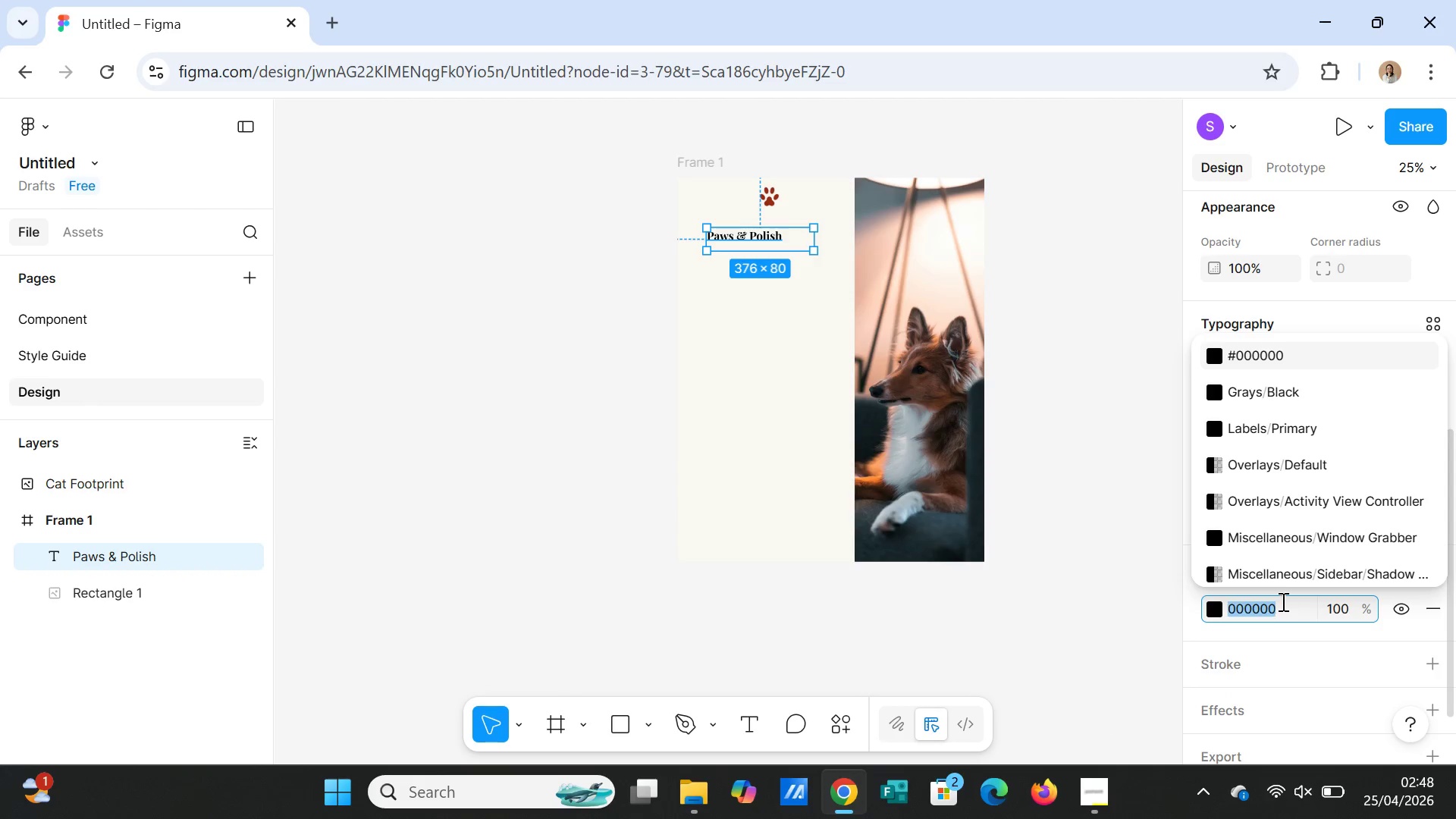 
key(Control+V)
 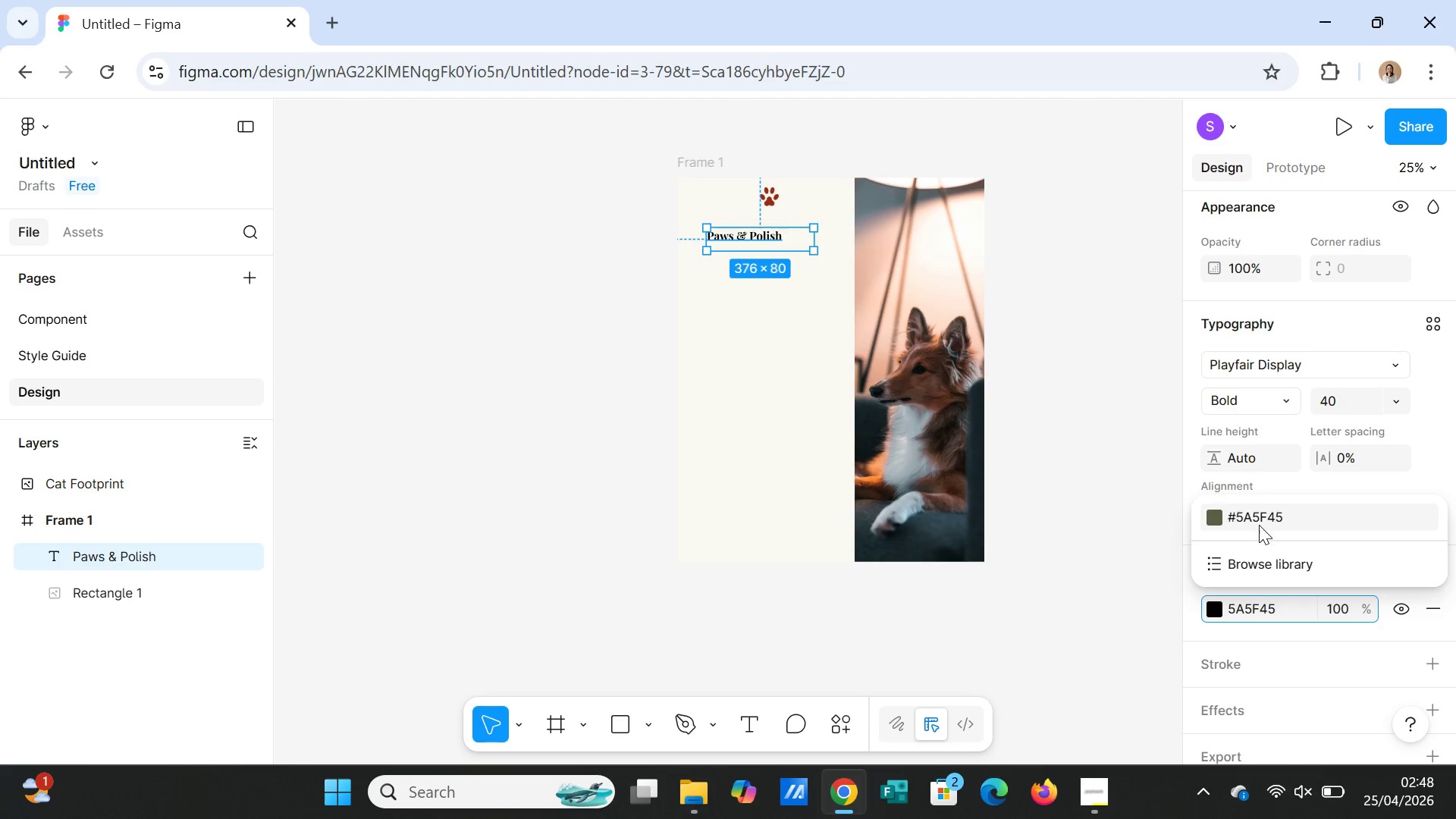 
left_click([1261, 520])
 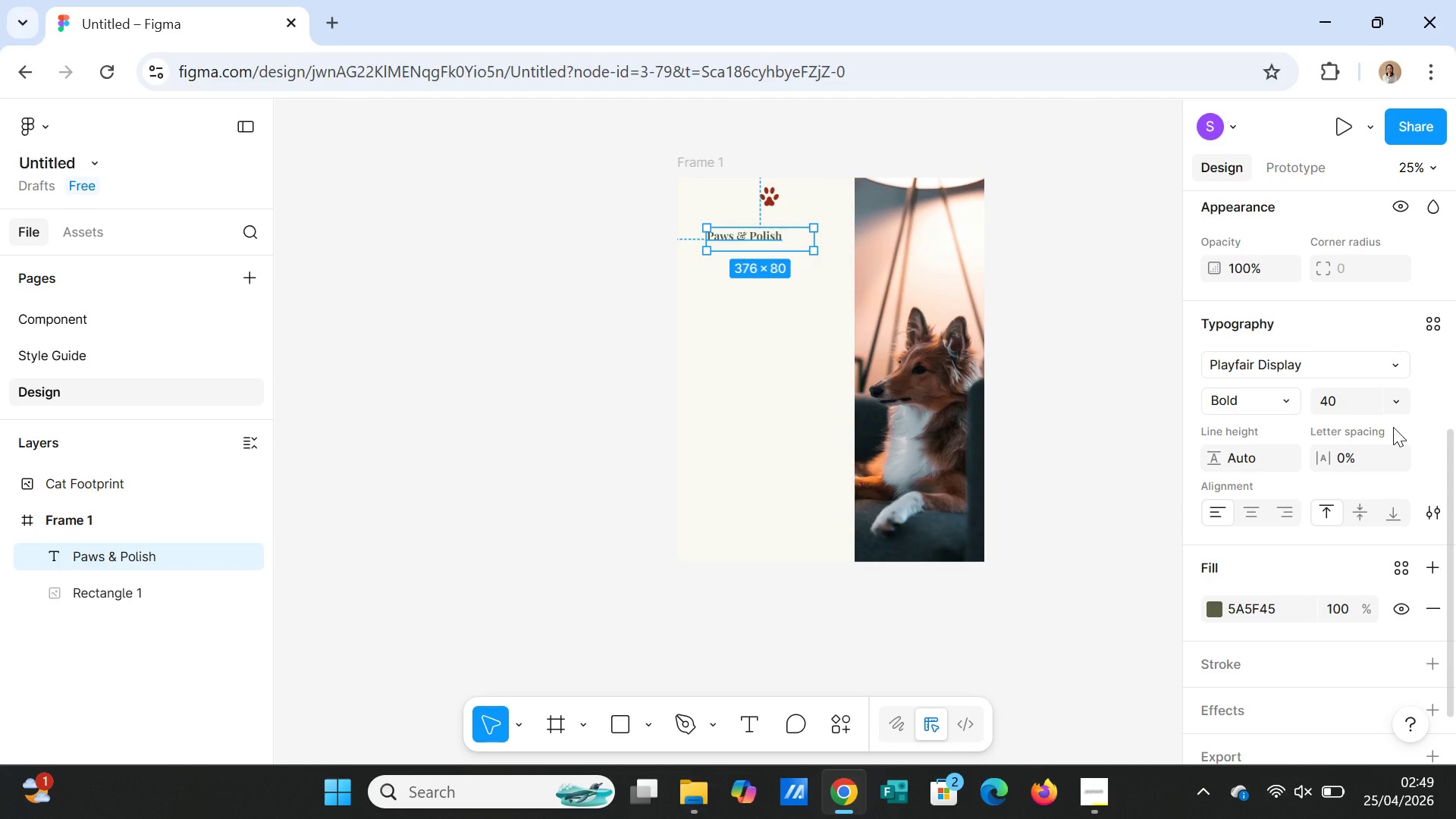 
left_click([781, 389])
 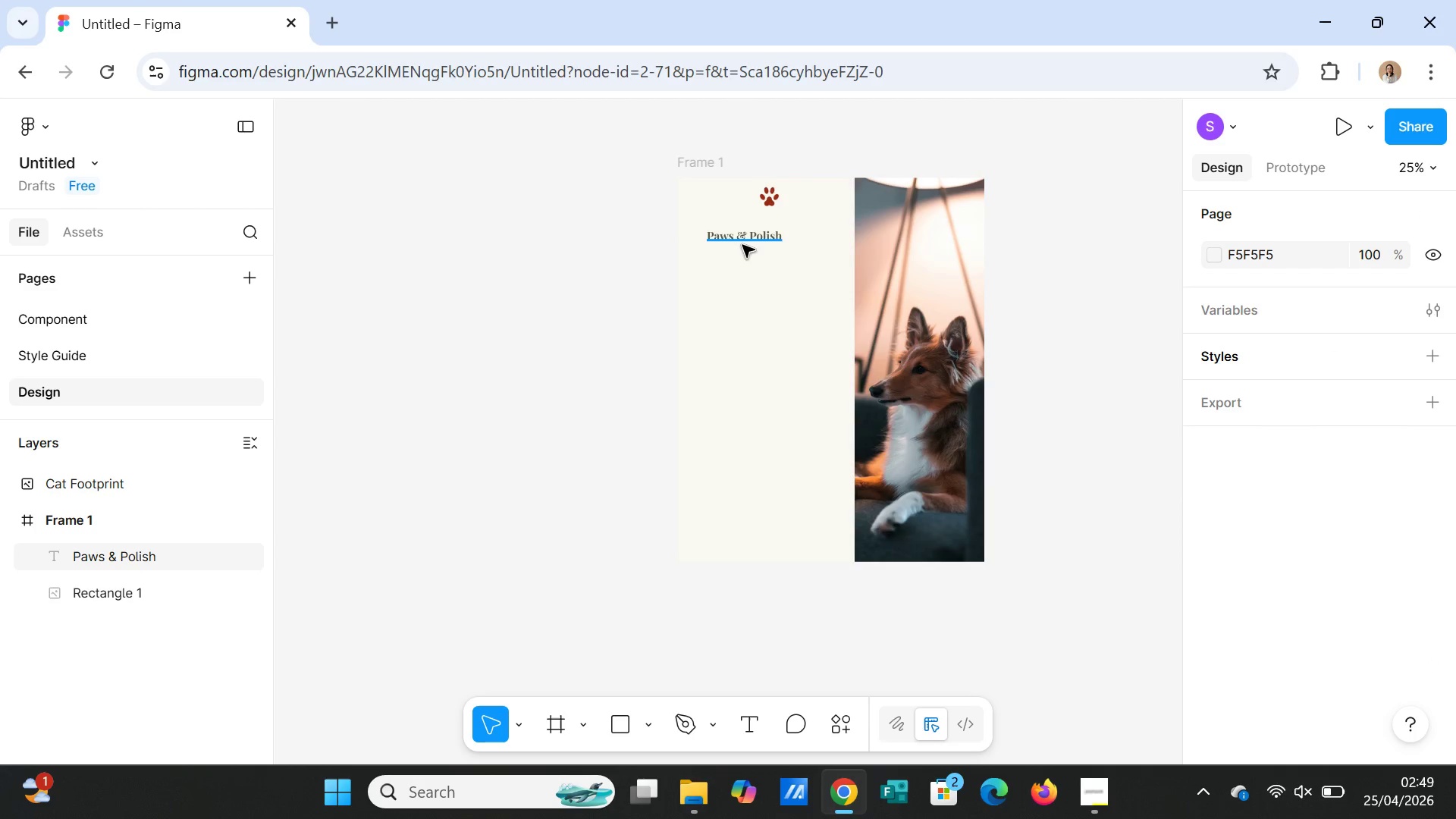 
left_click([742, 245])
 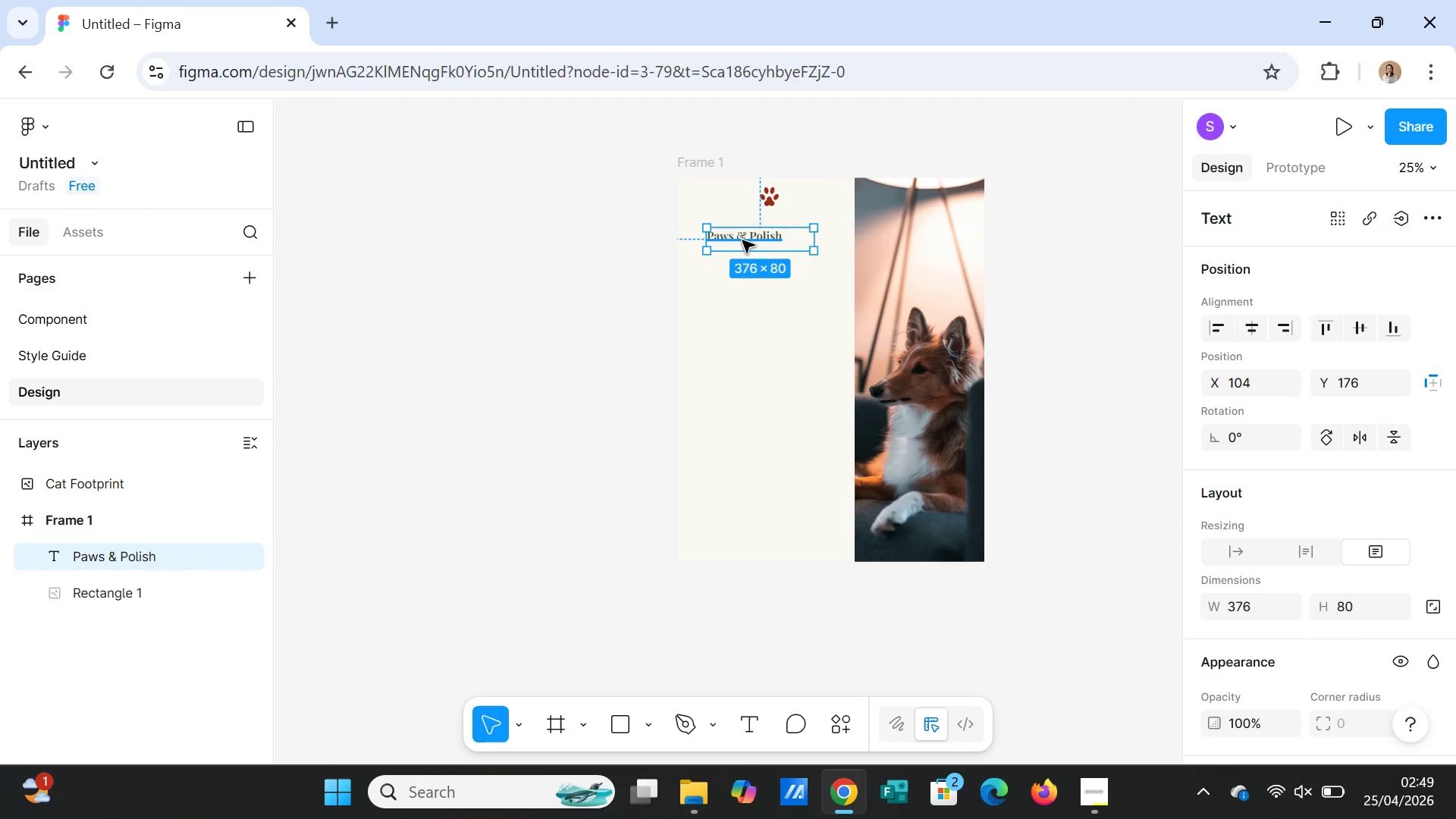 
left_click_drag(start_coordinate=[742, 240], to_coordinate=[770, 228])
 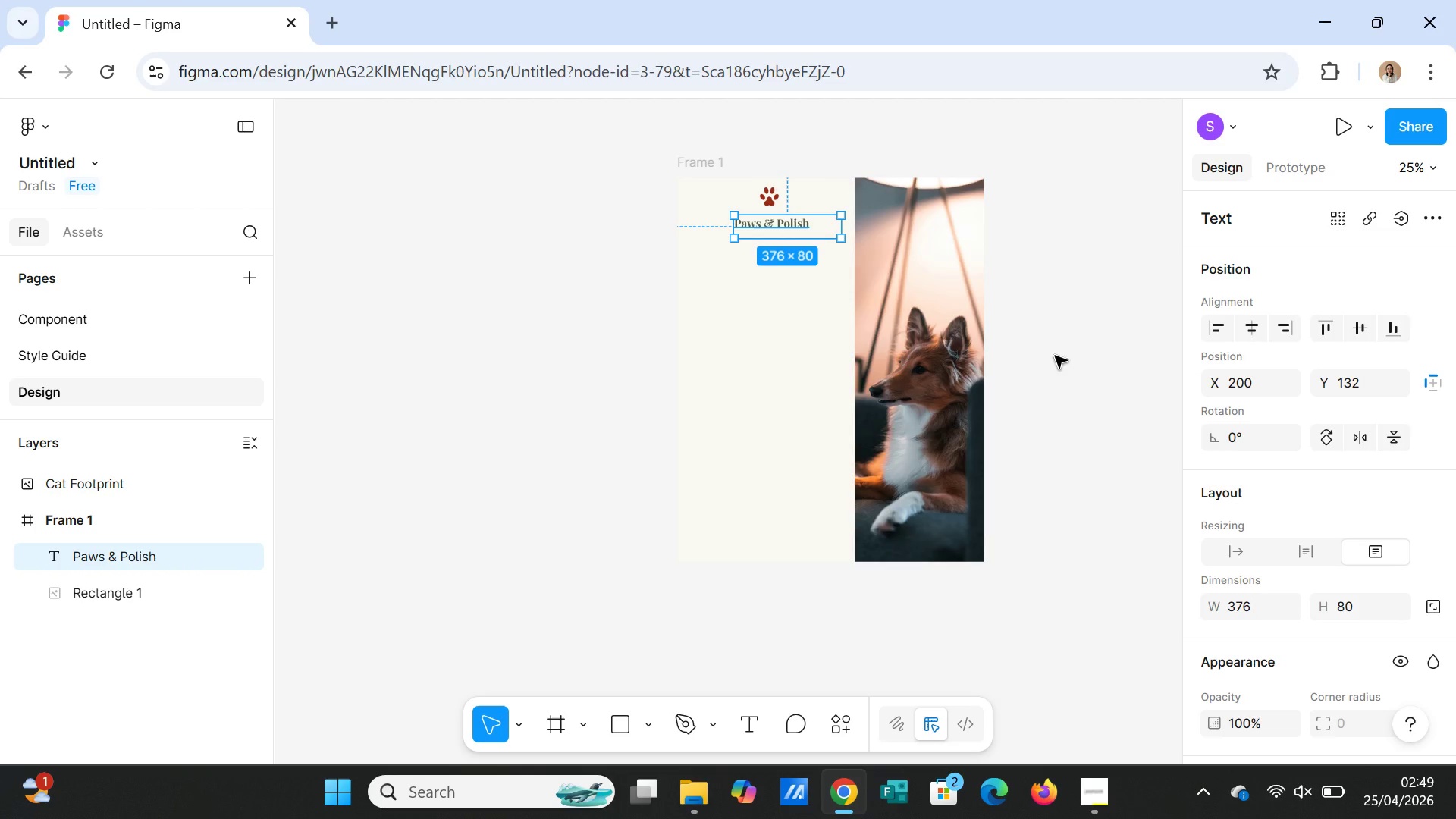 
left_click([1055, 356])
 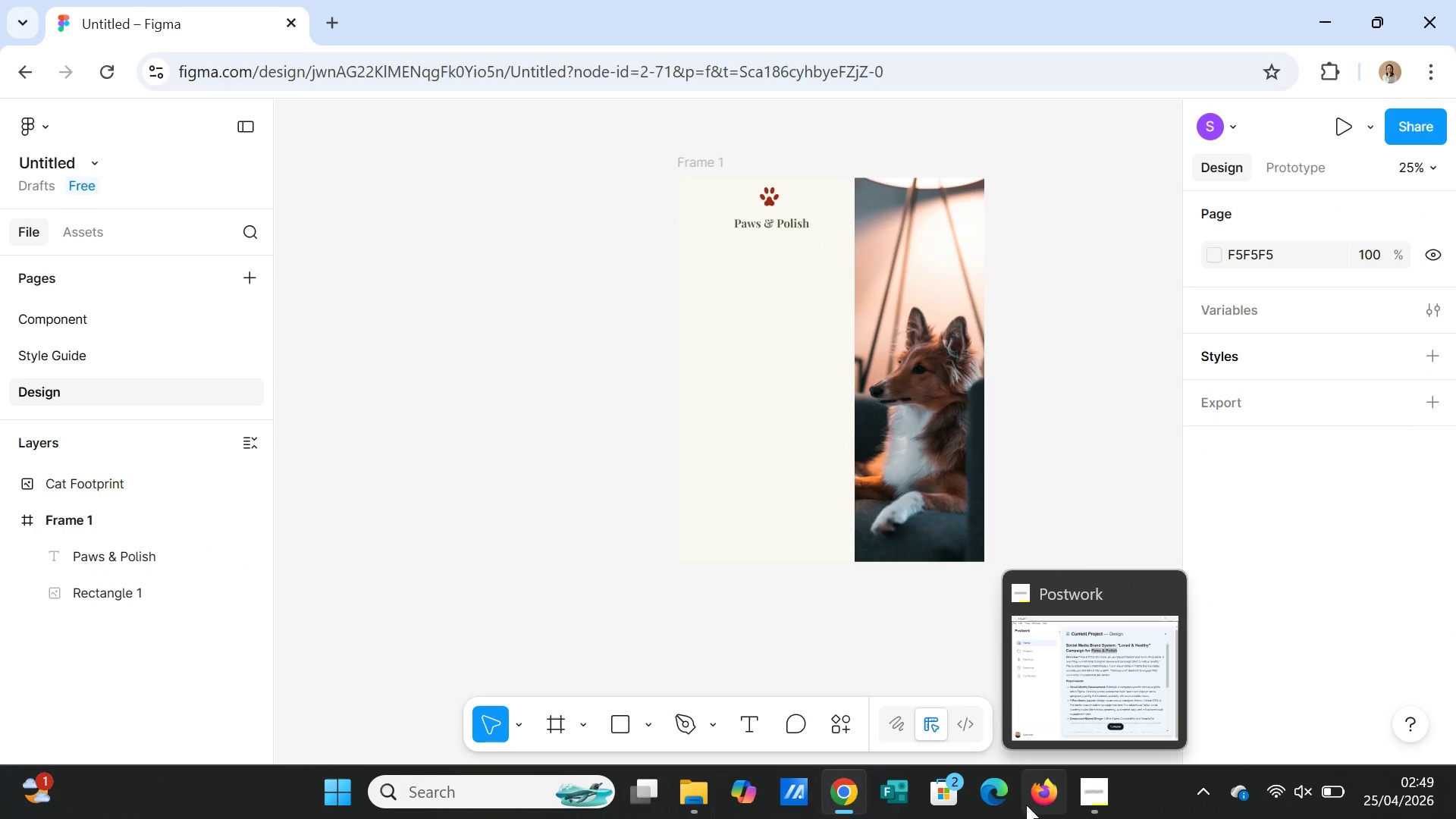 
left_click([778, 227])
 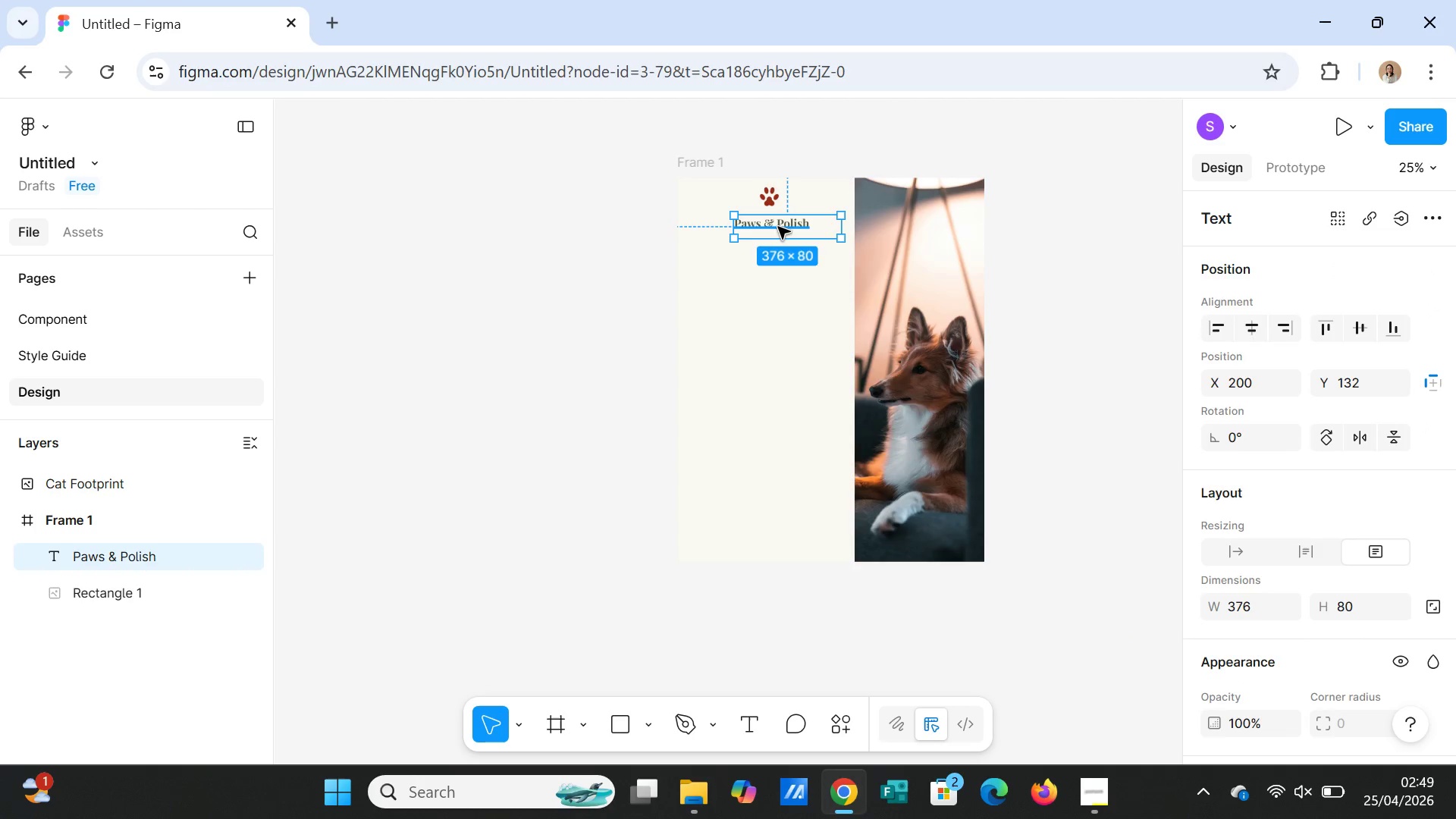 
left_click_drag(start_coordinate=[778, 227], to_coordinate=[779, 219])
 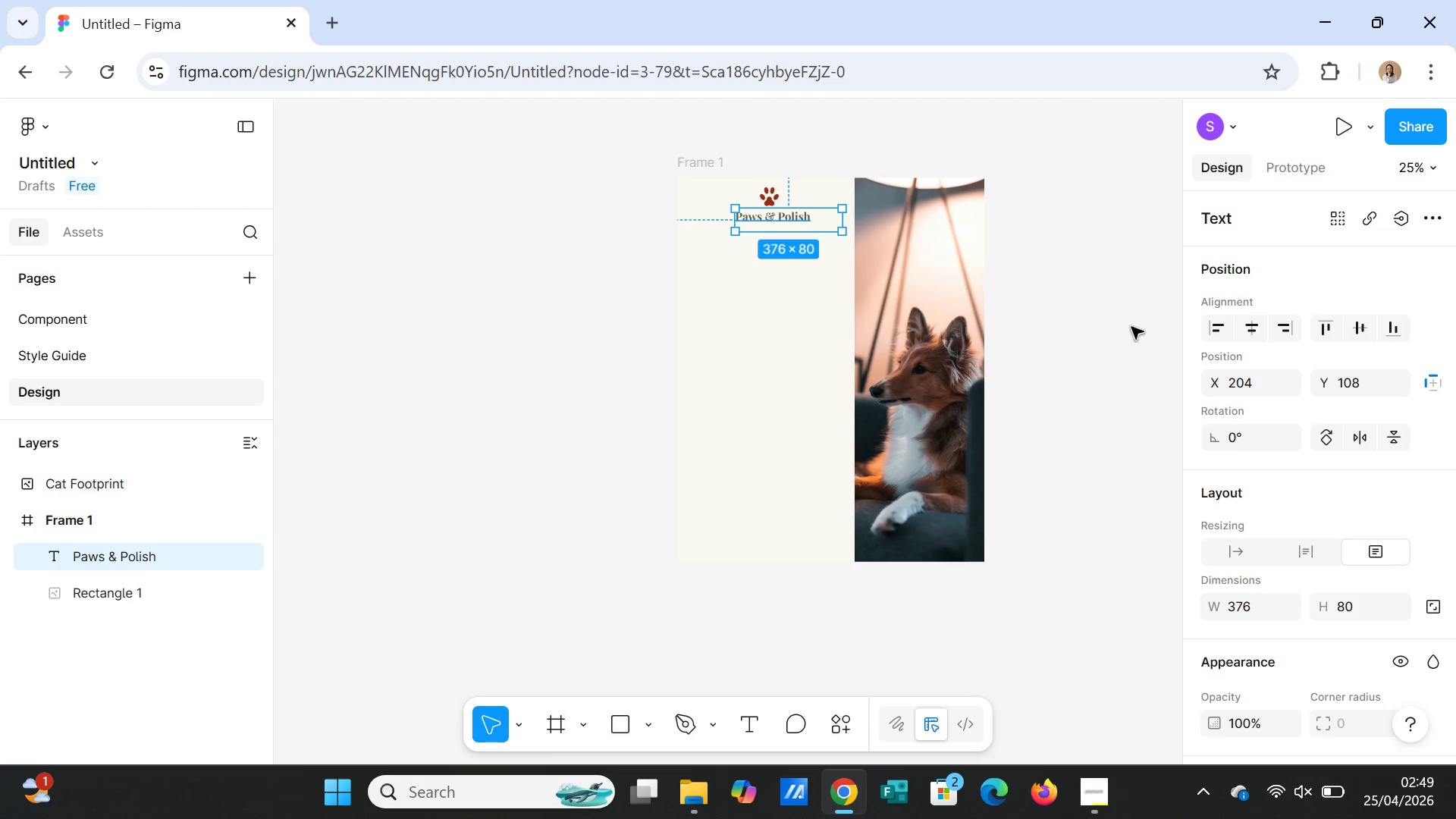 
left_click([1131, 327])
 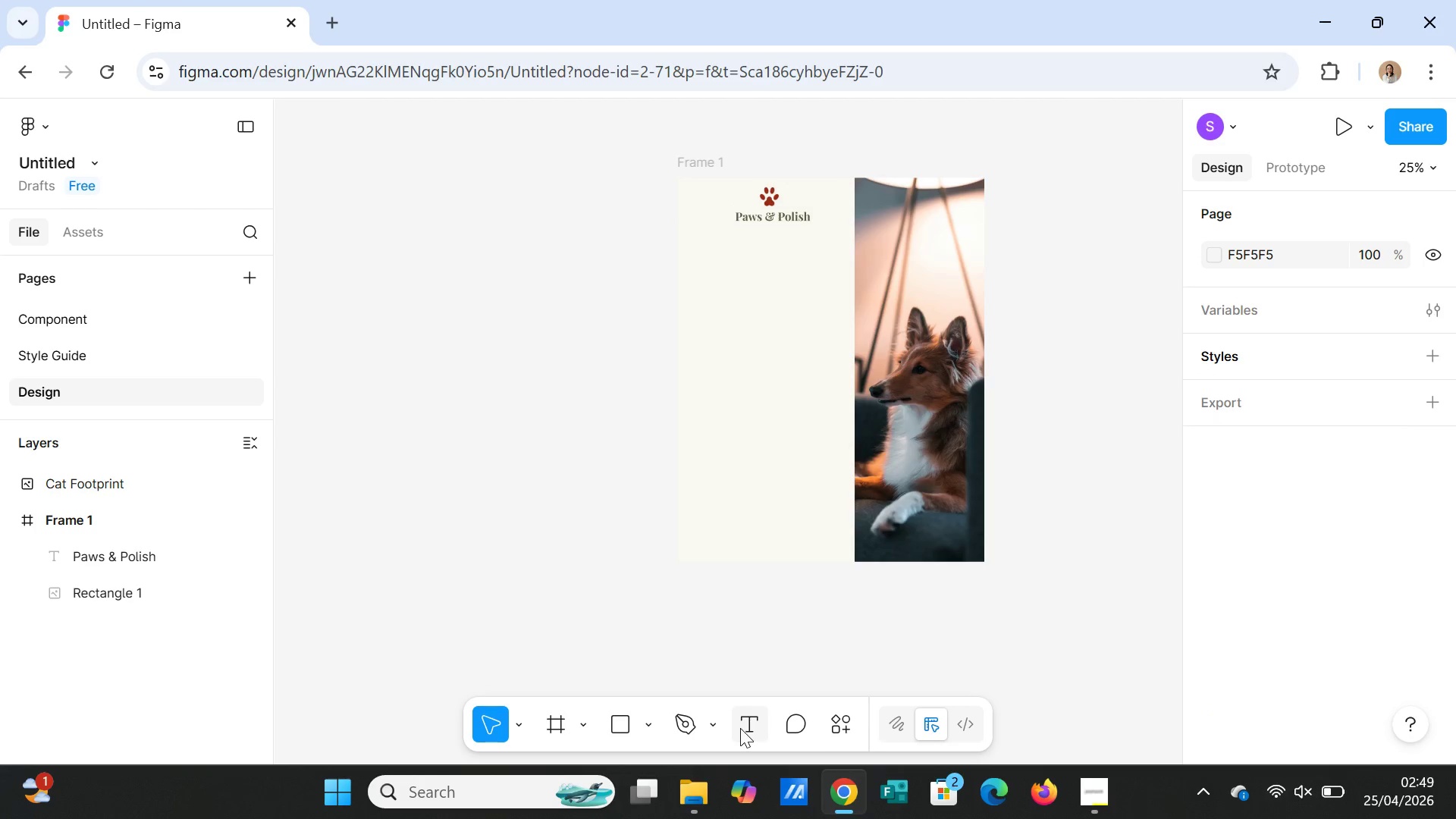 
left_click([743, 727])
 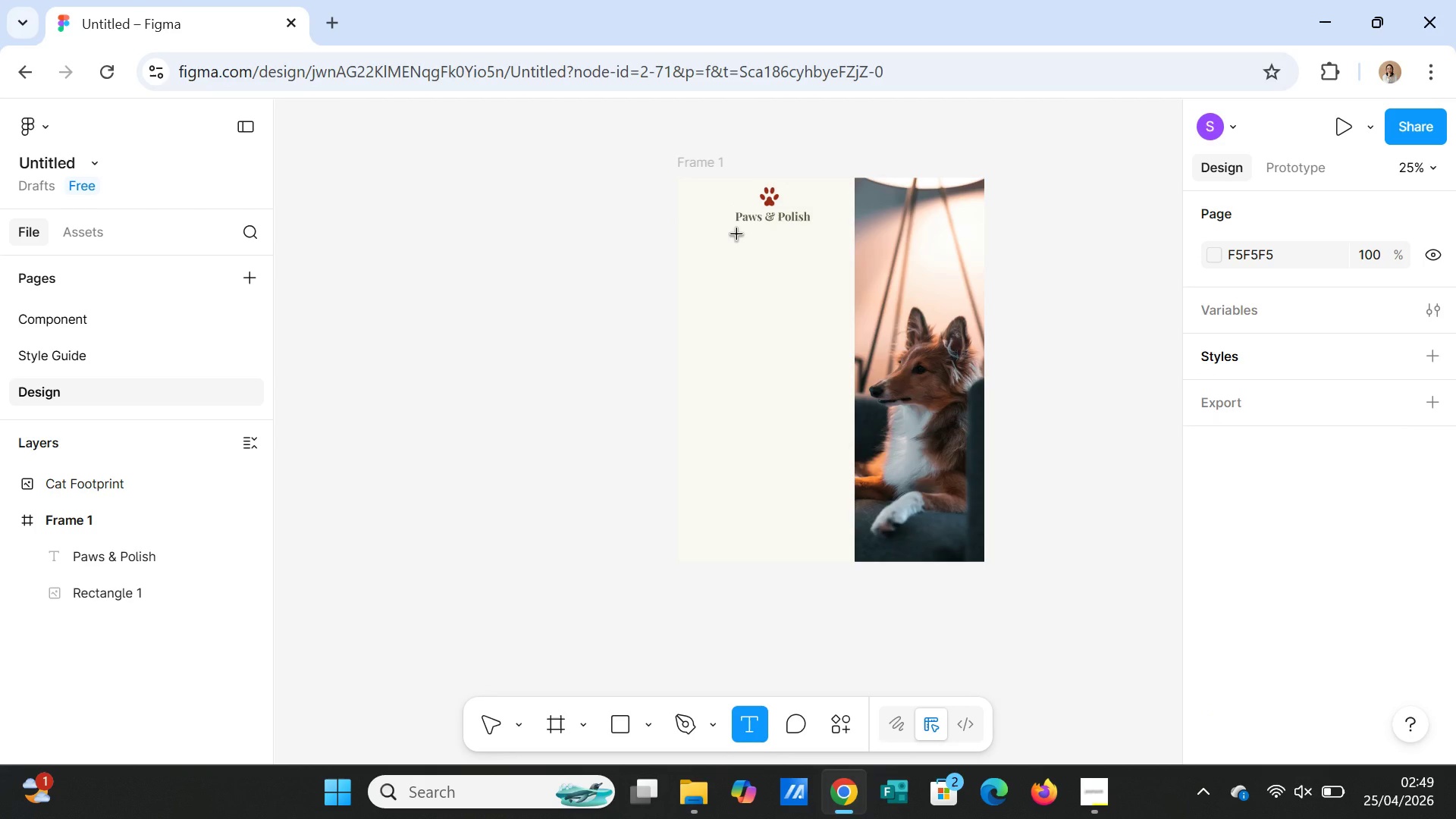 
left_click_drag(start_coordinate=[737, 234], to_coordinate=[797, 252])
 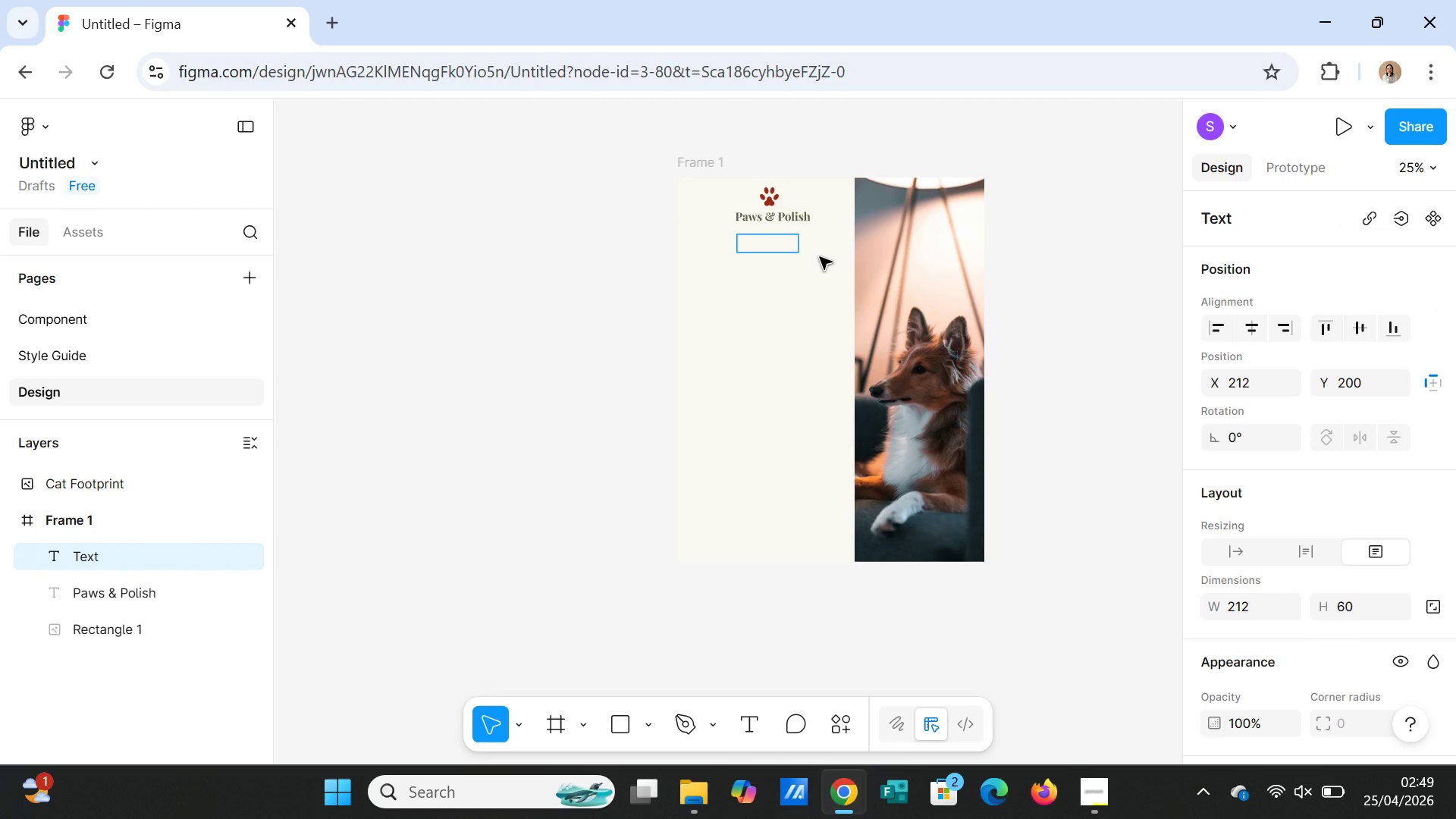 
type(BOUTIQUE)
 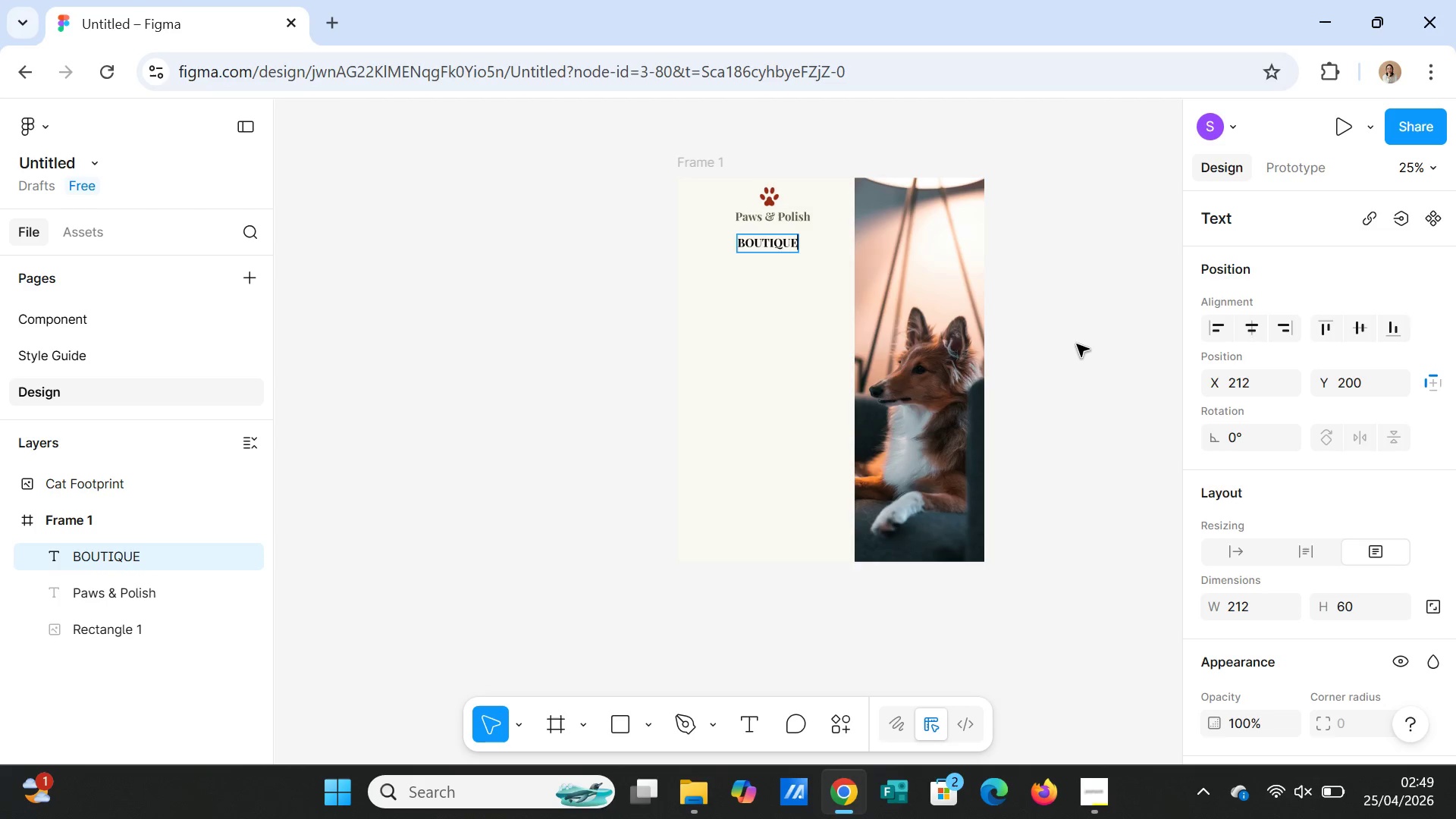 
left_click([1078, 347])
 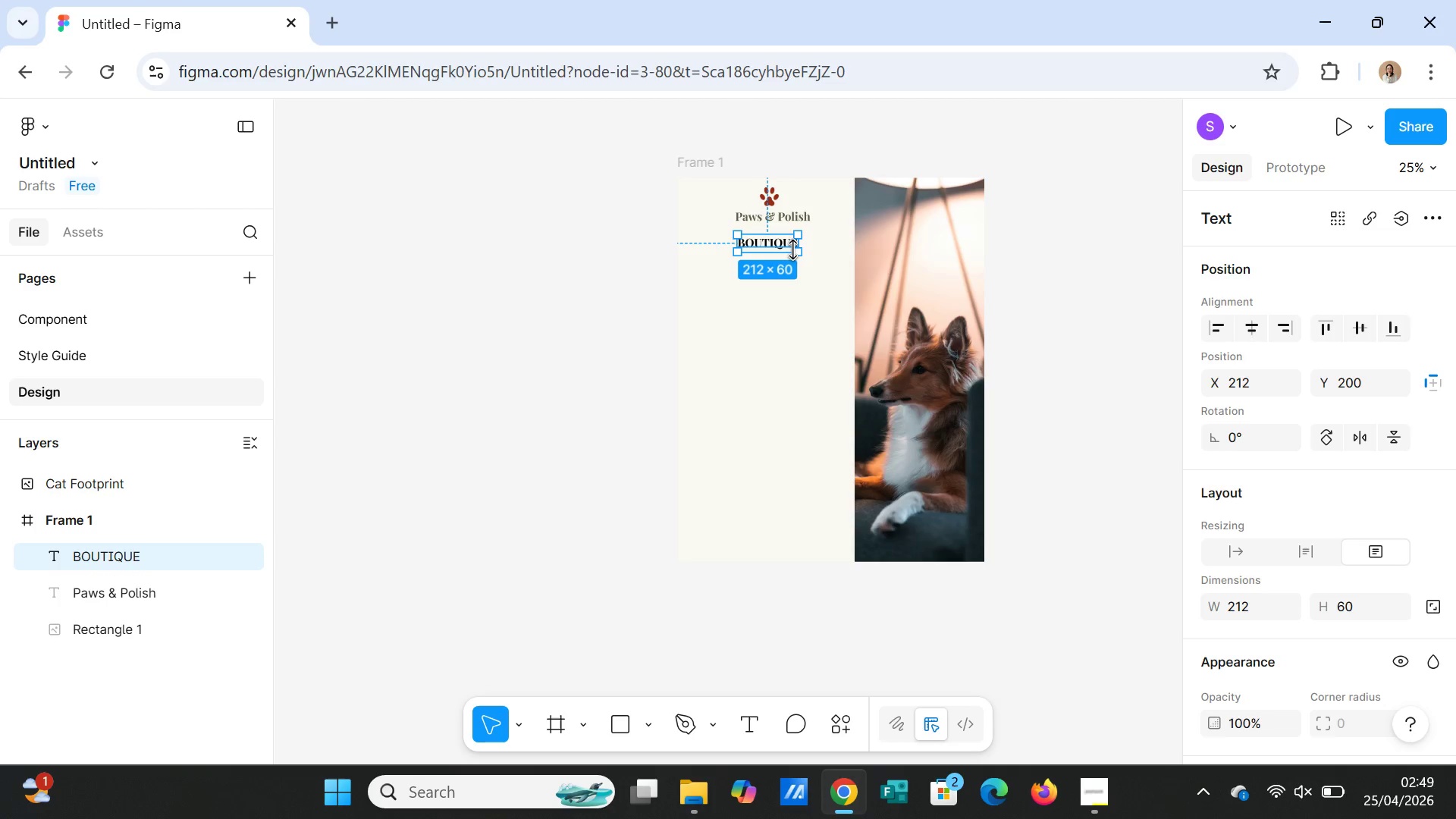 
left_click([782, 244])
 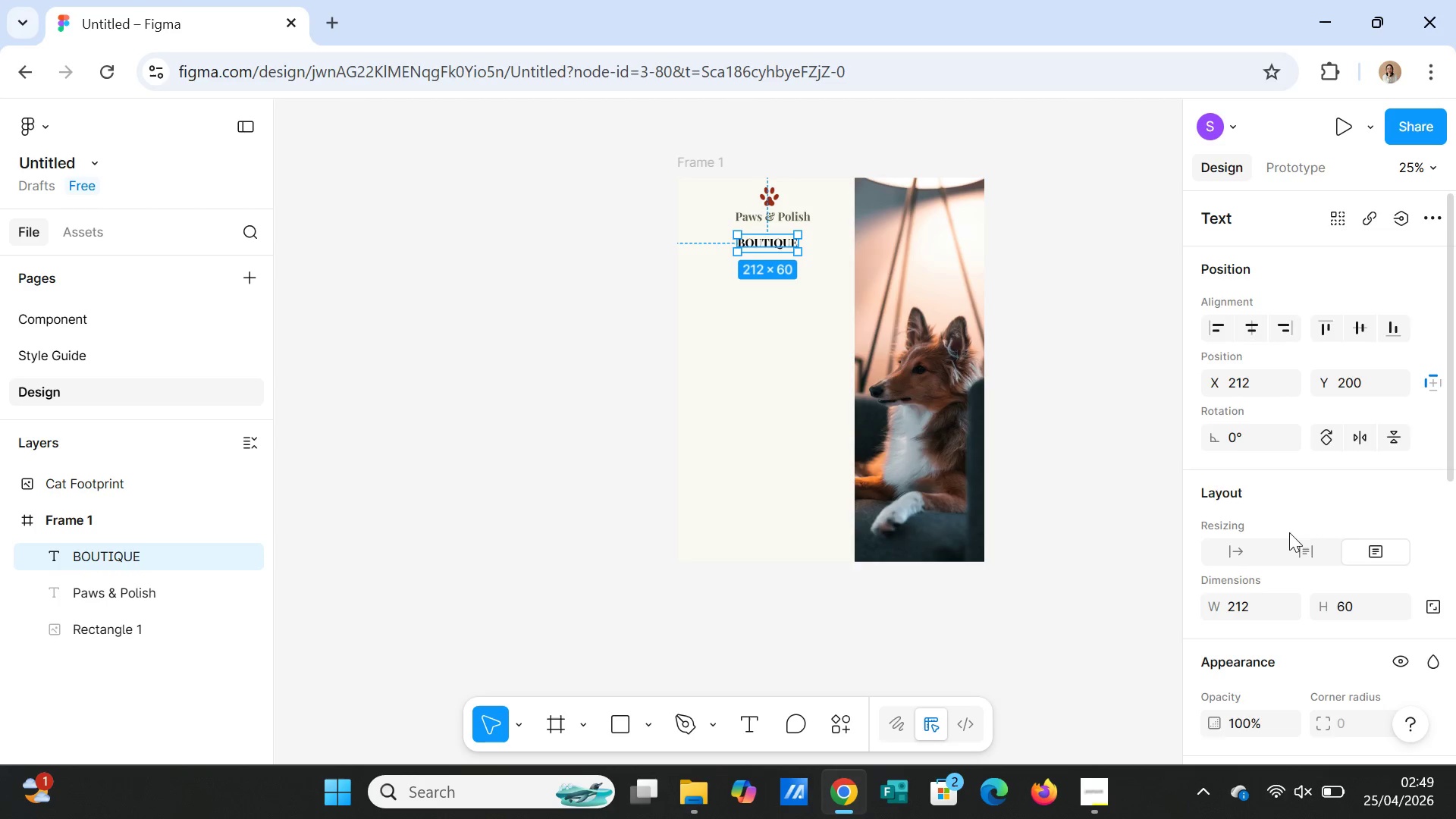 
scroll: coordinate [1295, 535], scroll_direction: down, amount: 3.0
 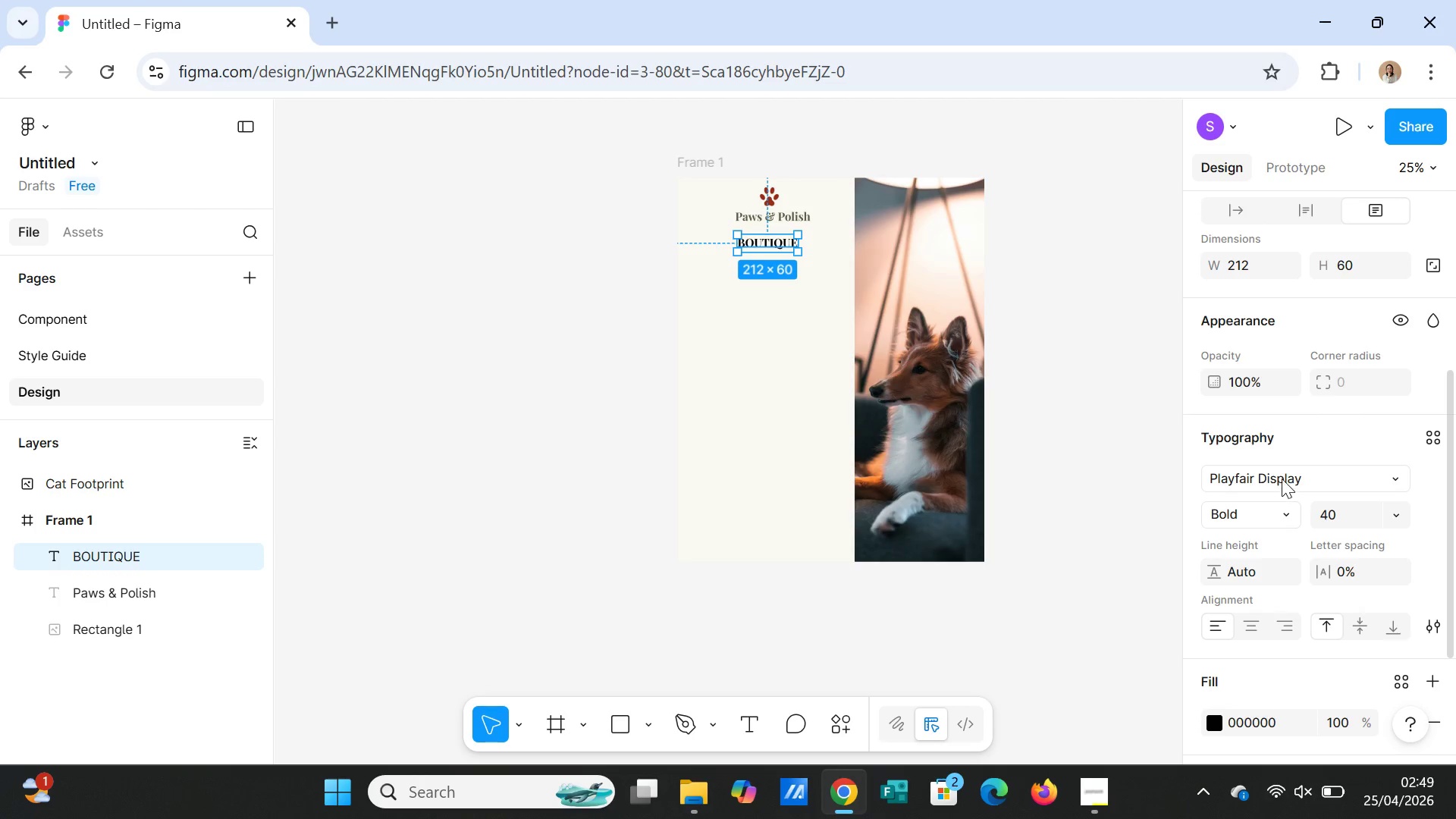 
left_click([1282, 478])
 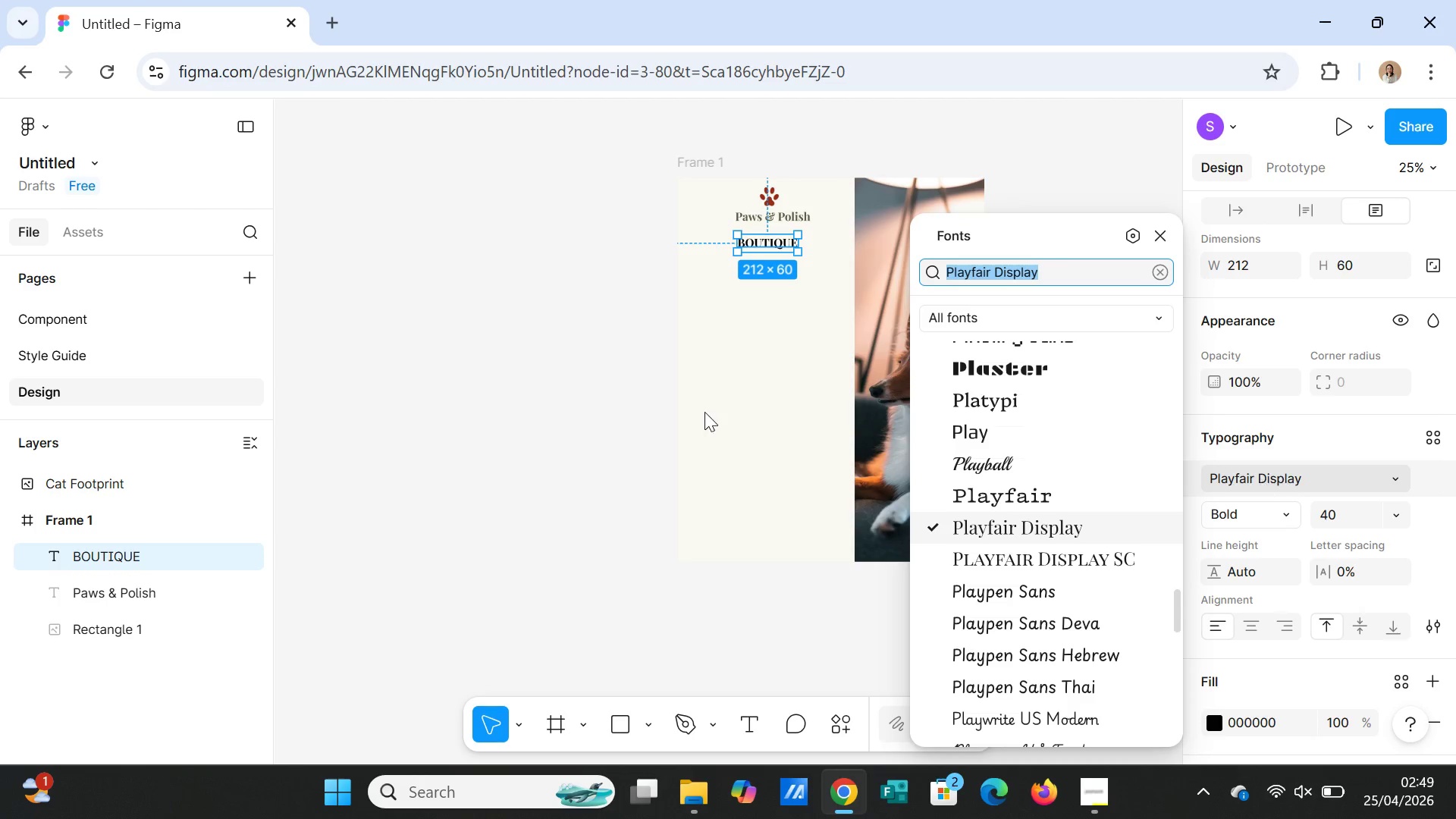 
left_click([74, 369])
 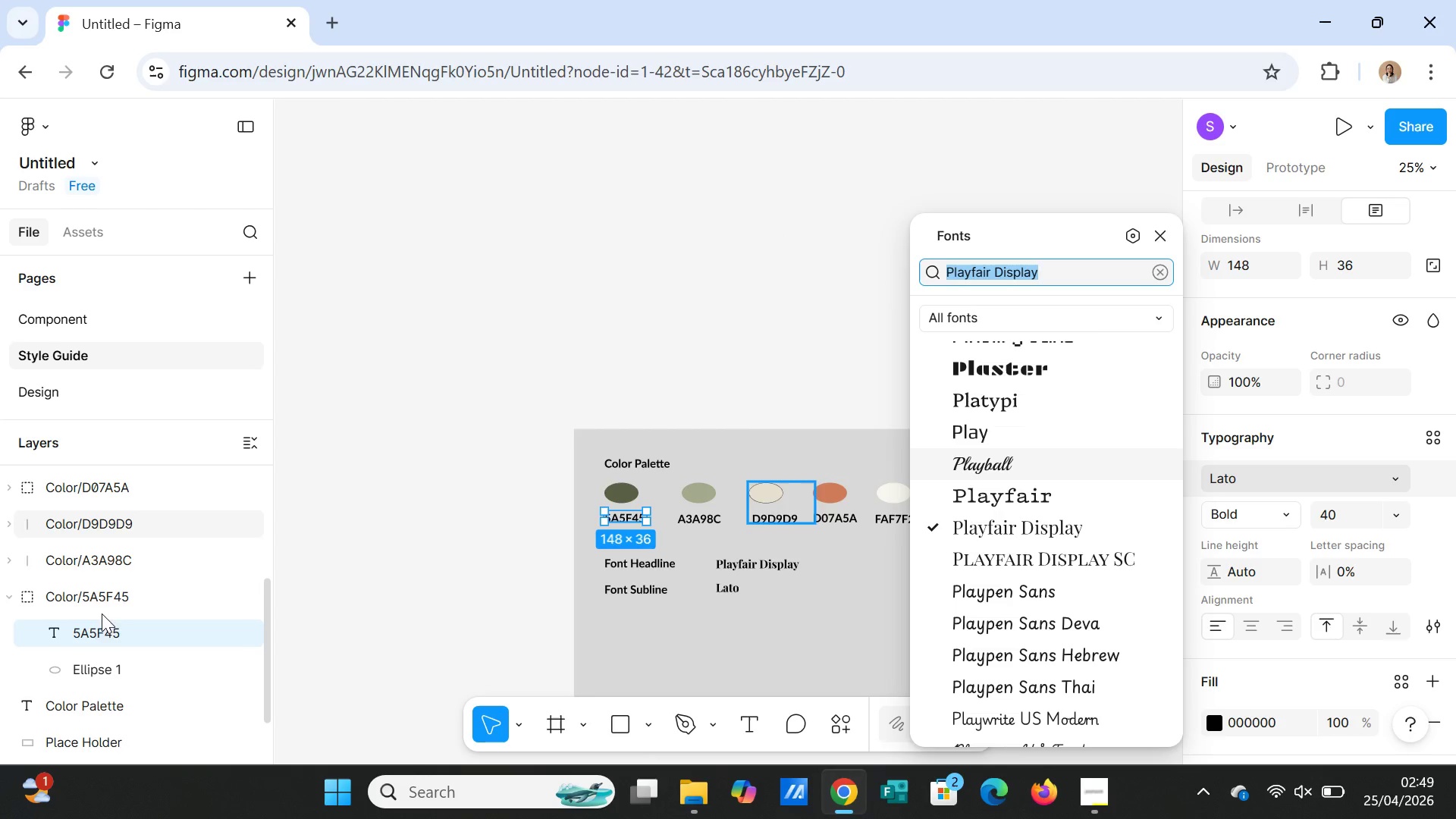 
left_click([38, 387])
 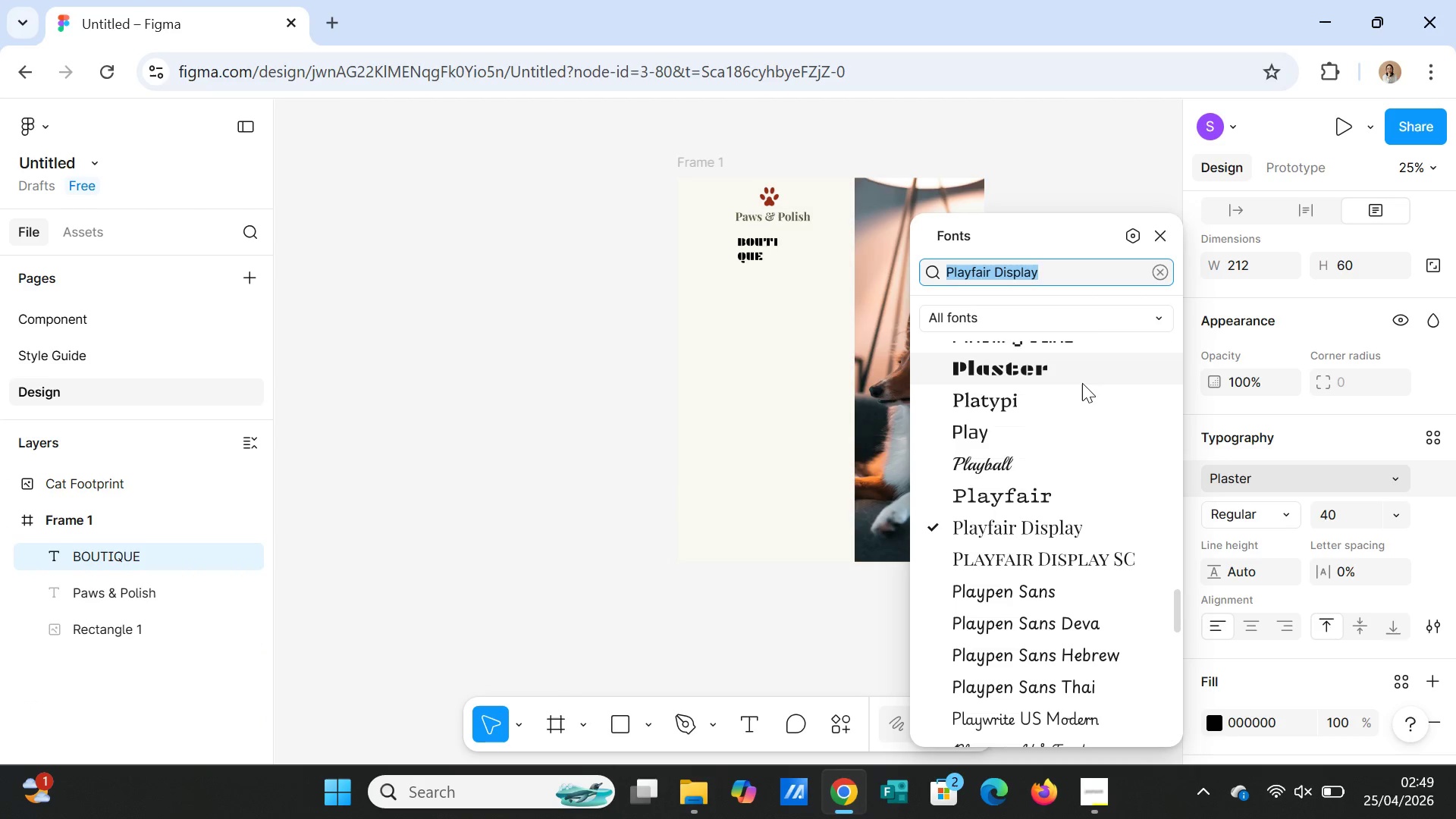 
type(LATO)
 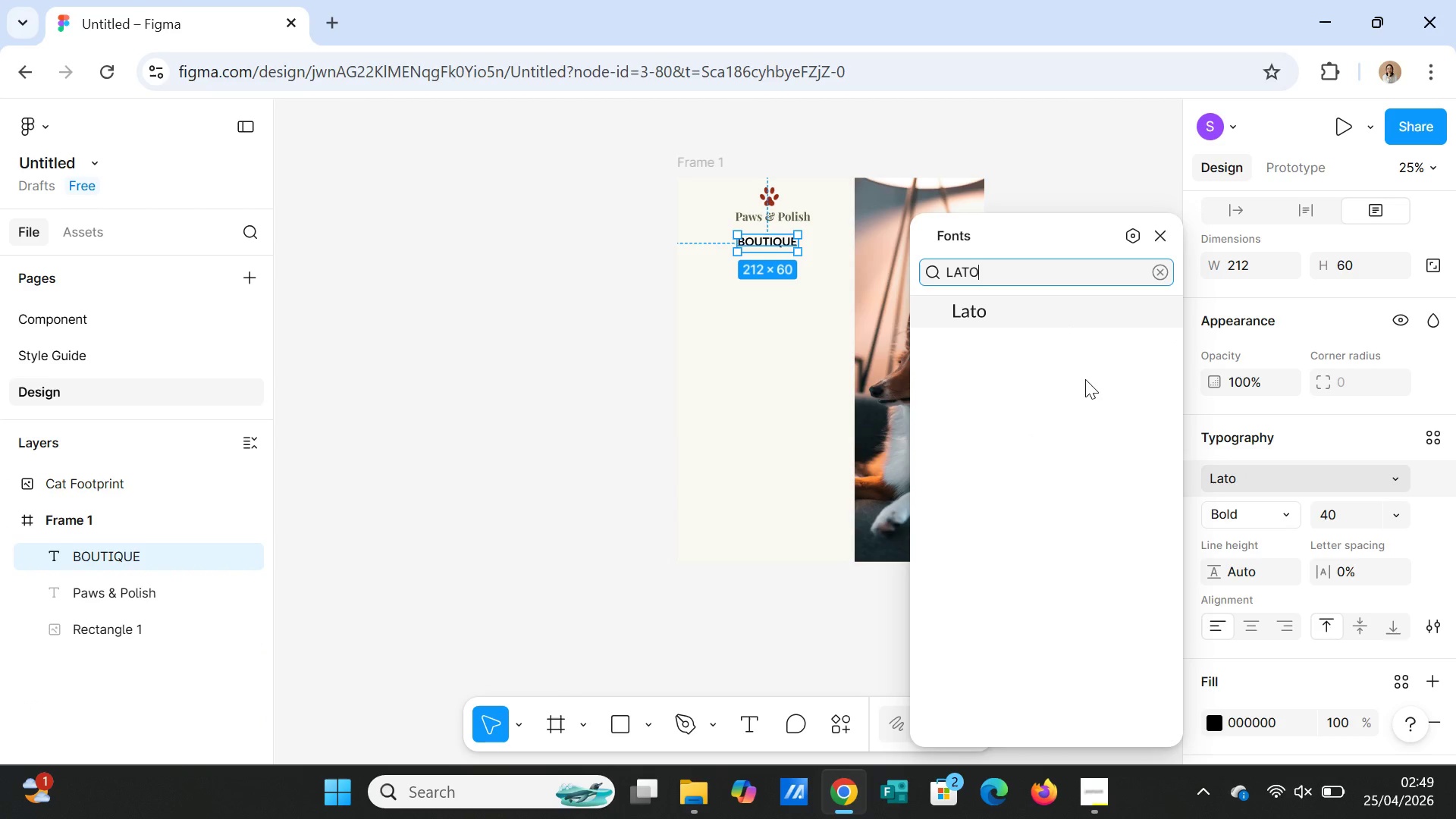 
left_click([1050, 281])
 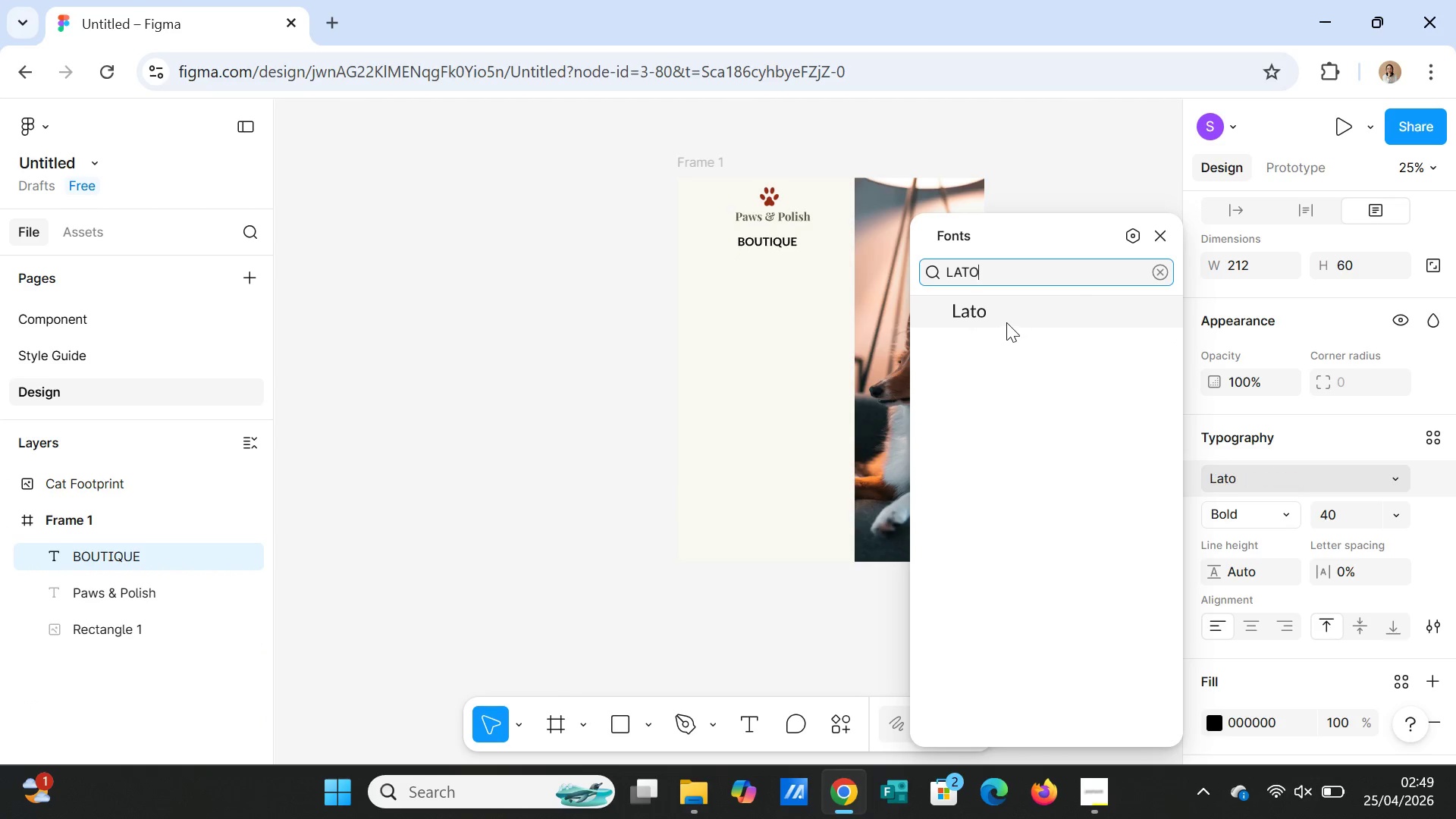 
left_click([971, 310])
 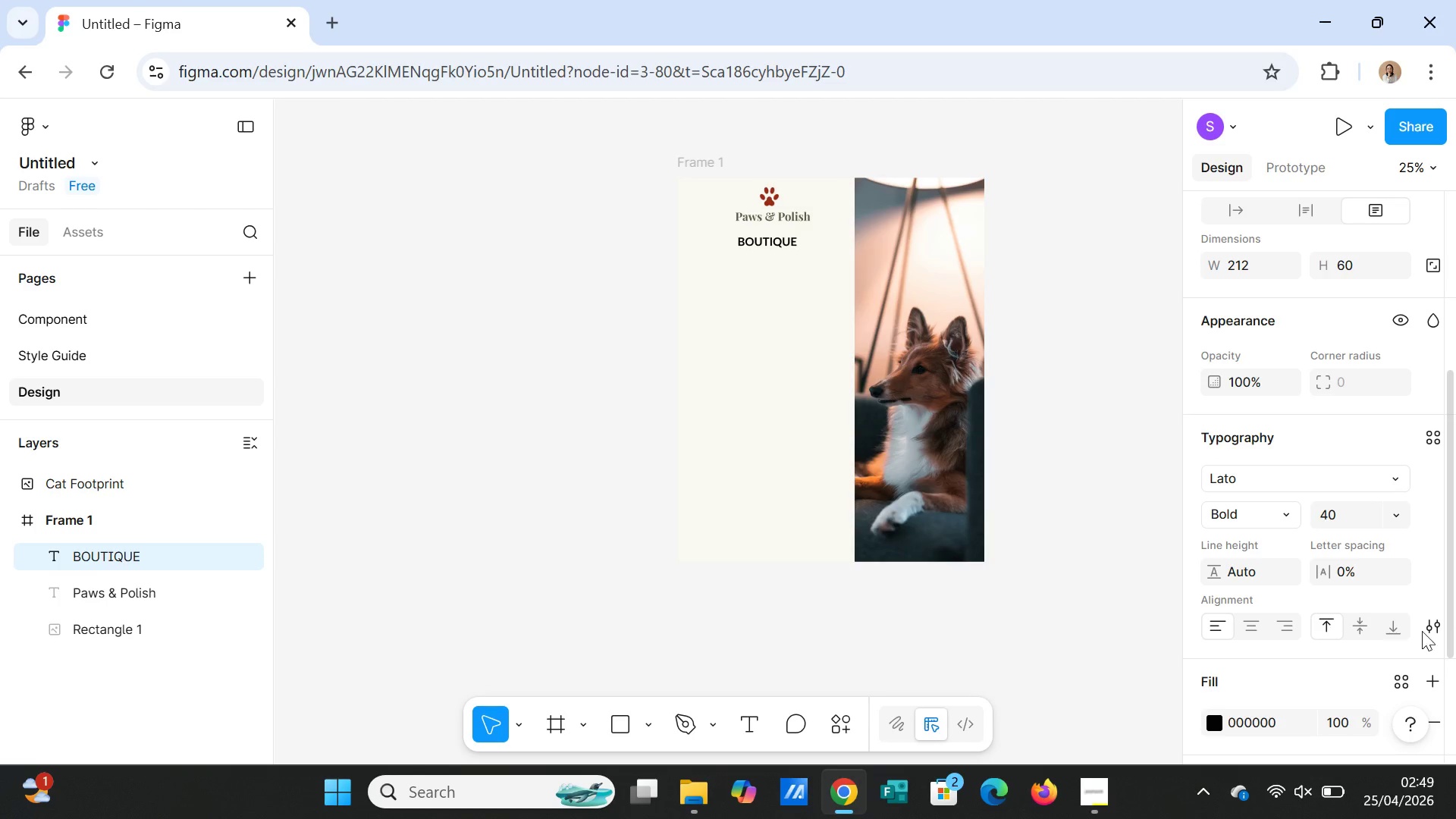 
scroll: coordinate [1379, 626], scroll_direction: down, amount: 1.0
 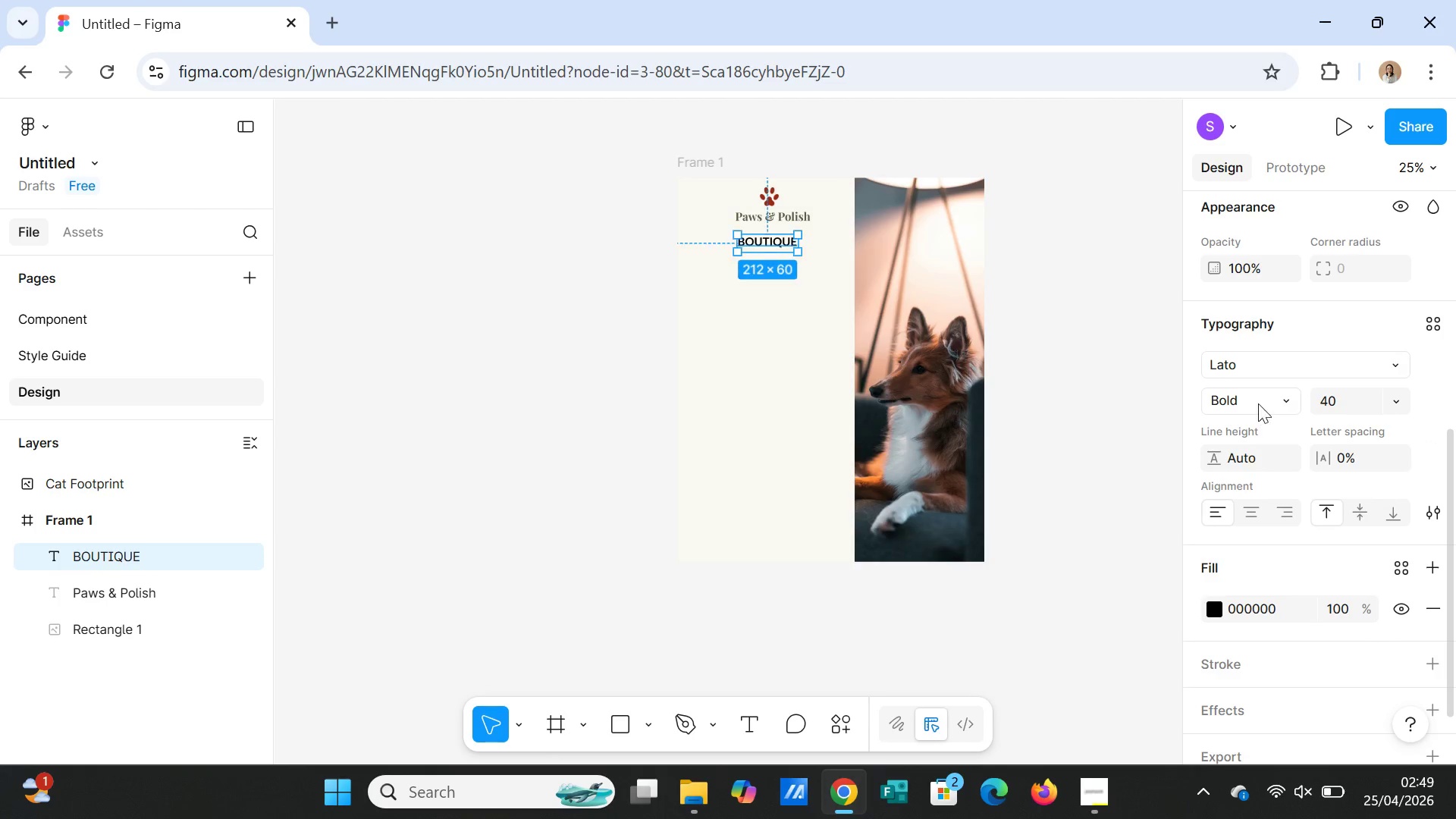 
left_click([1257, 397])
 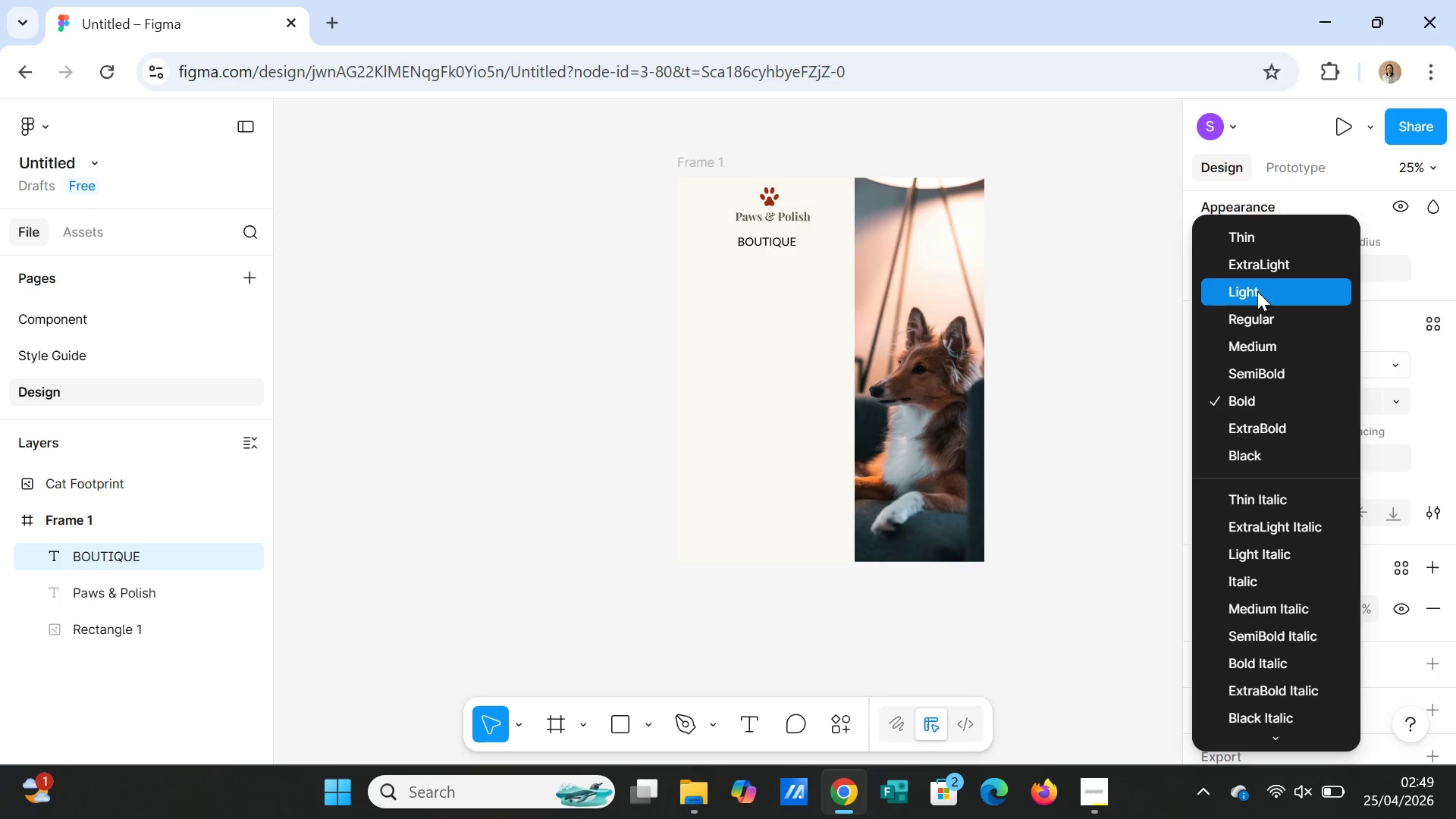 
left_click([1257, 291])
 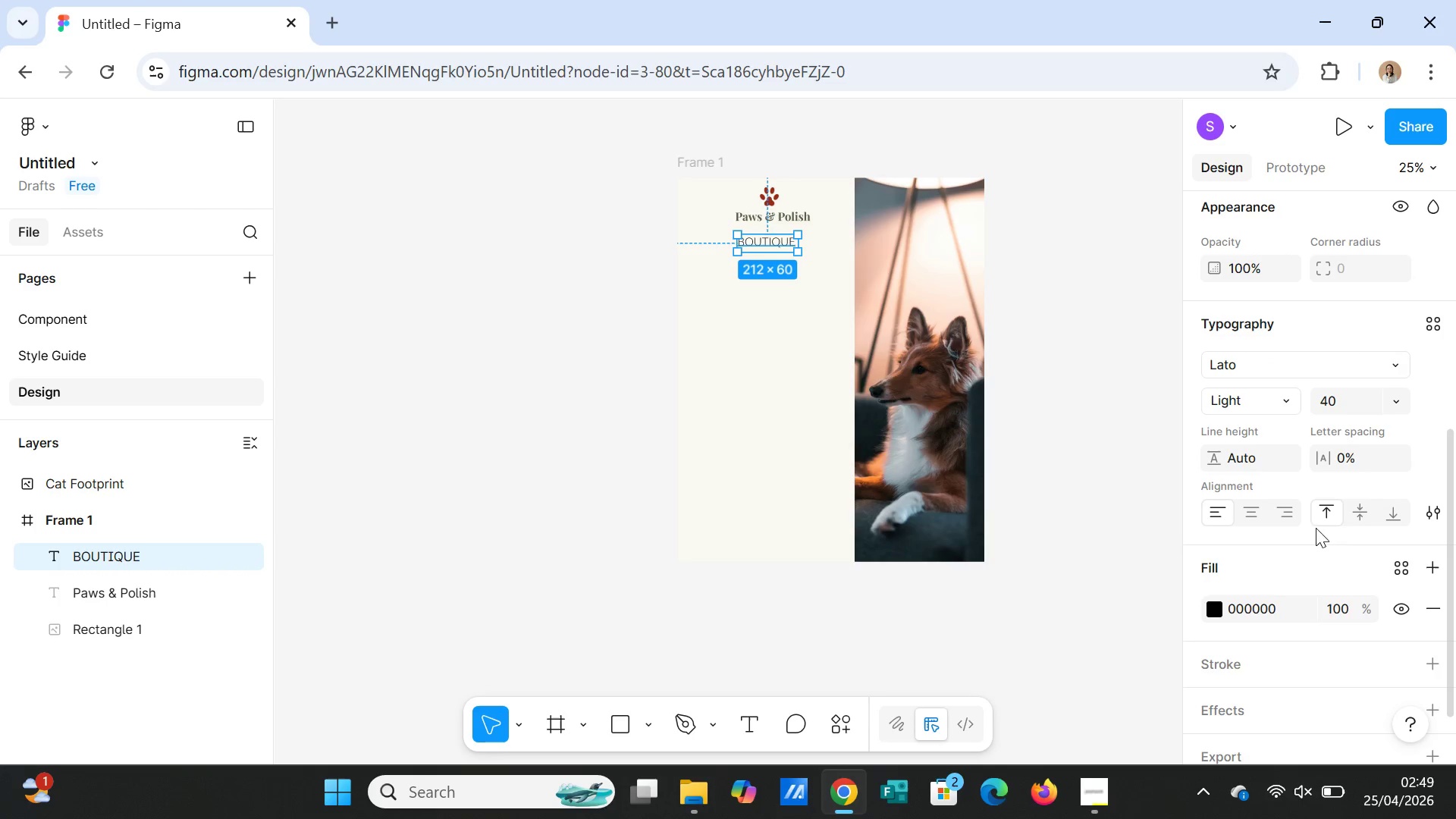 
left_click([1335, 400])
 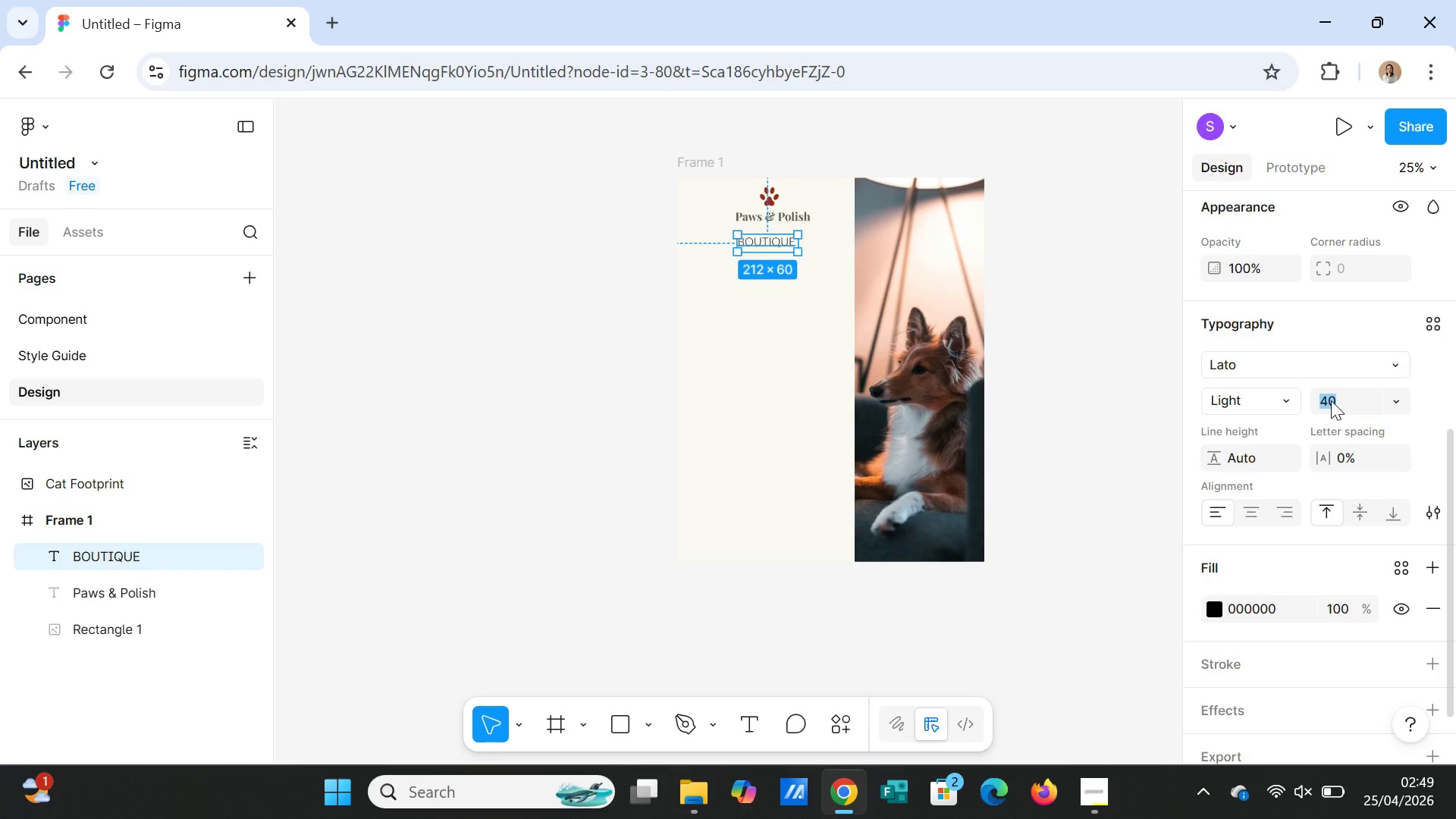 
type(25)
 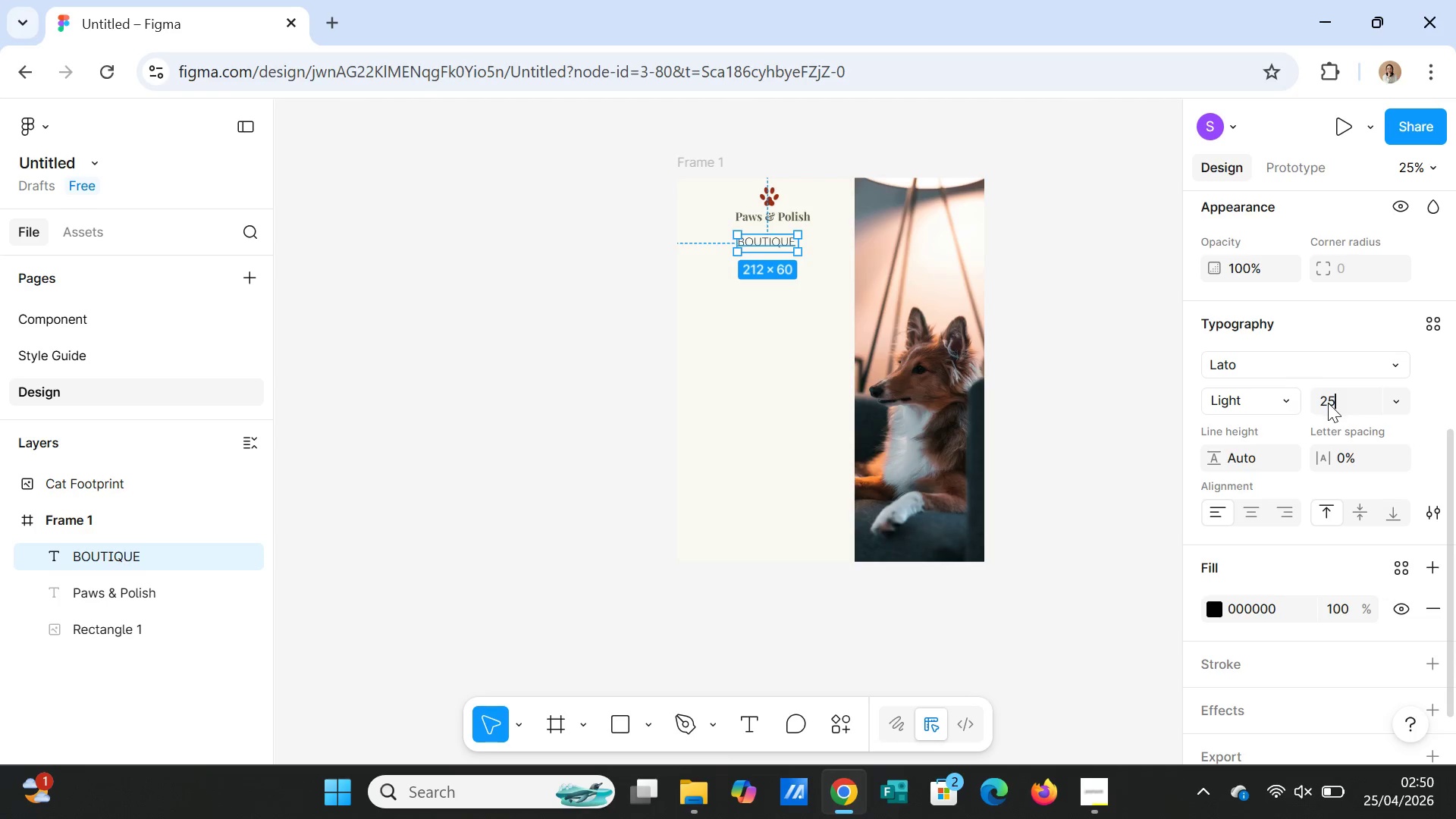 
left_click_drag(start_coordinate=[799, 253], to_coordinate=[793, 243])
 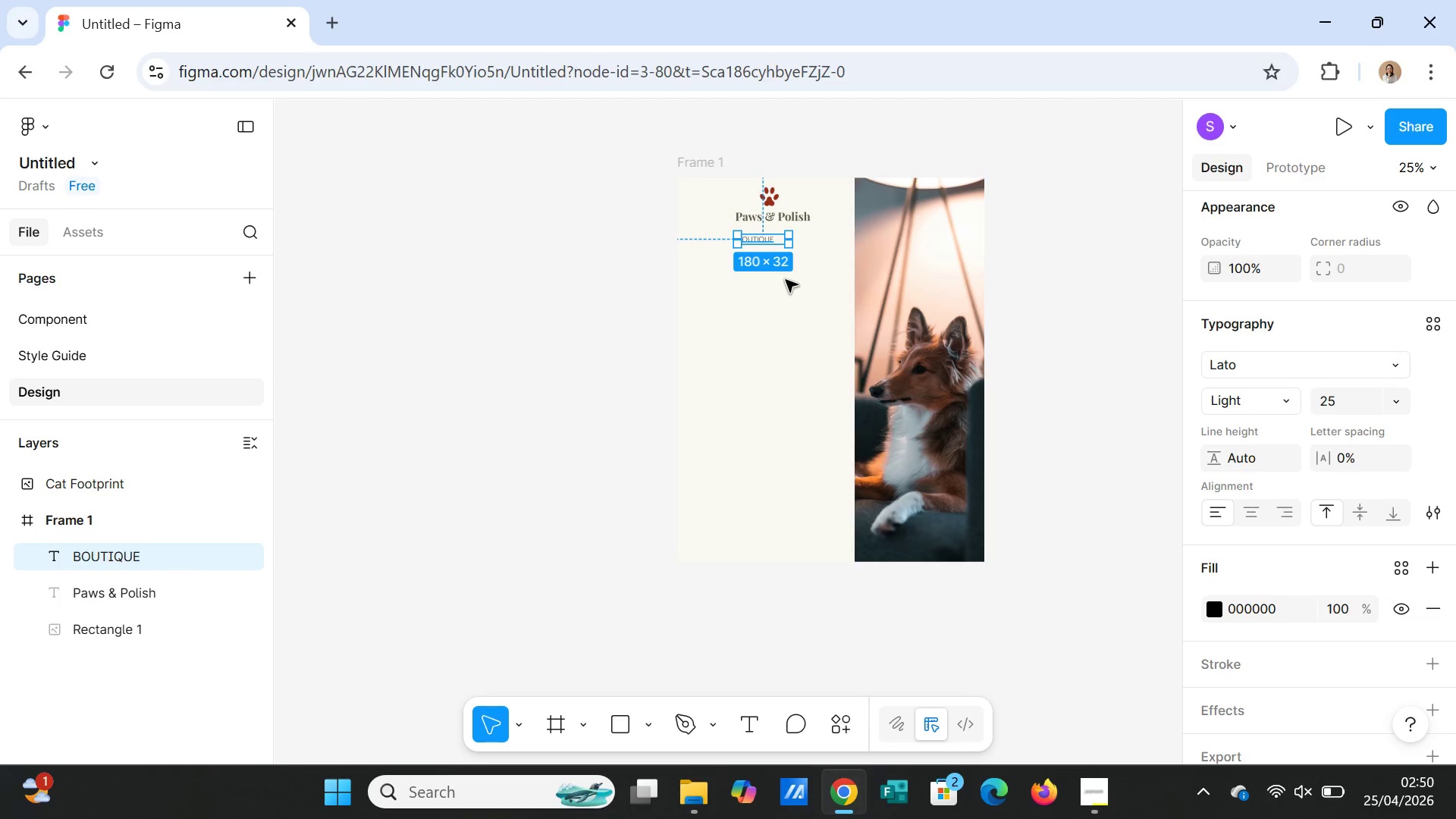 
left_click([786, 281])
 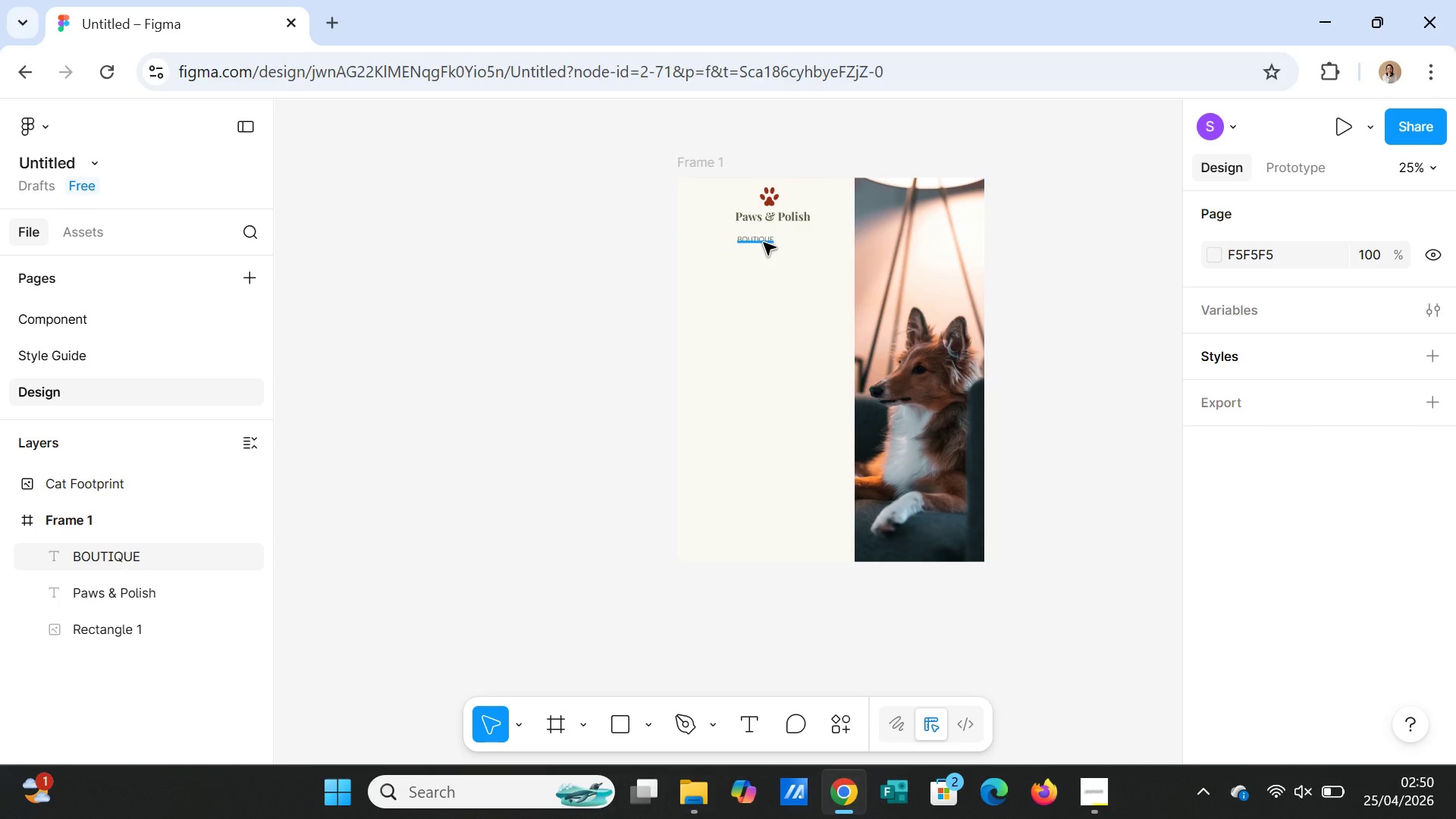 
left_click([764, 242])
 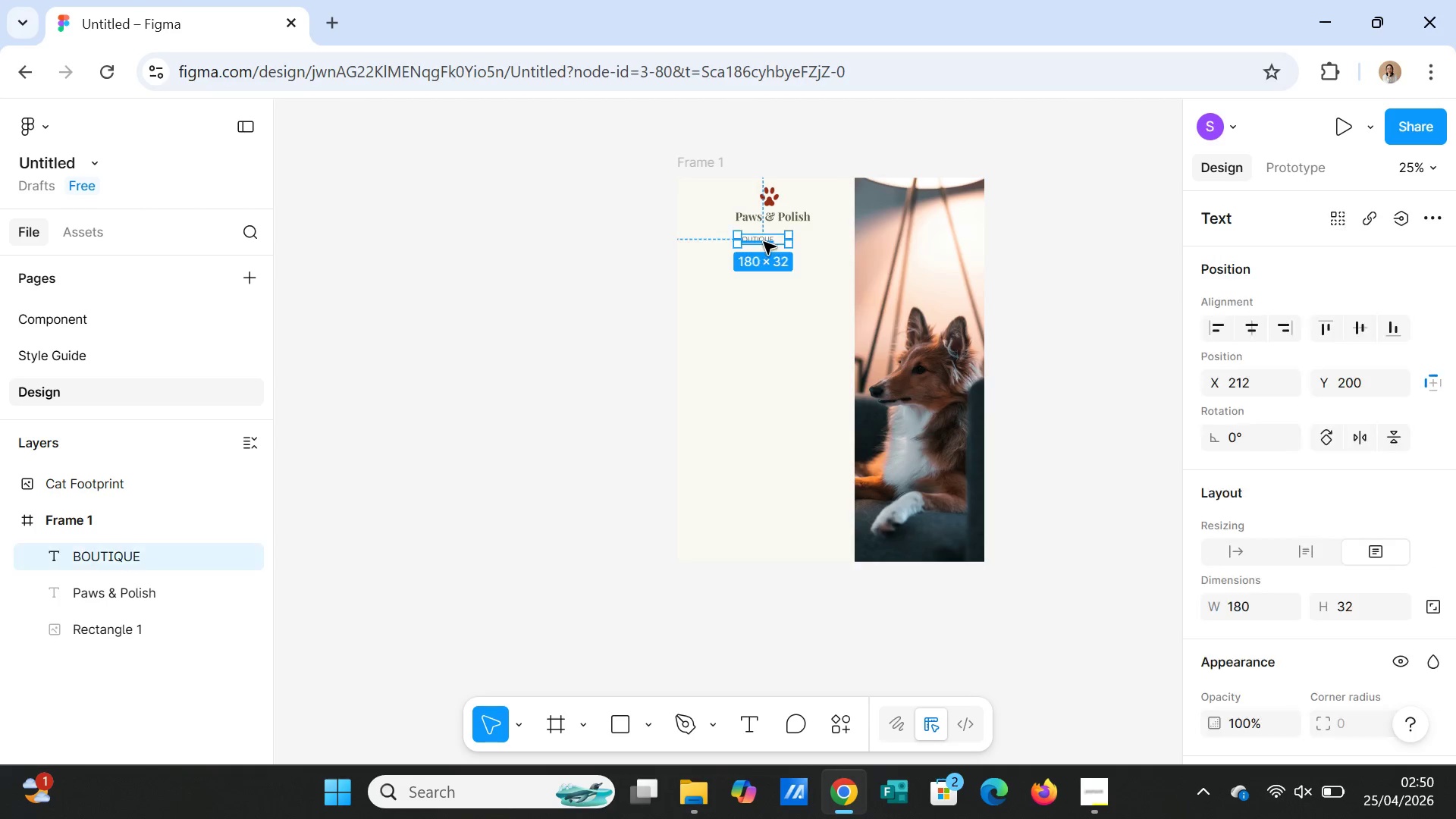 
left_click_drag(start_coordinate=[764, 242], to_coordinate=[774, 230])
 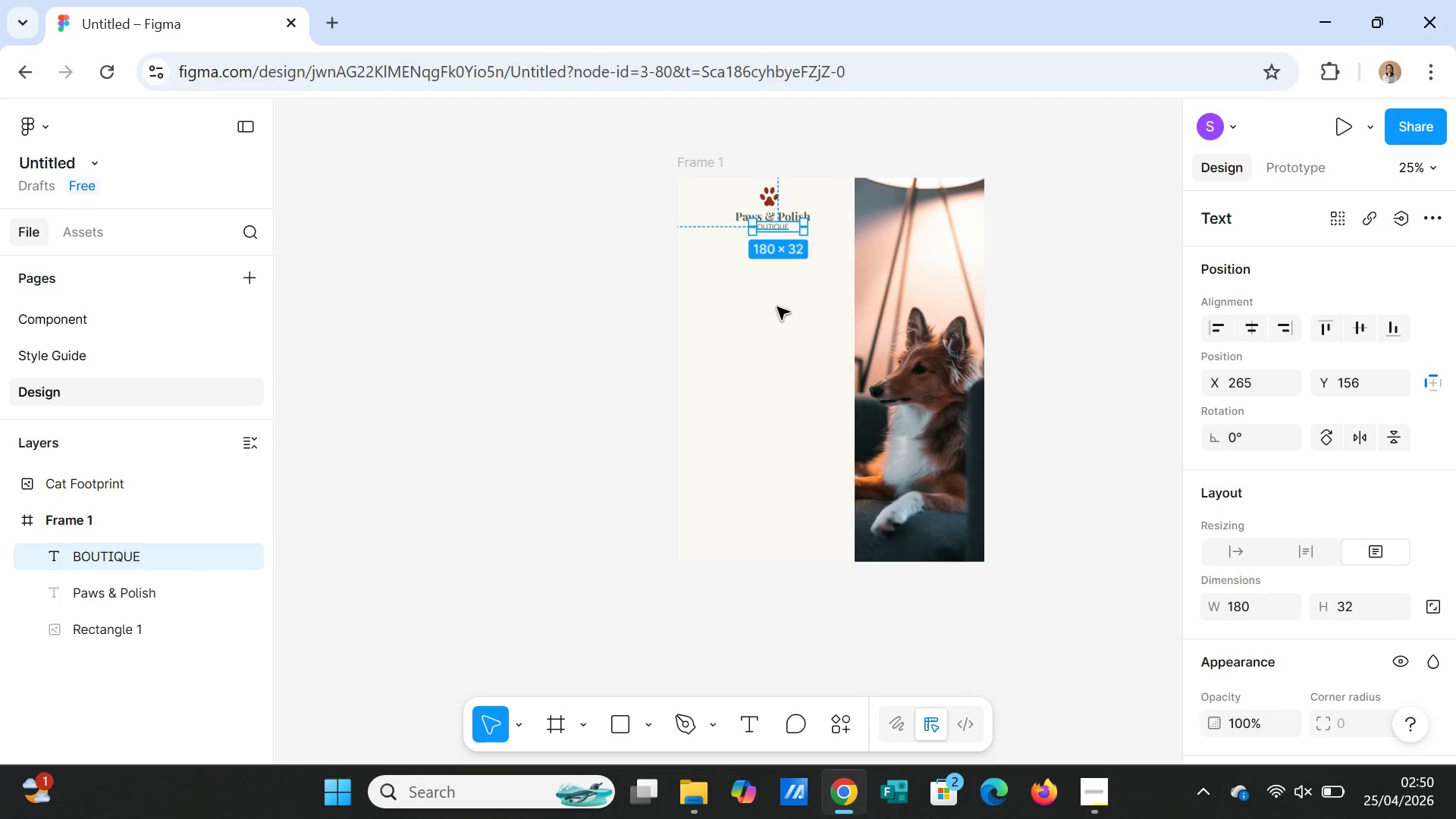 
left_click([777, 307])
 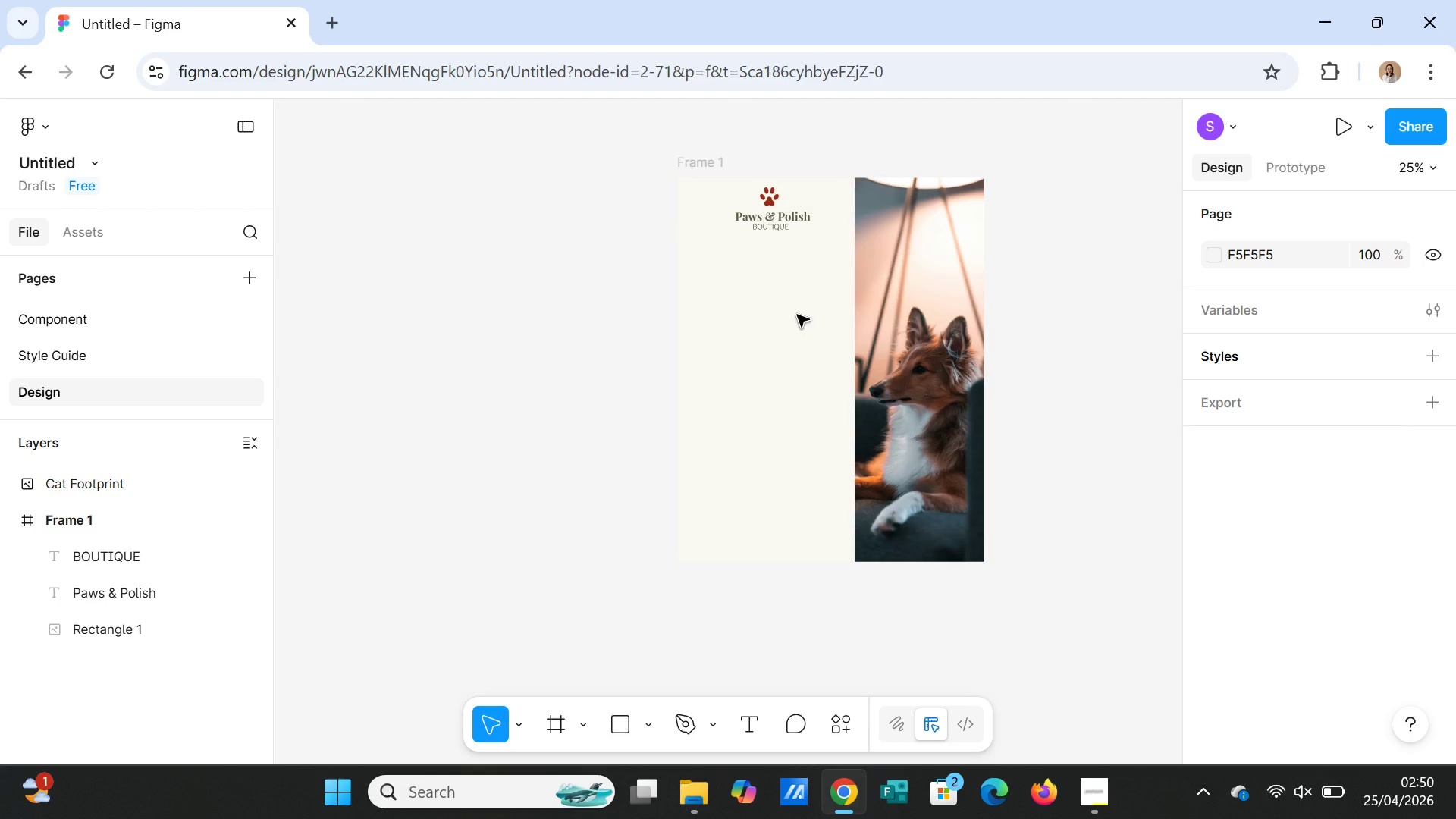 
wait(19.42)
 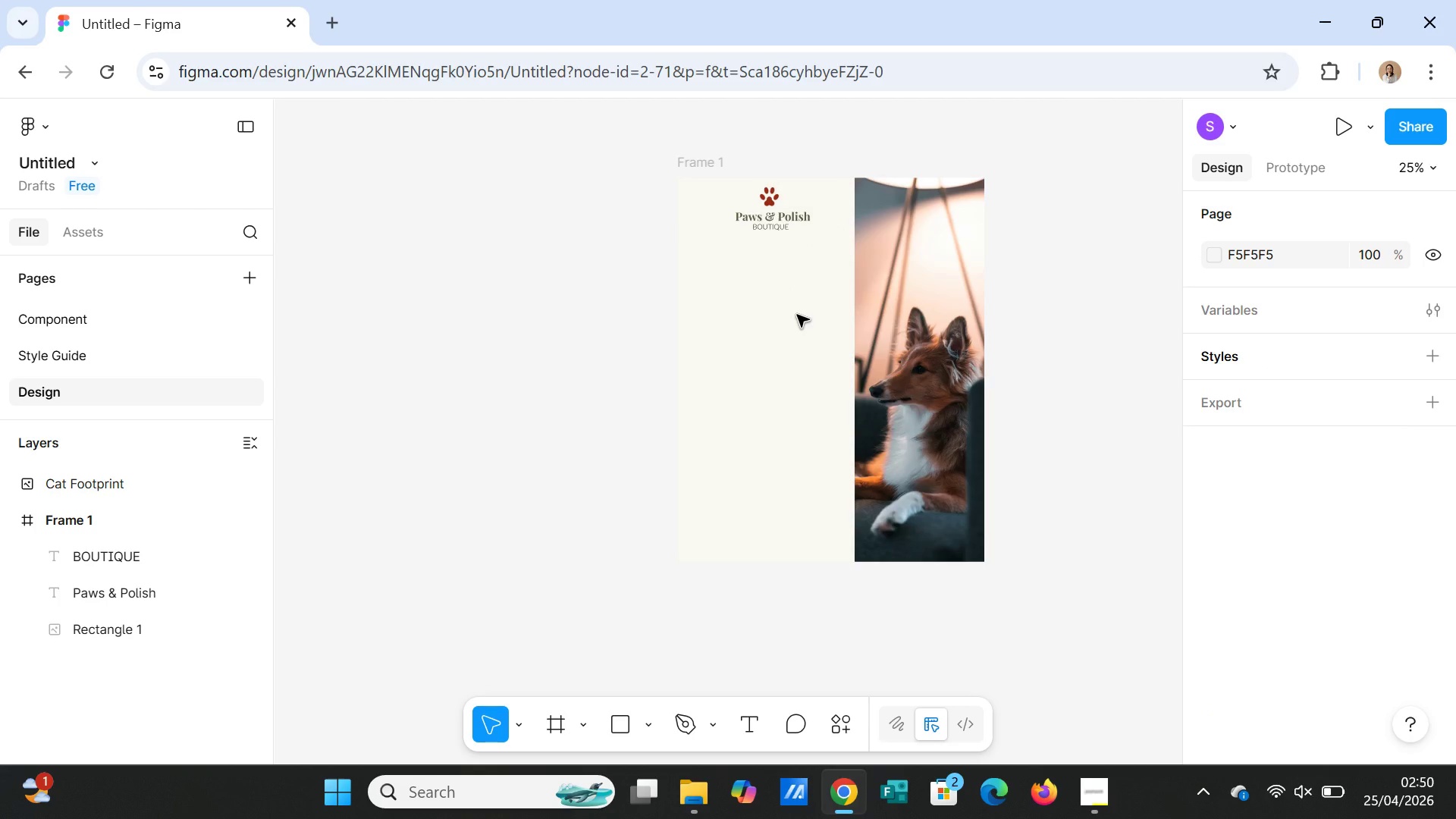 
left_click([73, 322])
 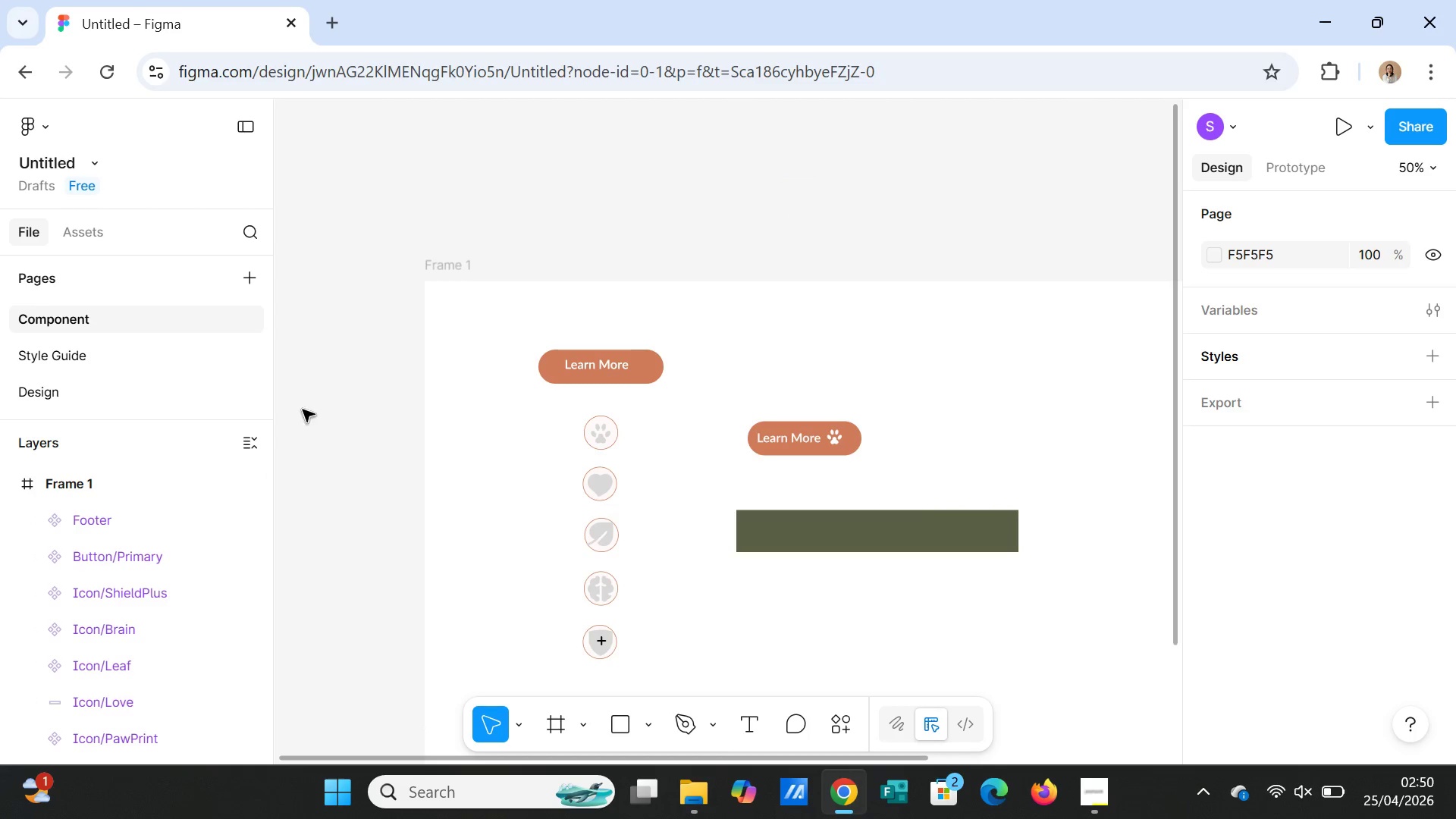 
wait(5.59)
 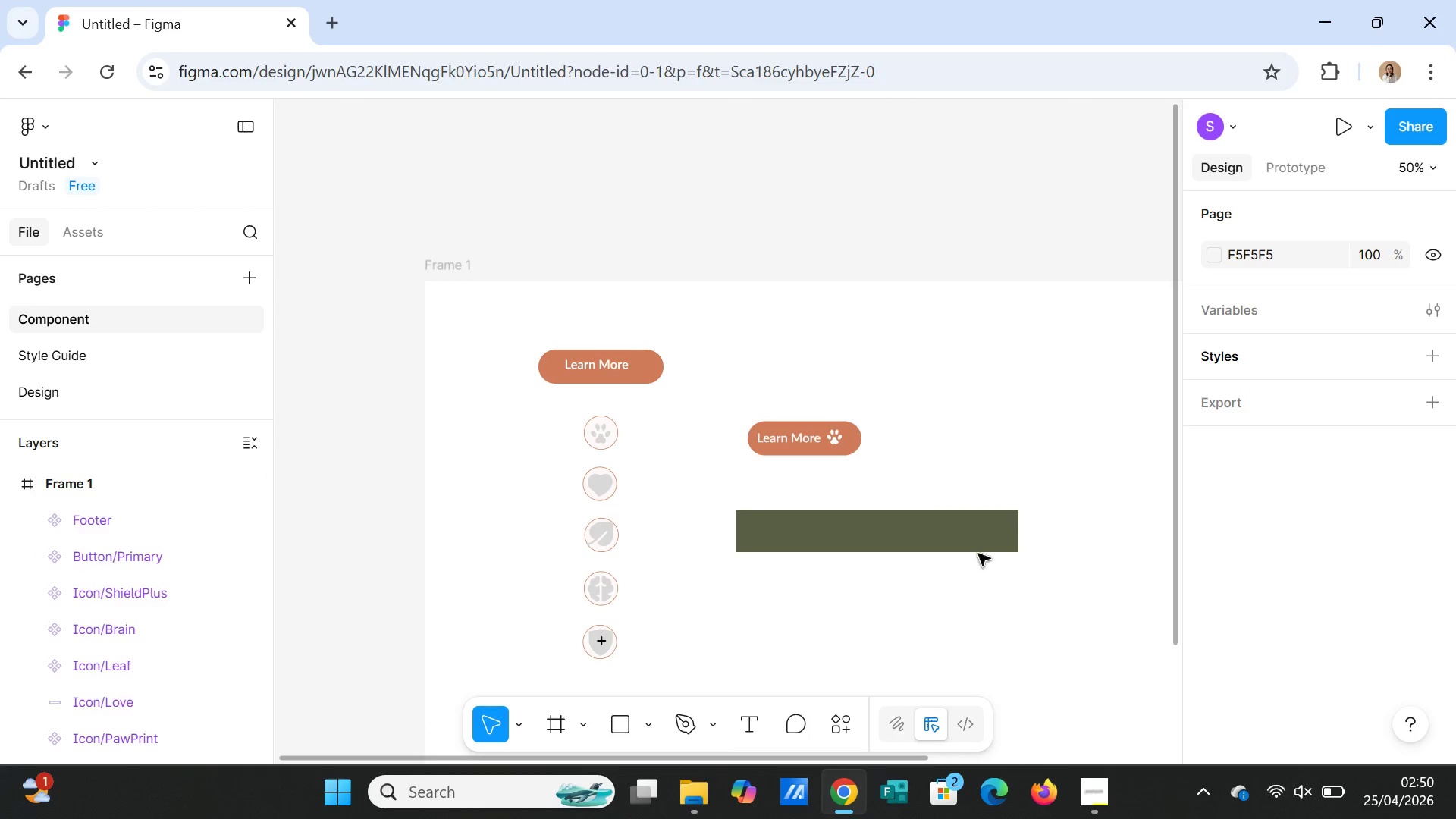 
double_click([905, 526])
 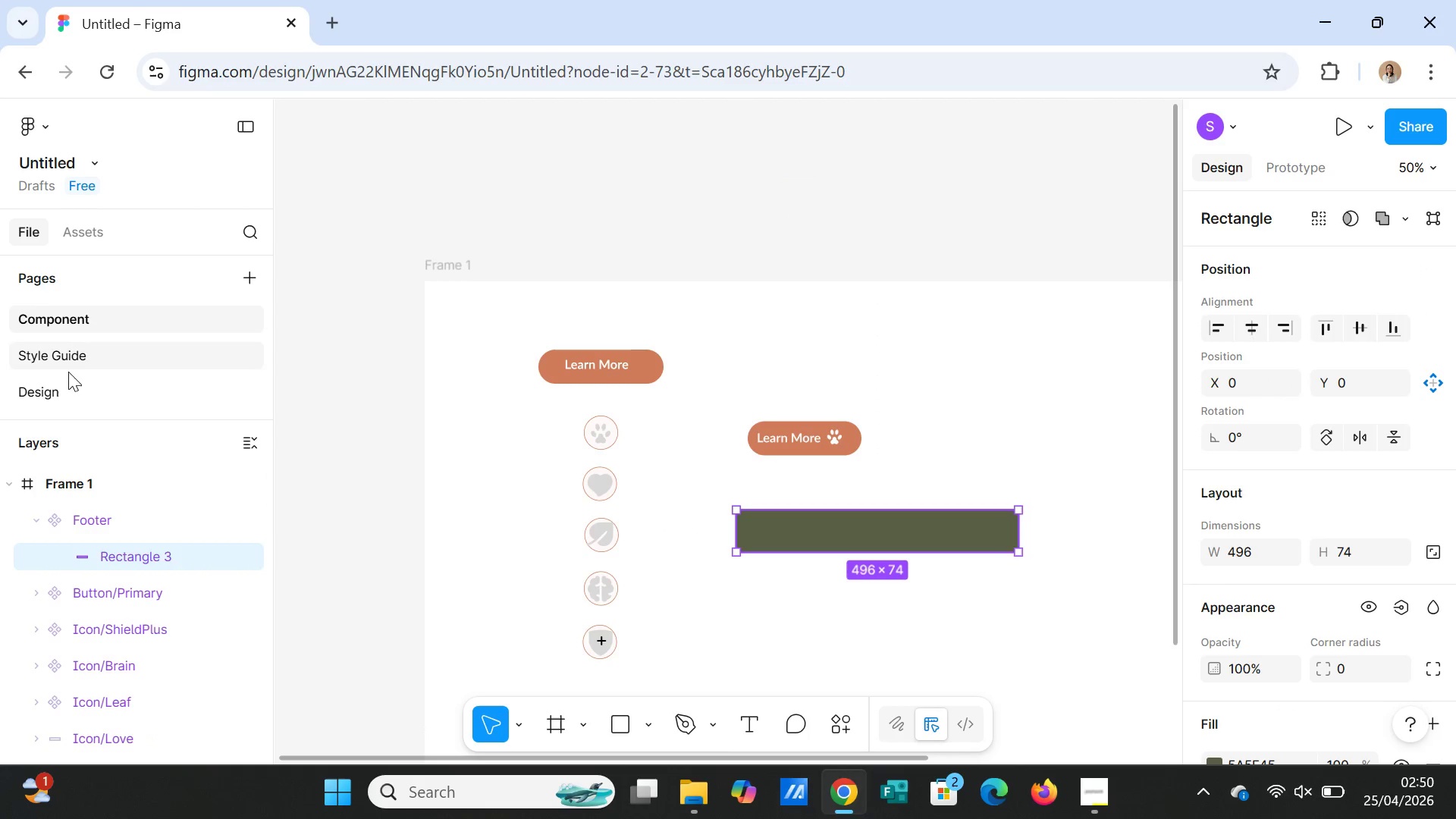 
left_click([61, 384])
 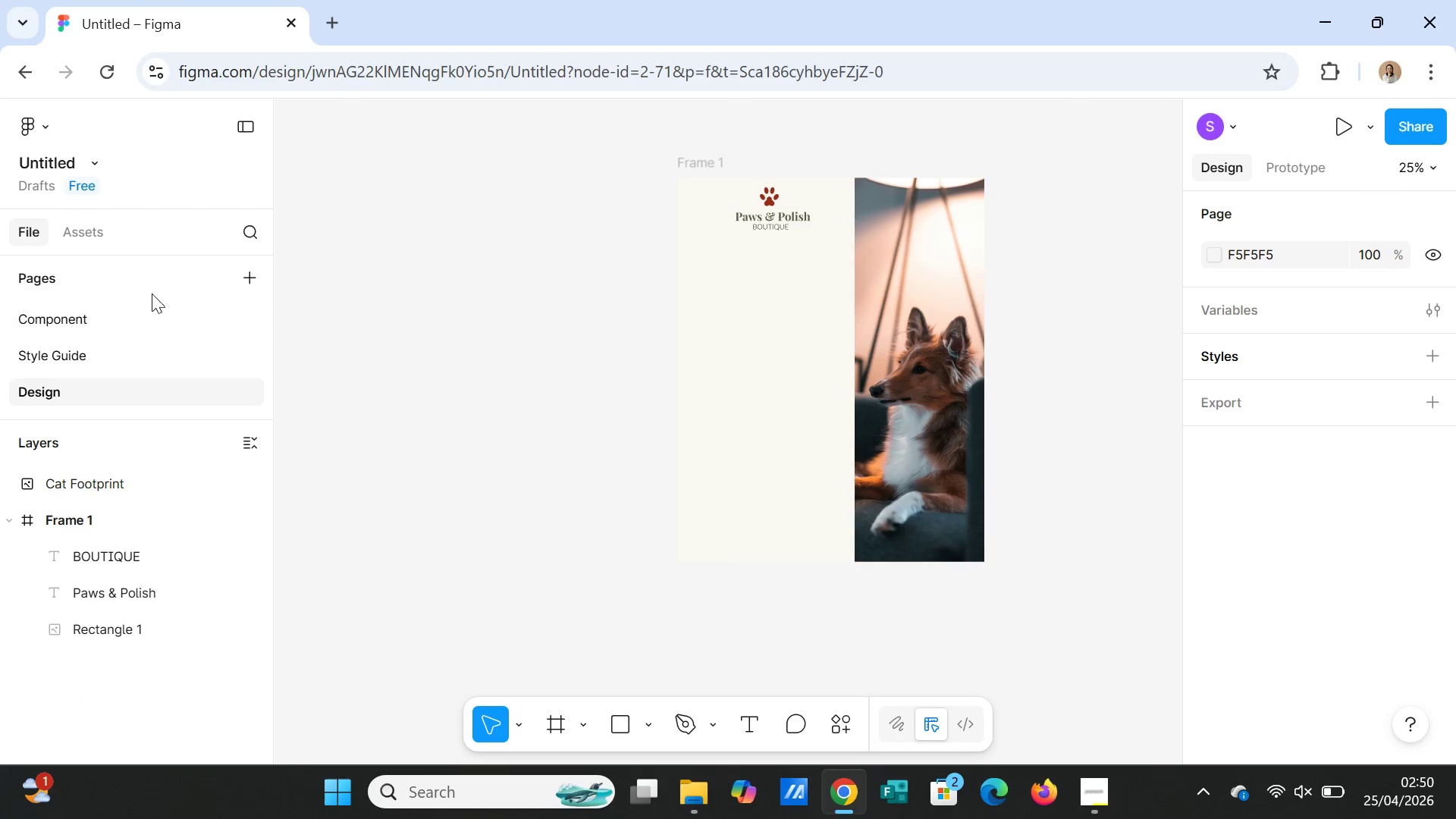 
left_click([102, 232])
 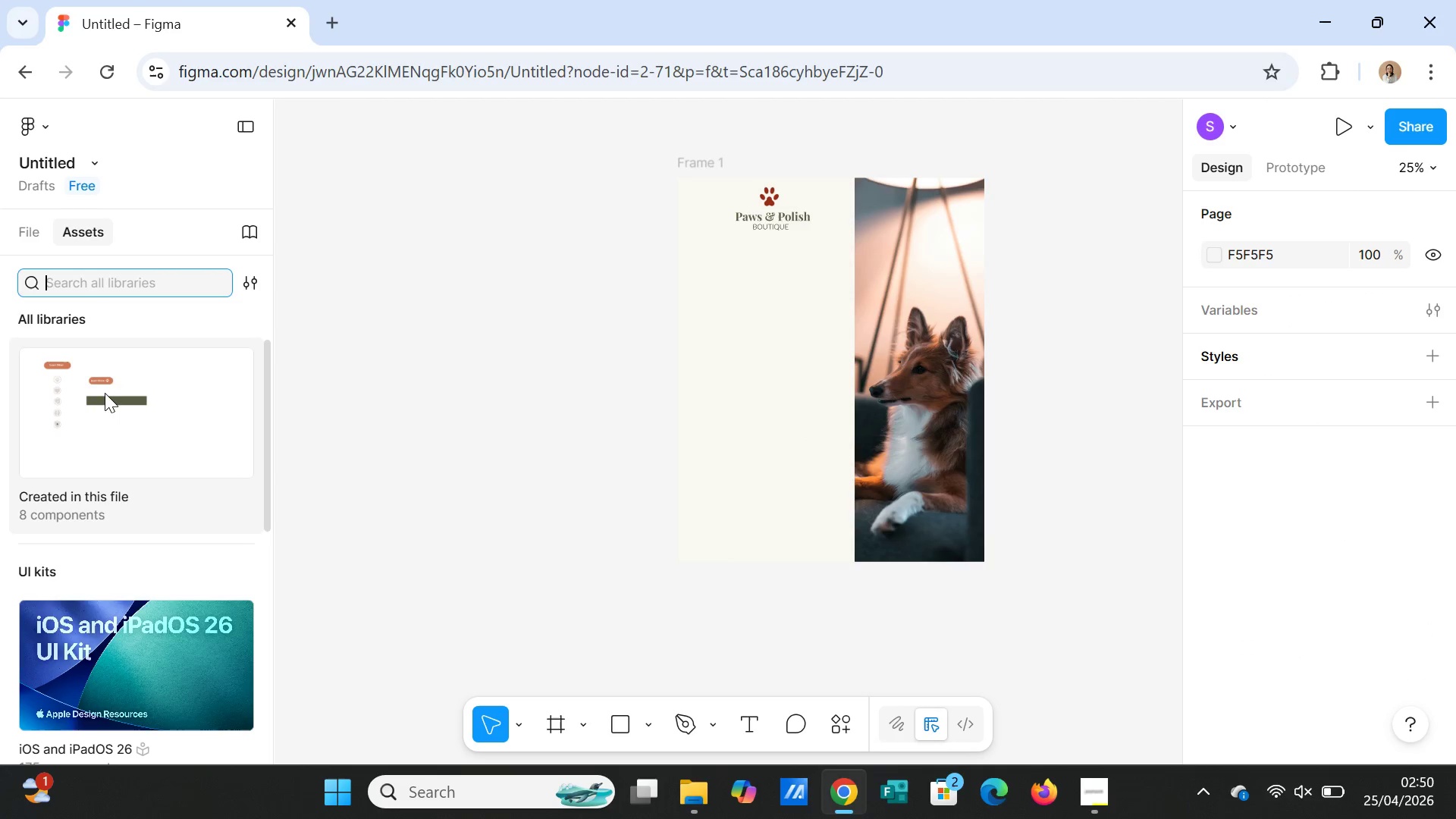 
left_click([105, 397])
 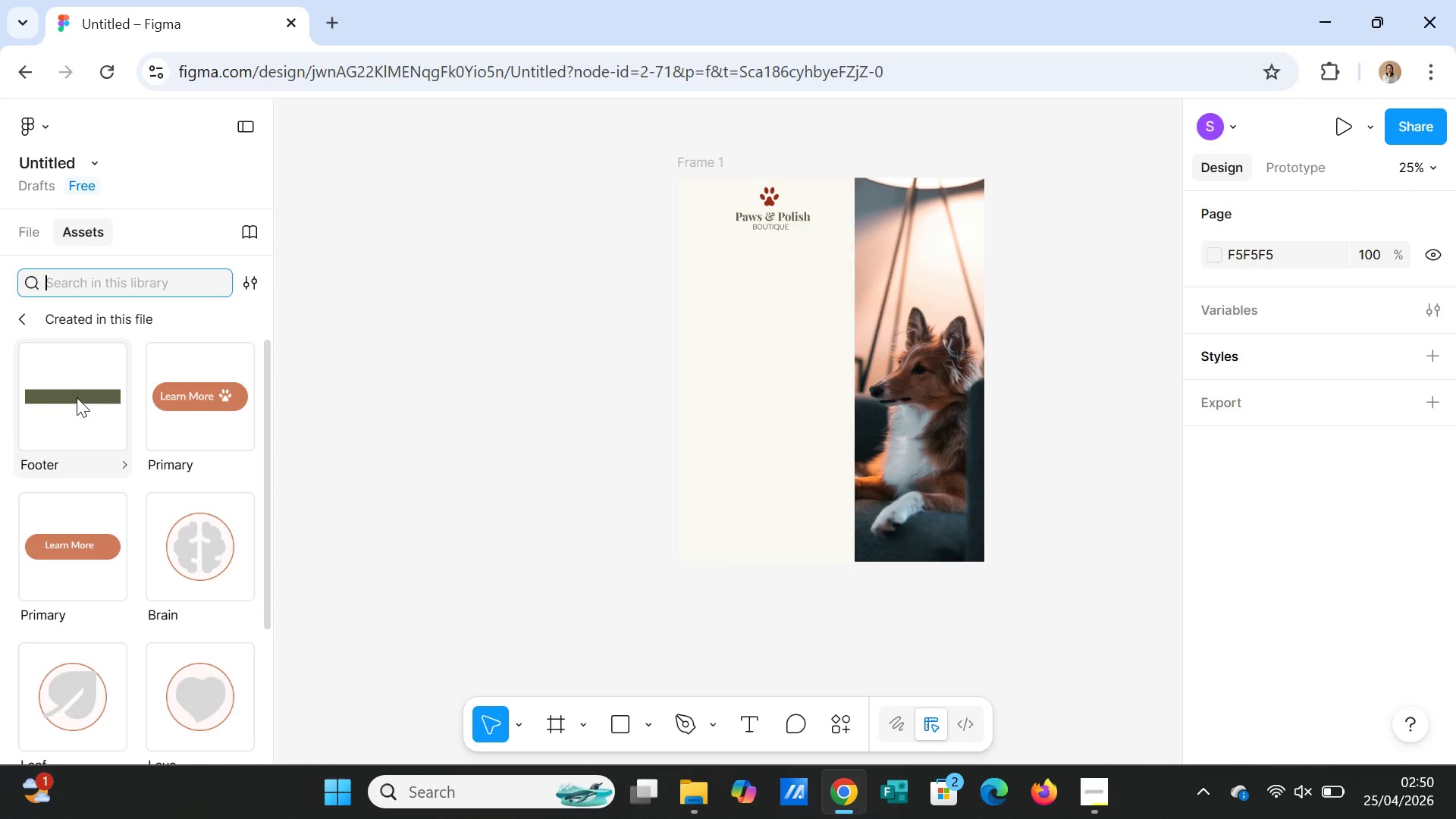 
double_click([77, 393])
 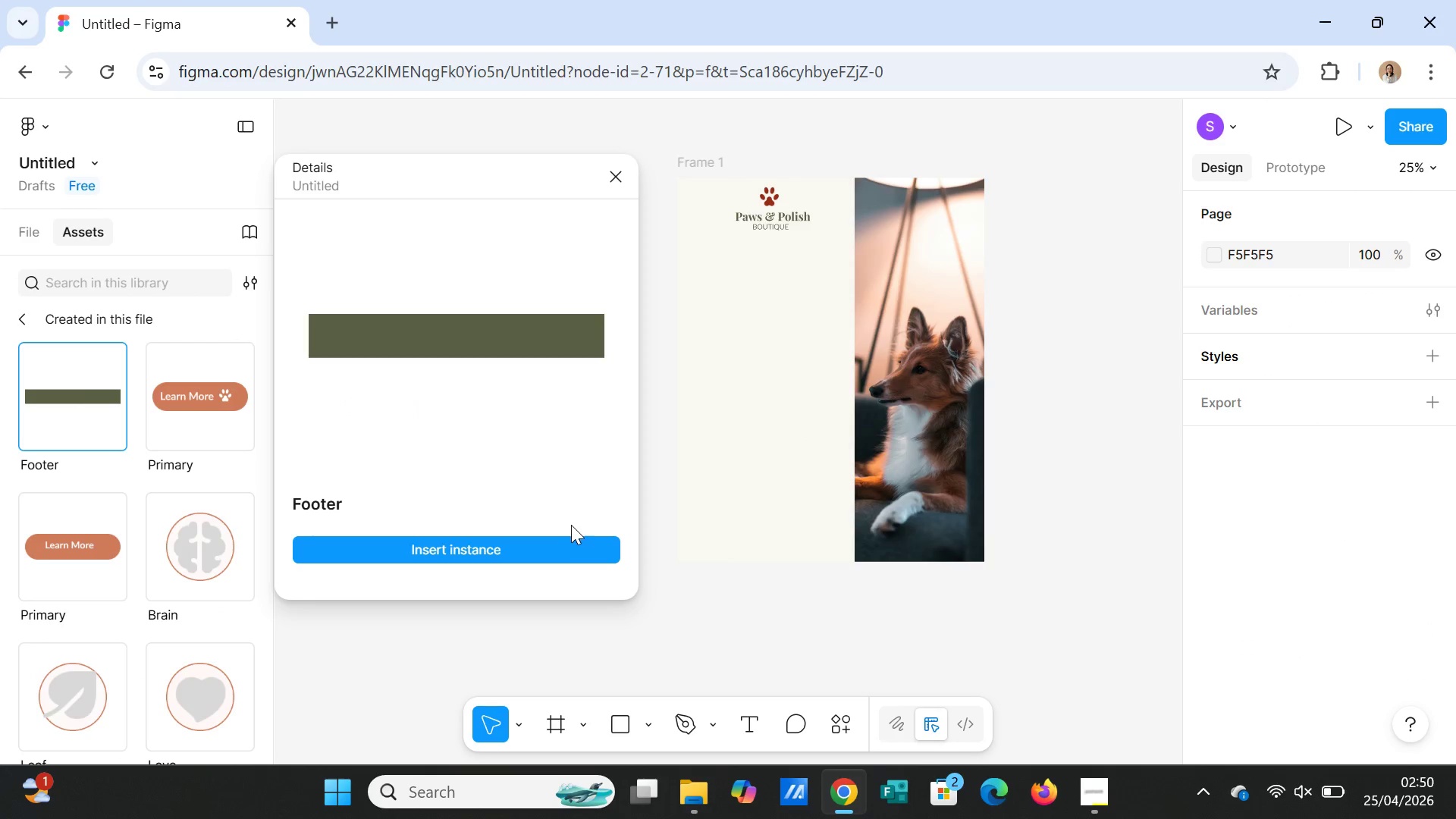 
left_click([561, 540])
 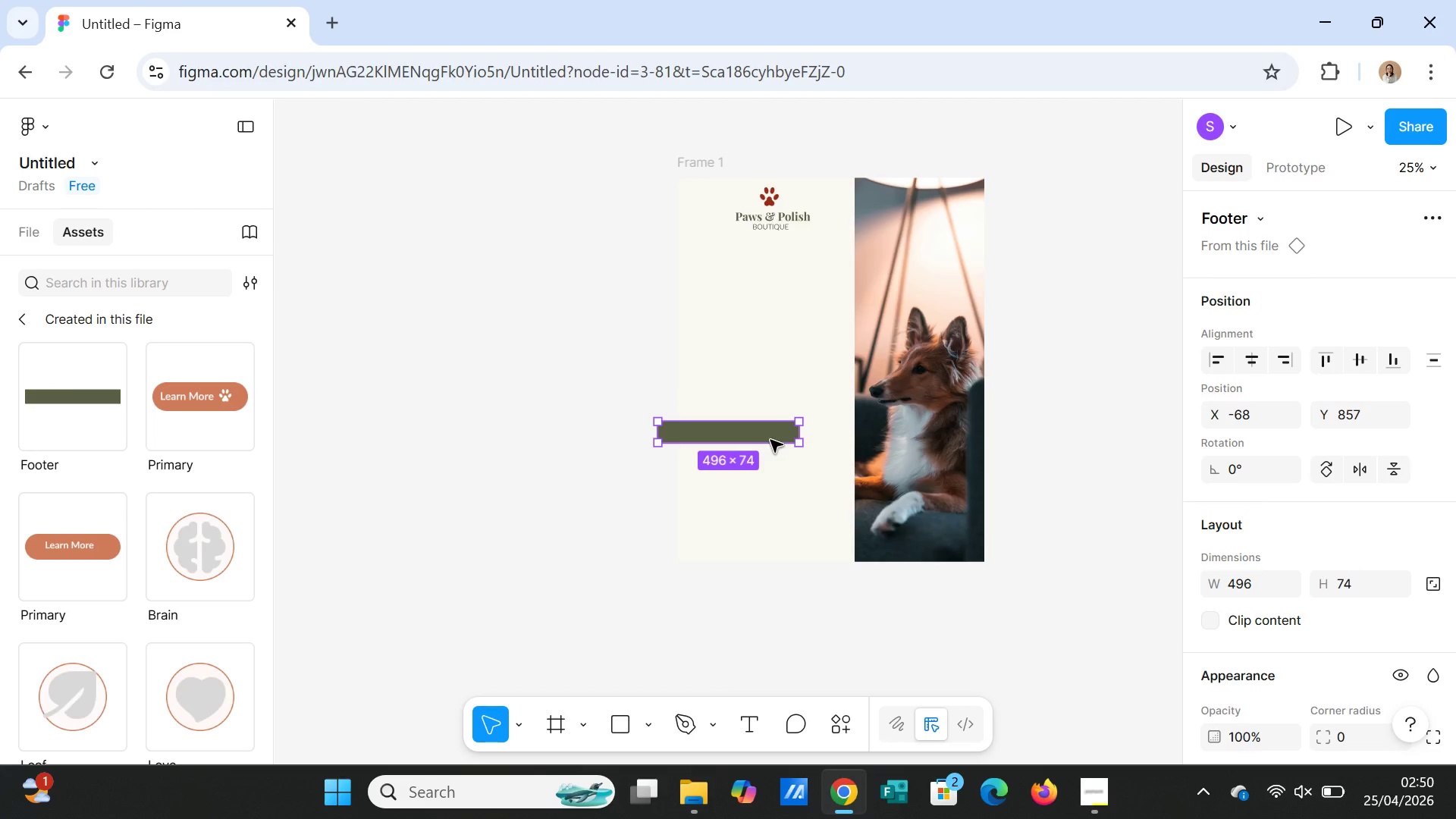 
left_click_drag(start_coordinate=[767, 435], to_coordinate=[784, 551])
 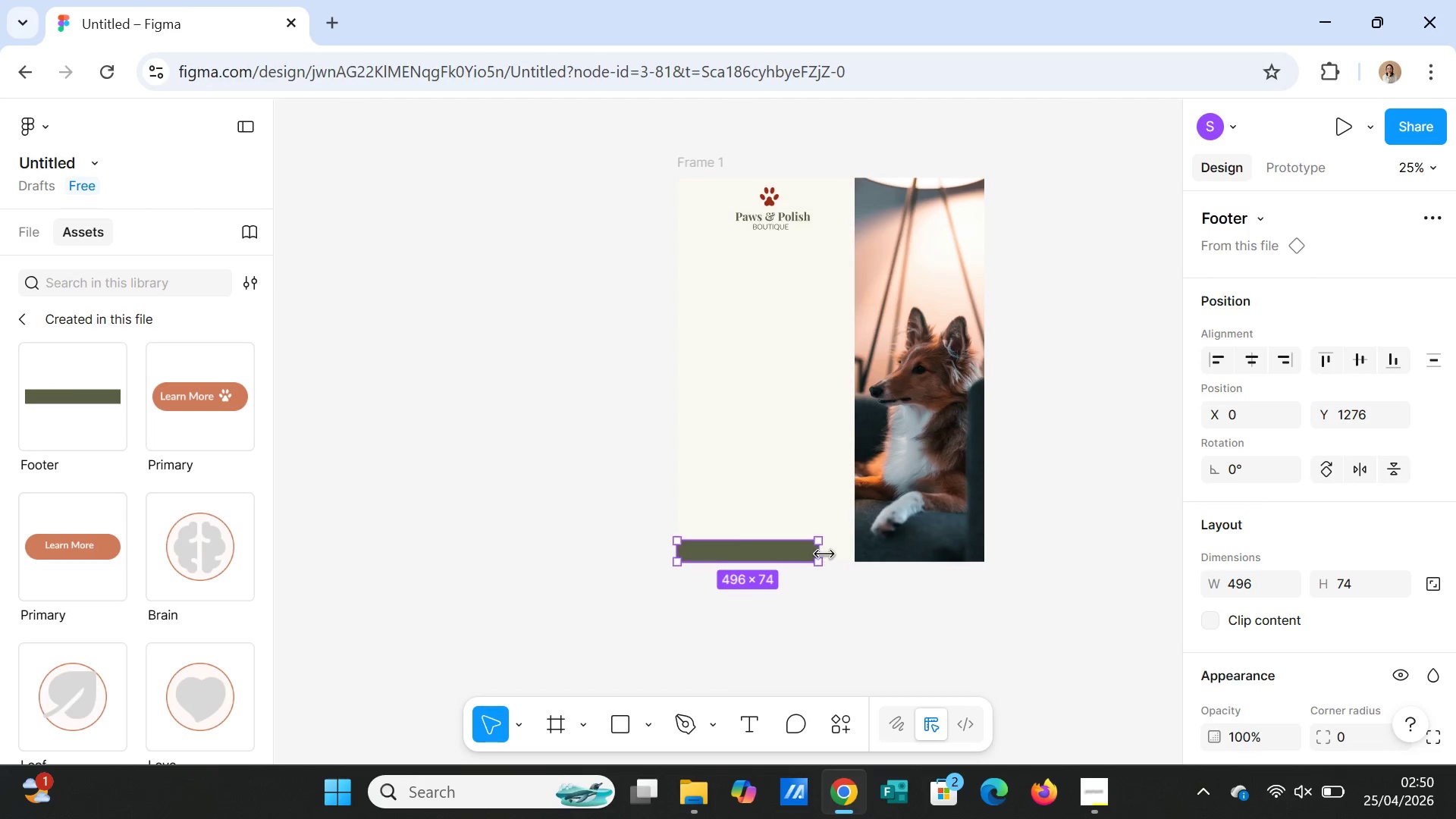 
left_click_drag(start_coordinate=[824, 554], to_coordinate=[989, 554])
 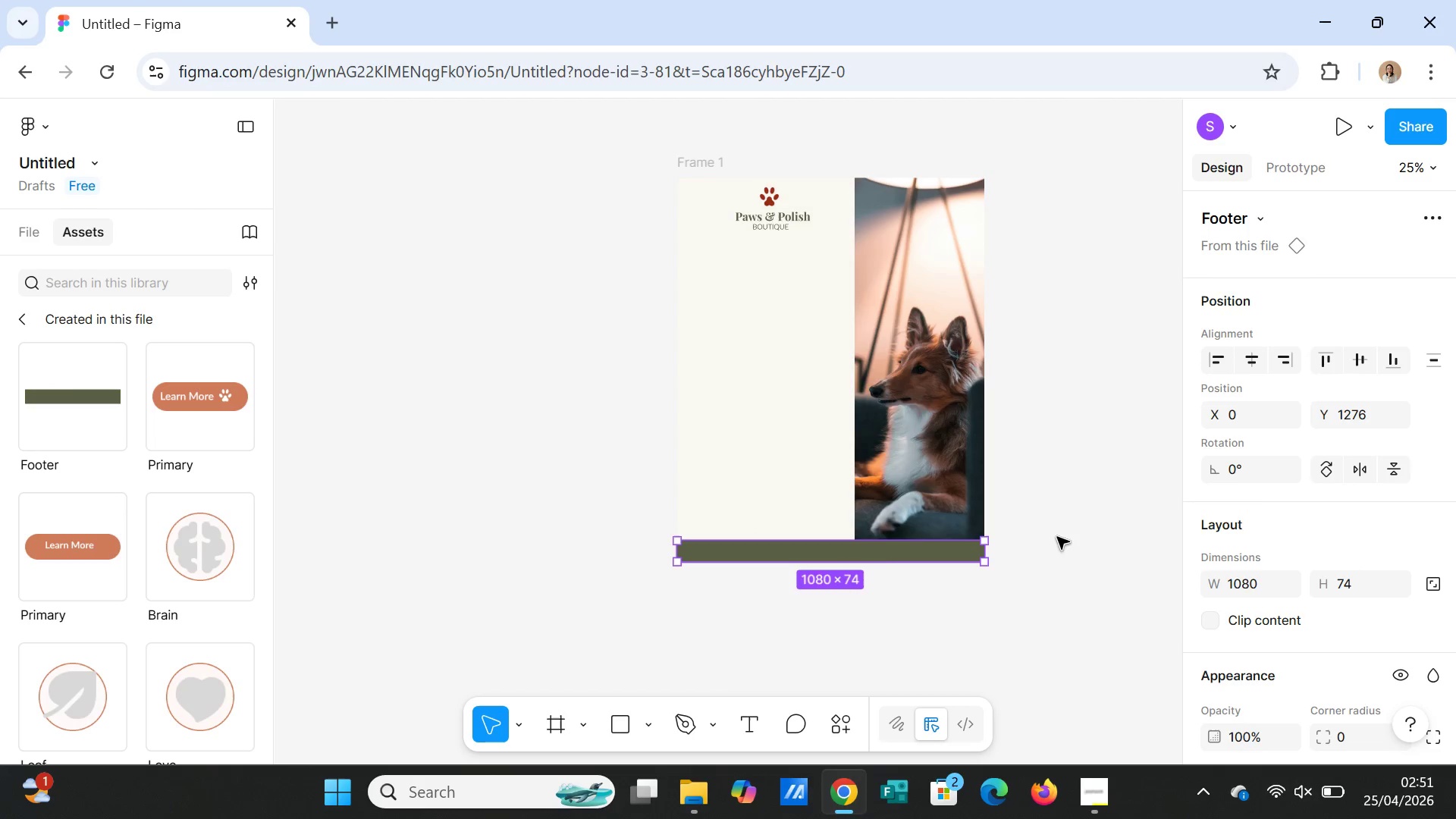 
left_click([1067, 535])
 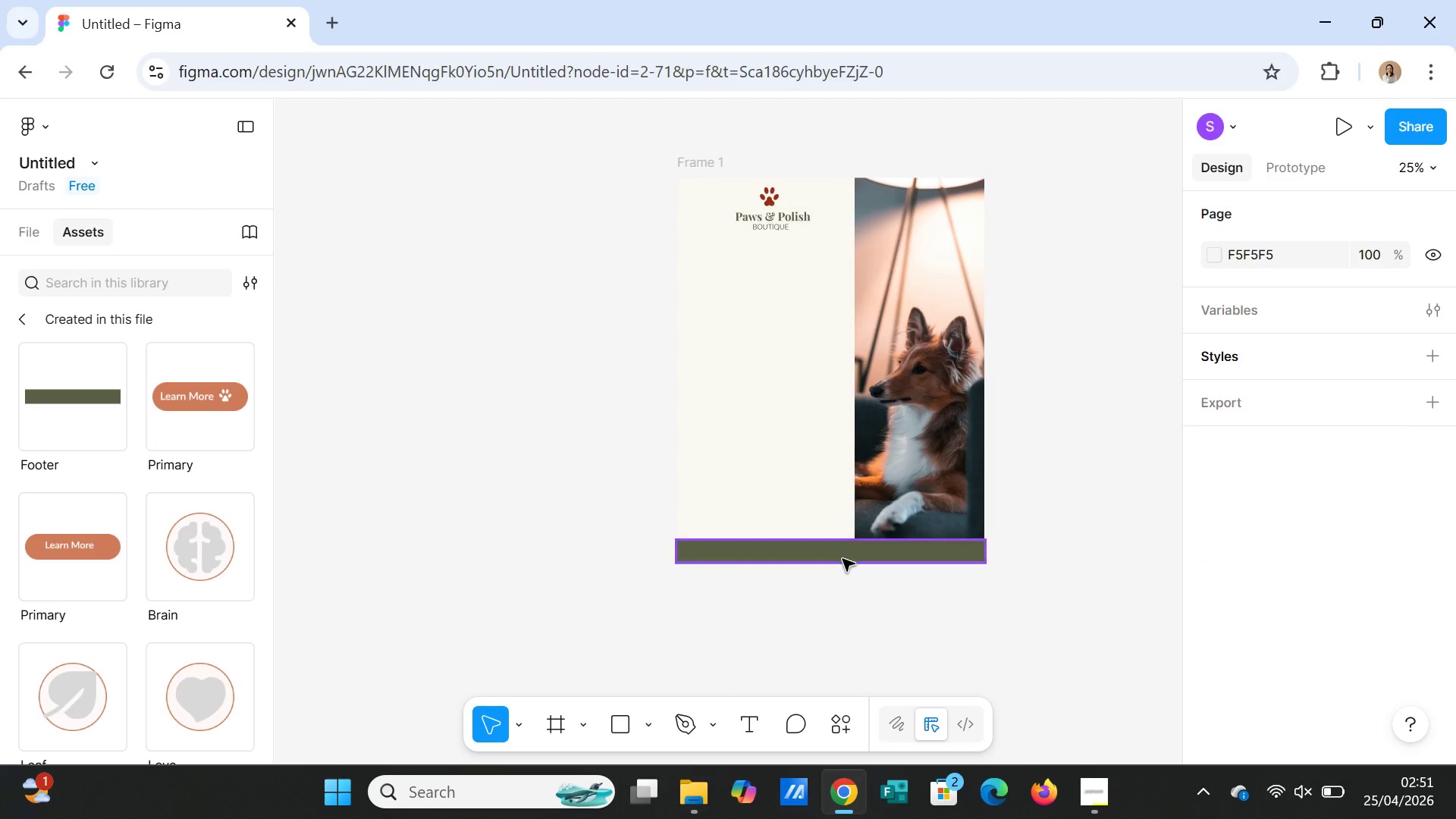 
left_click([835, 554])
 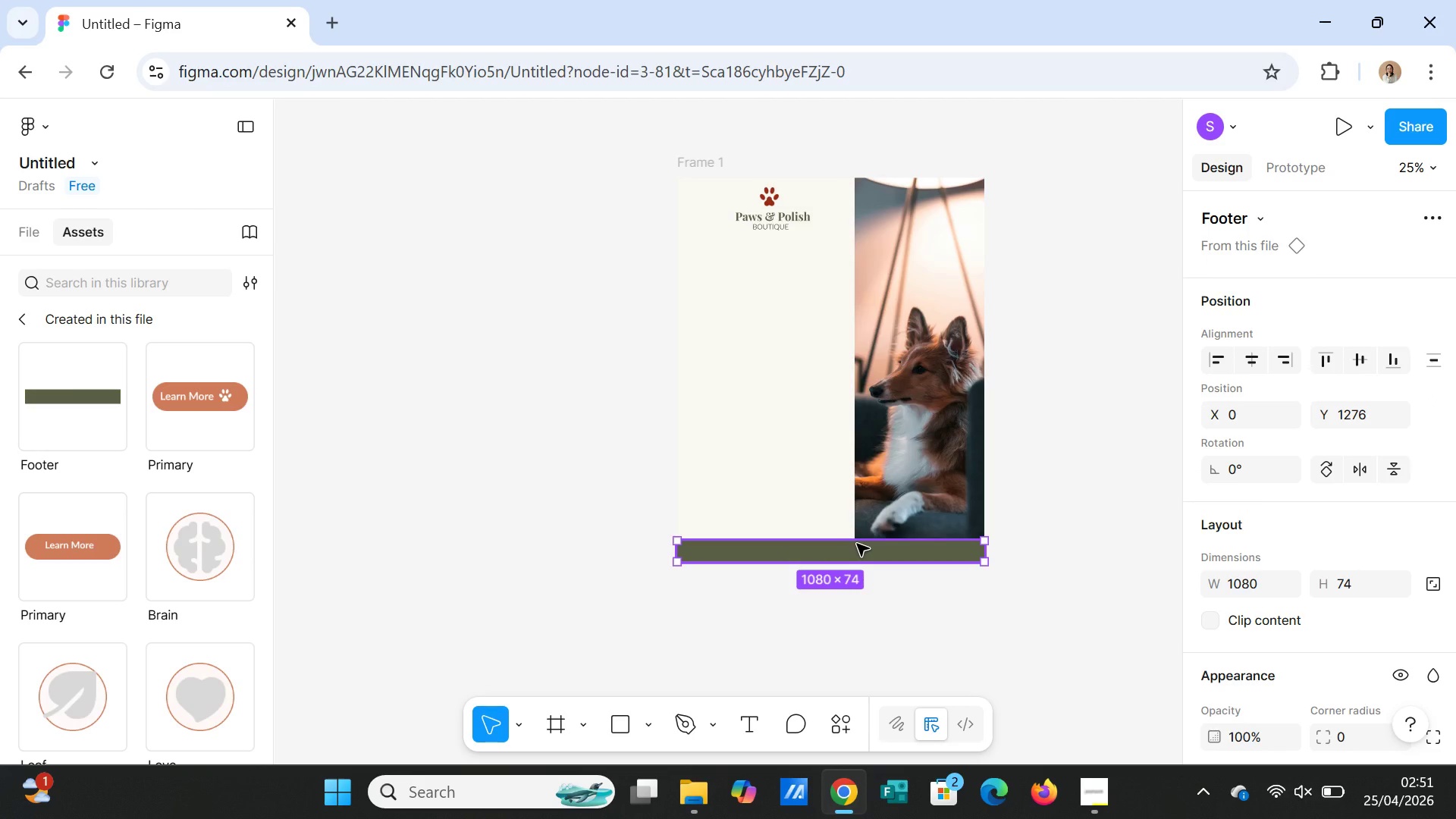 
left_click([1027, 544])
 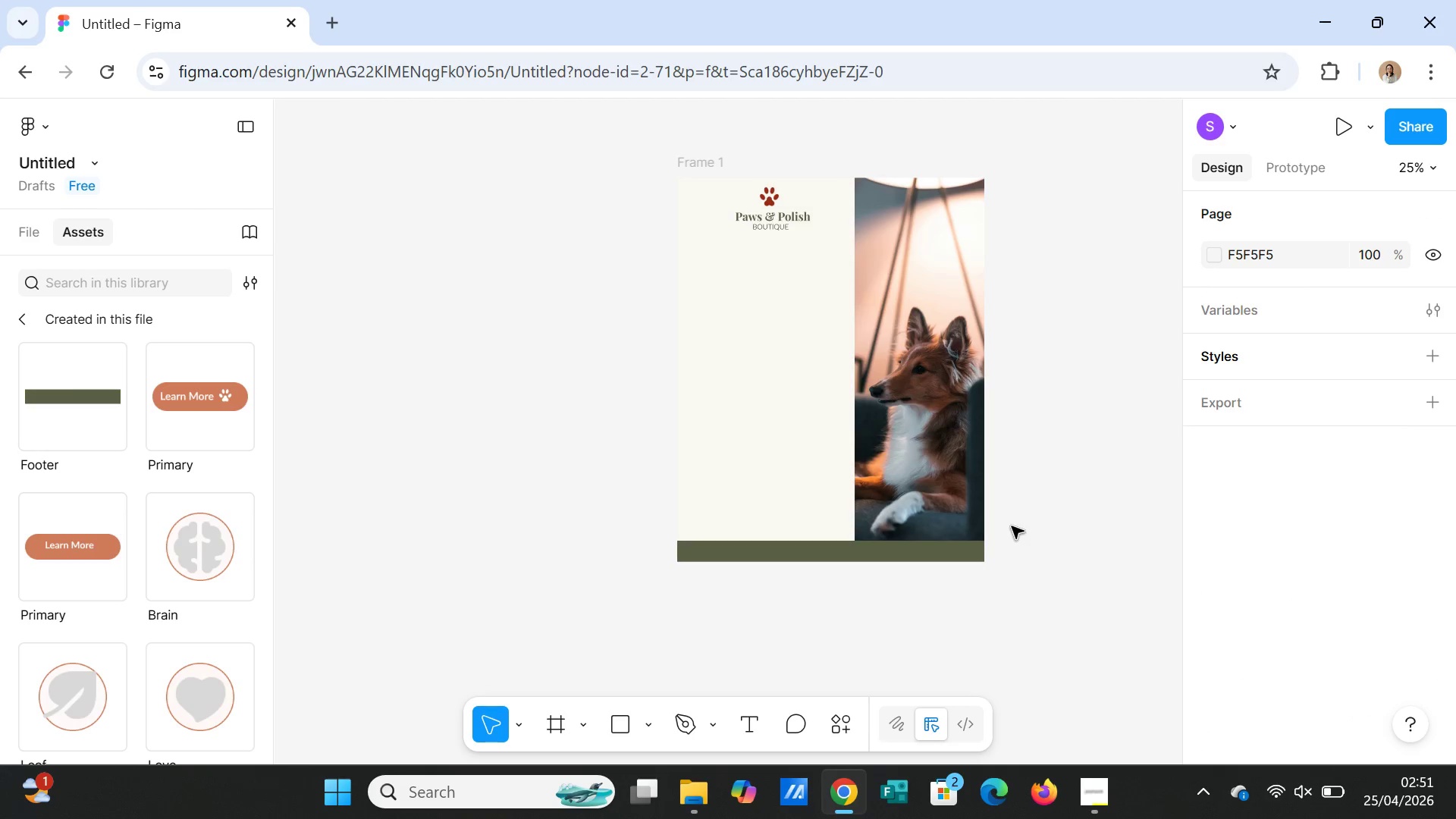 
left_click([877, 555])
 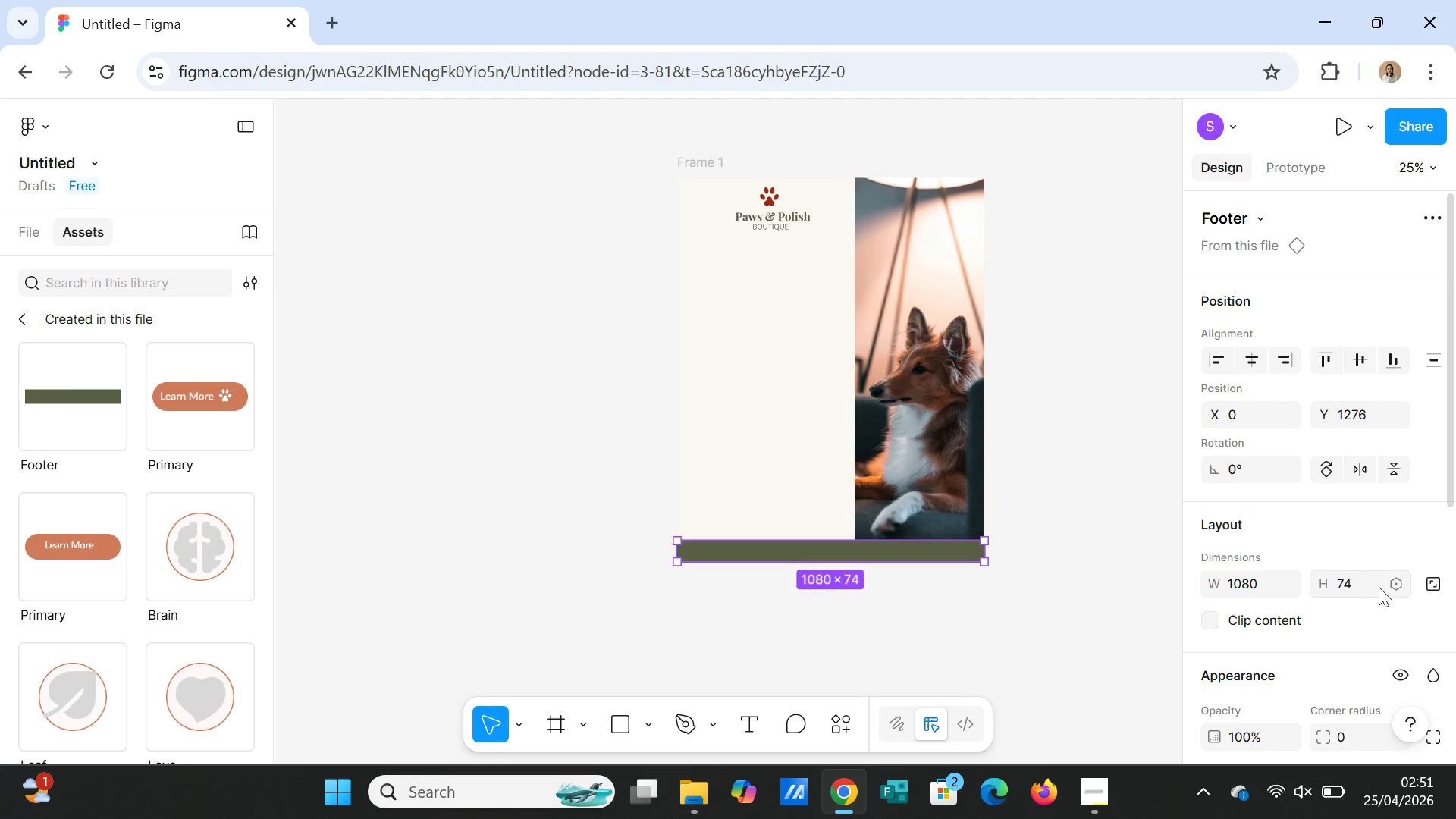 
left_click([1358, 583])
 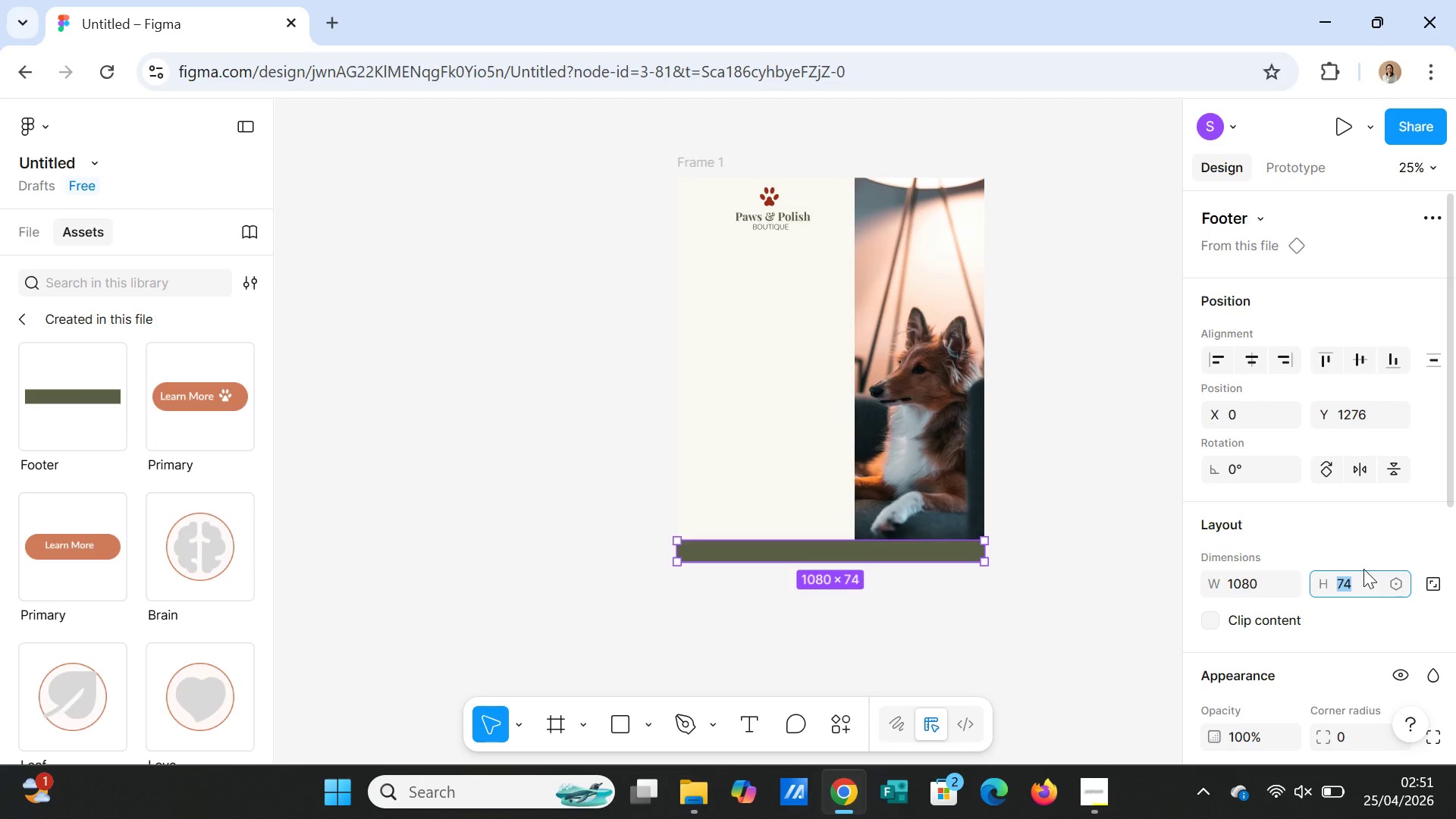 
type(100)
 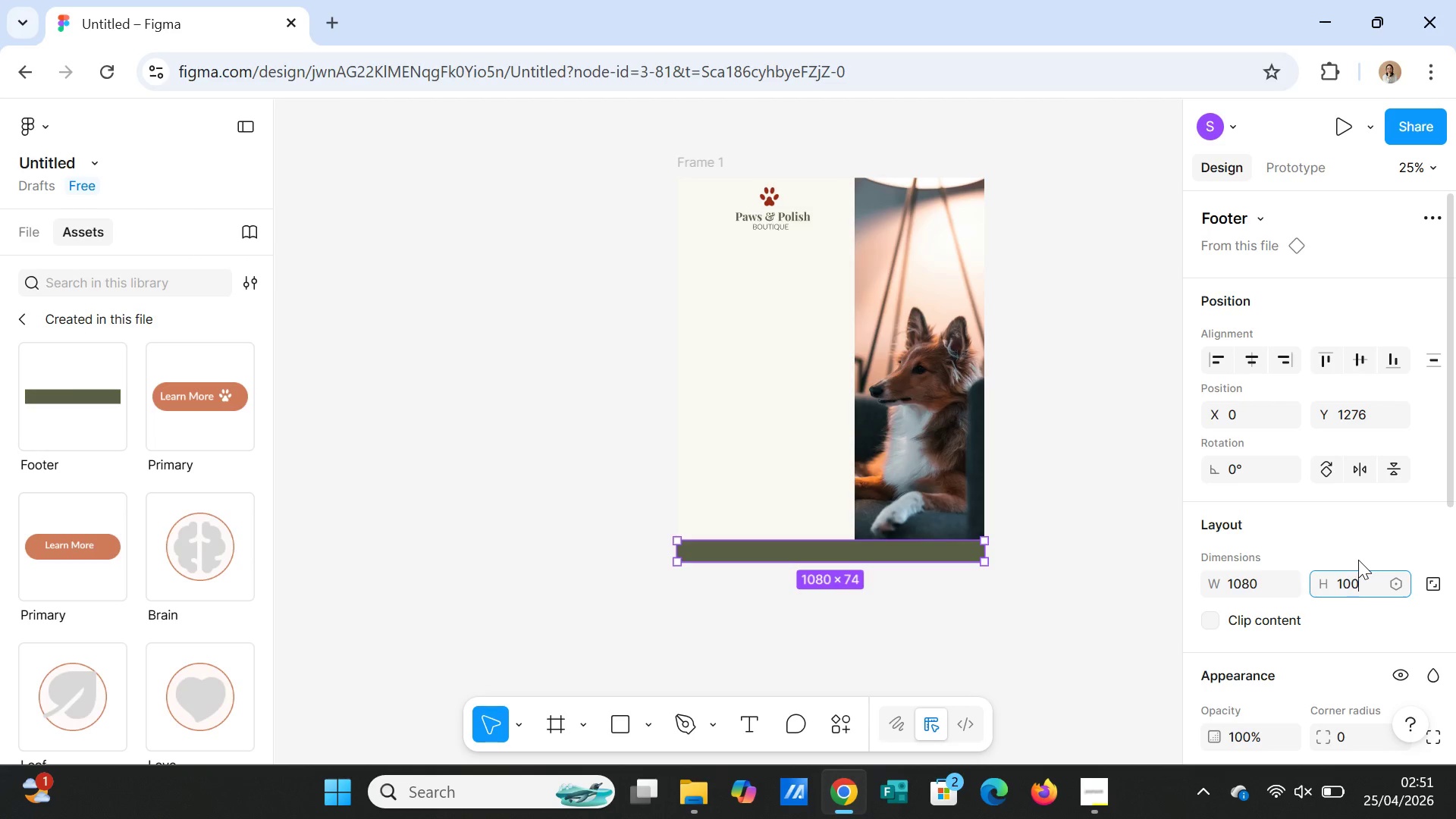 
key(Enter)
 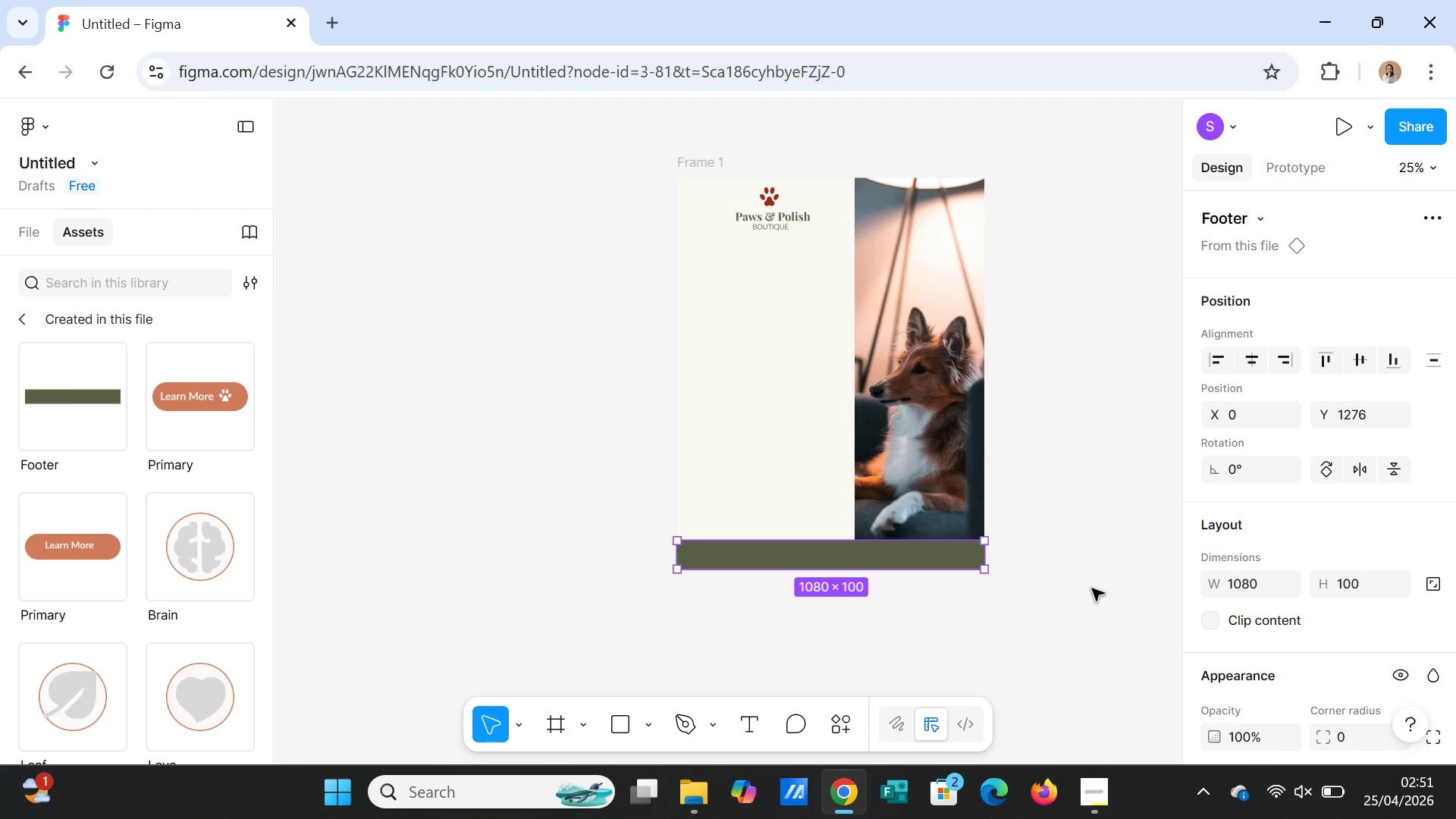 
left_click([1080, 592])
 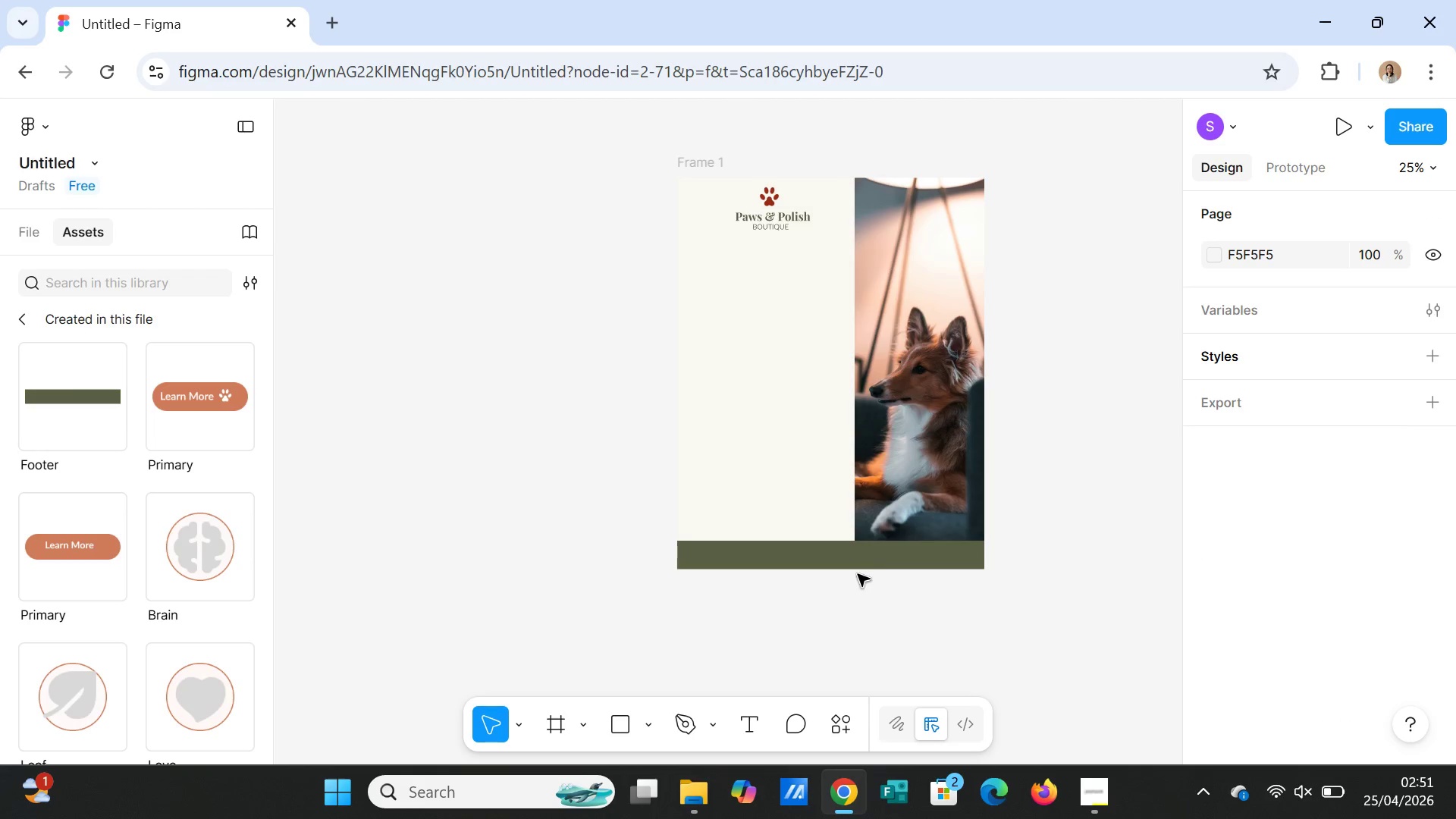 
left_click([854, 562])
 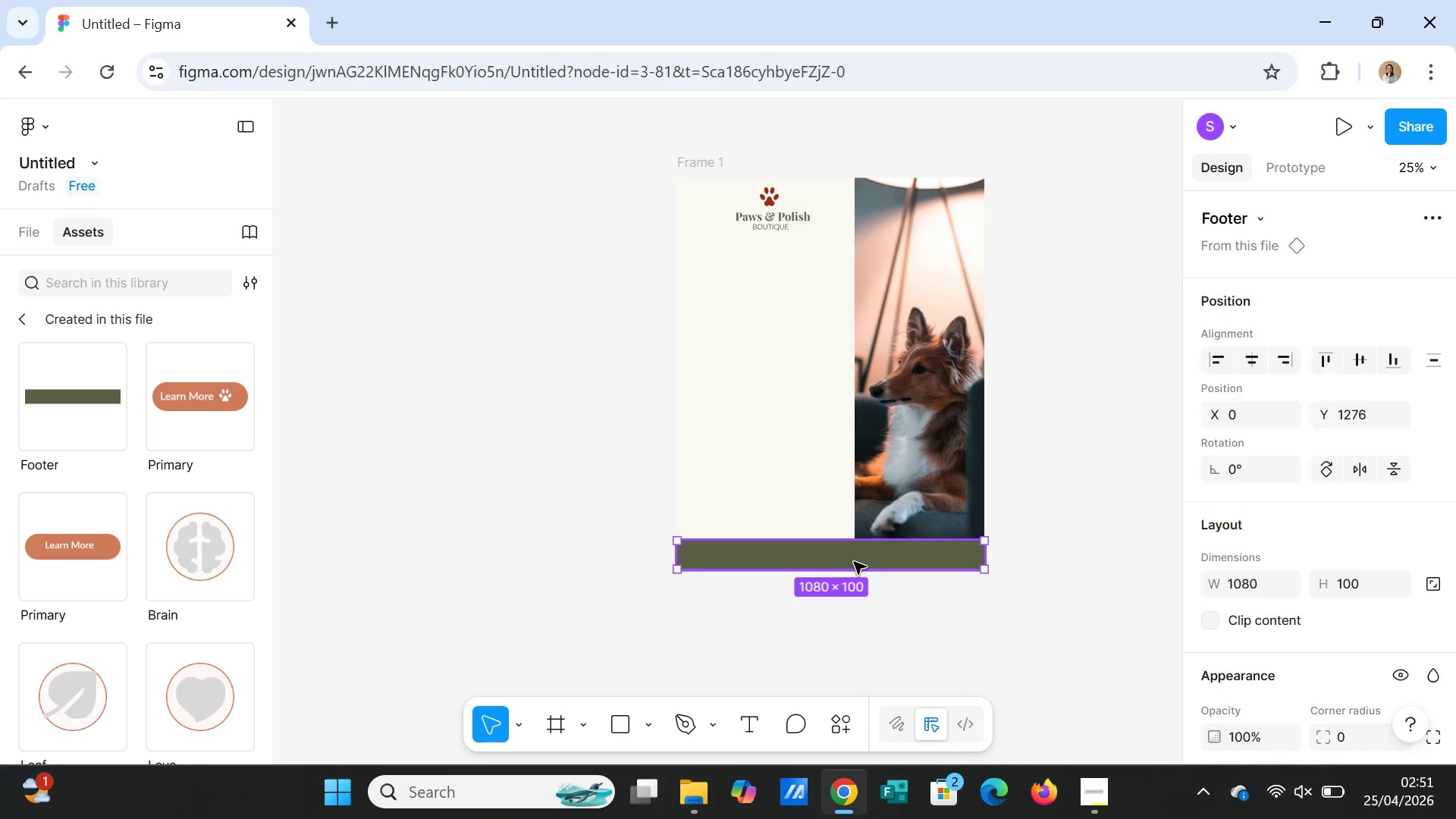 
left_click_drag(start_coordinate=[854, 562], to_coordinate=[853, 555])
 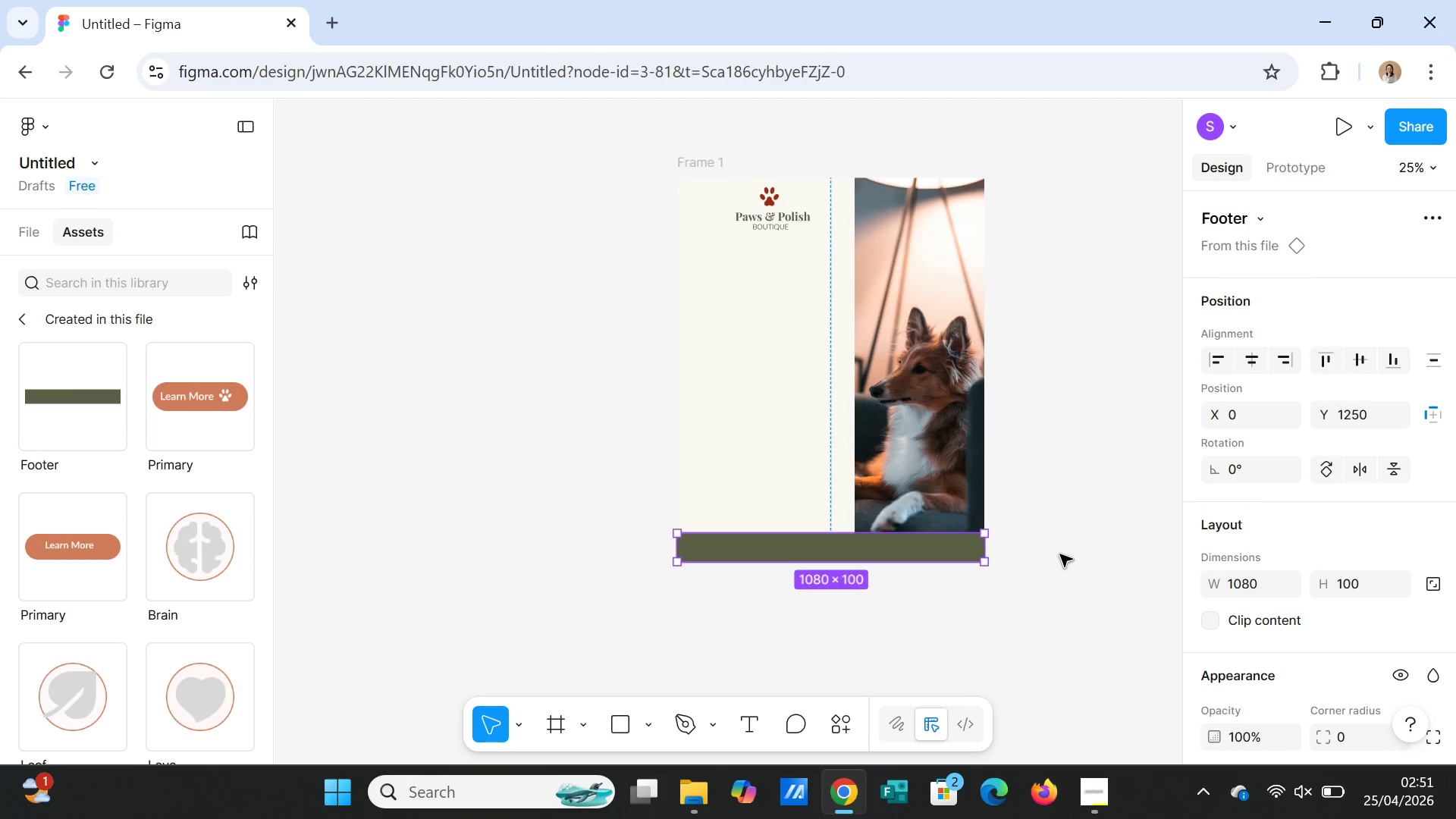 
left_click([1060, 554])
 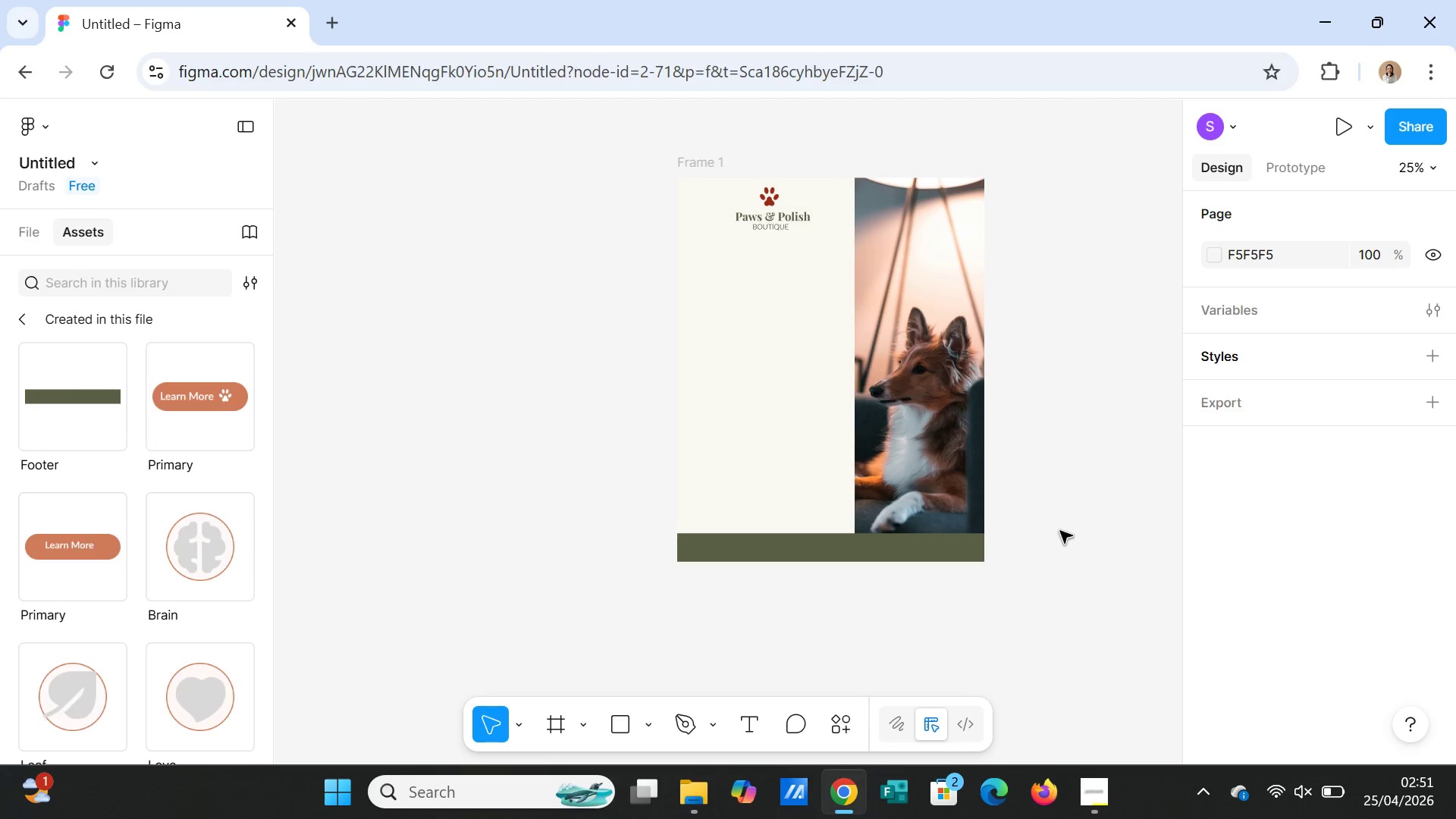 
wait(9.95)
 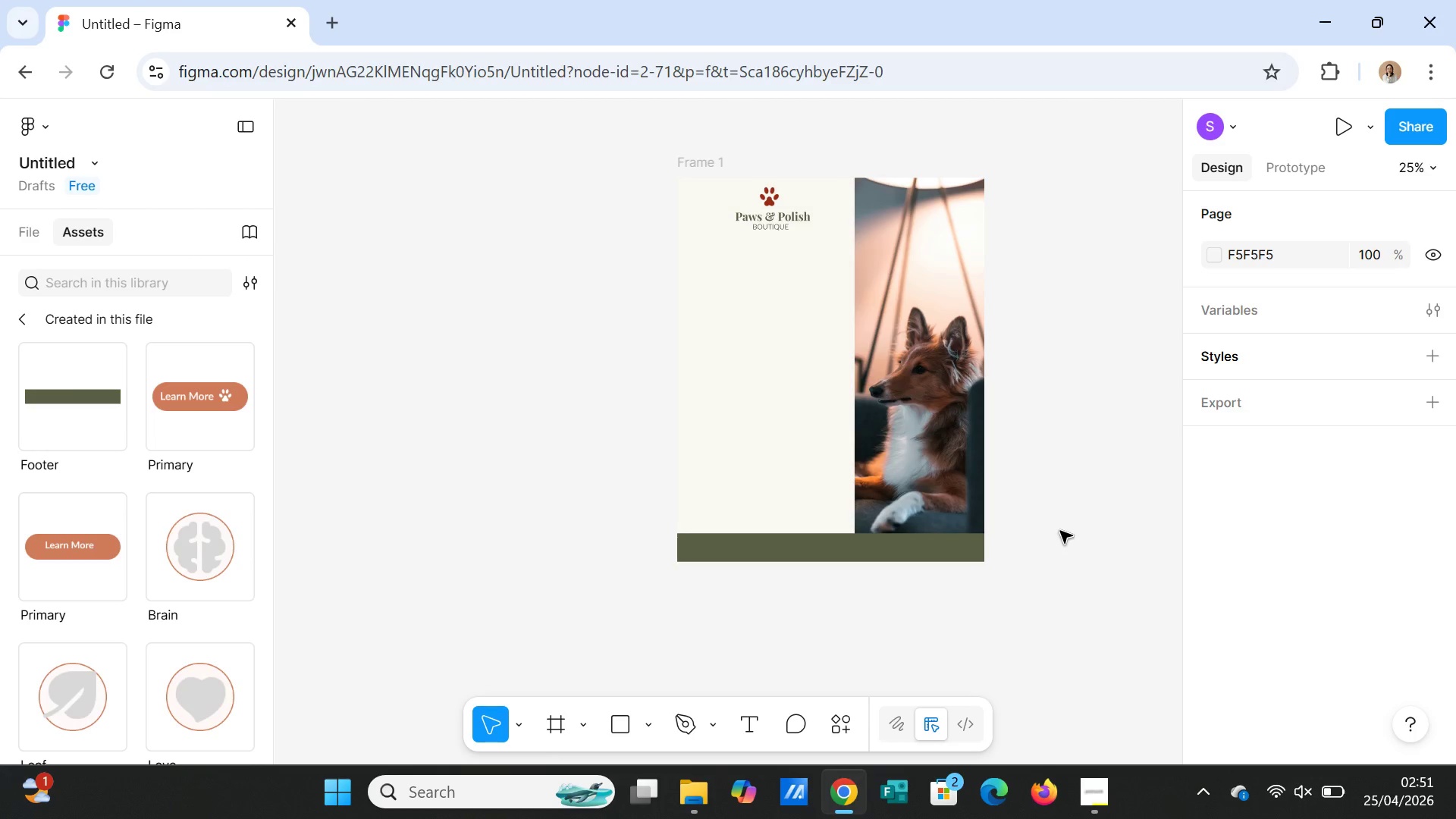 
left_click([918, 438])
 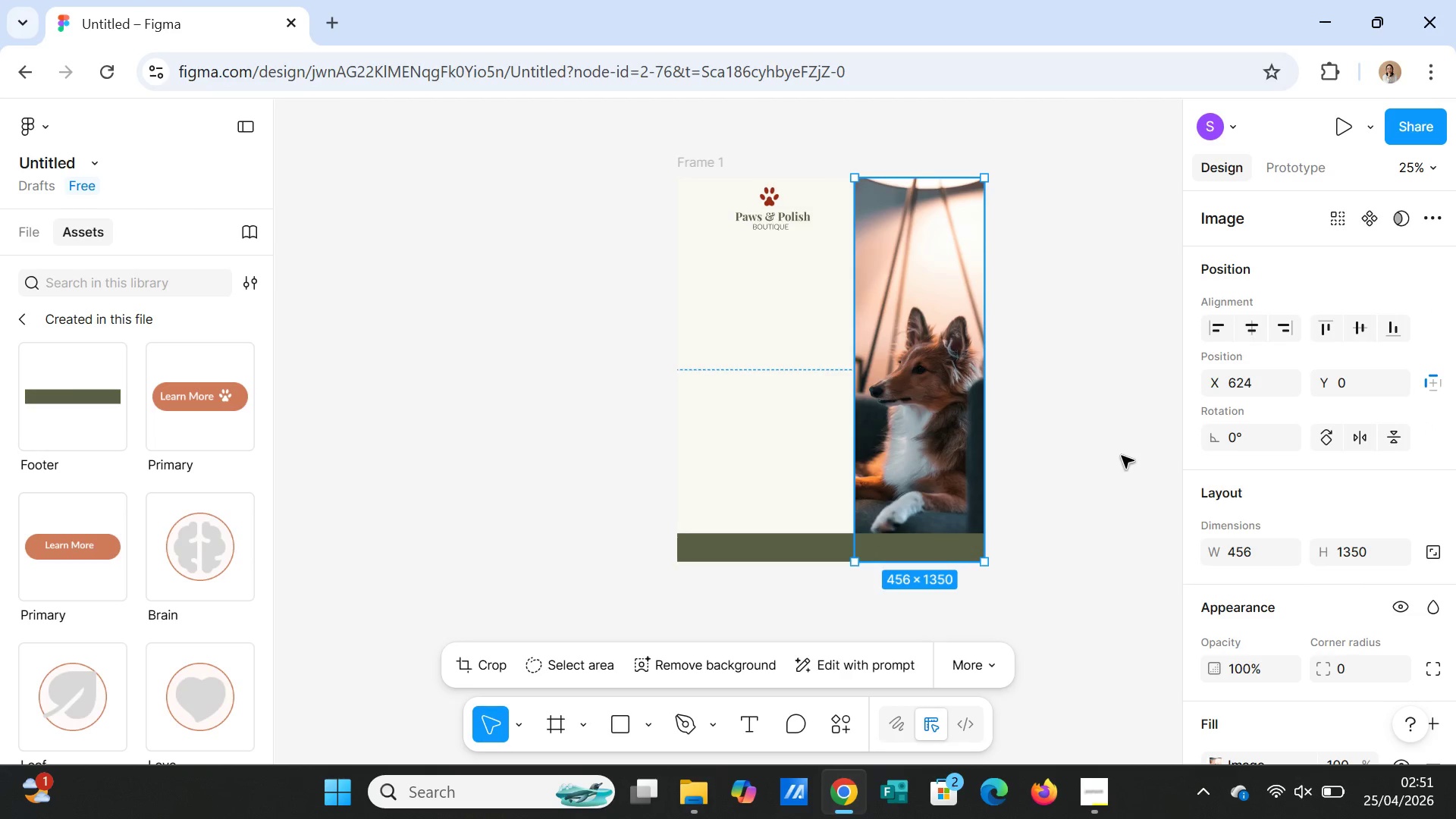 
left_click([1126, 471])
 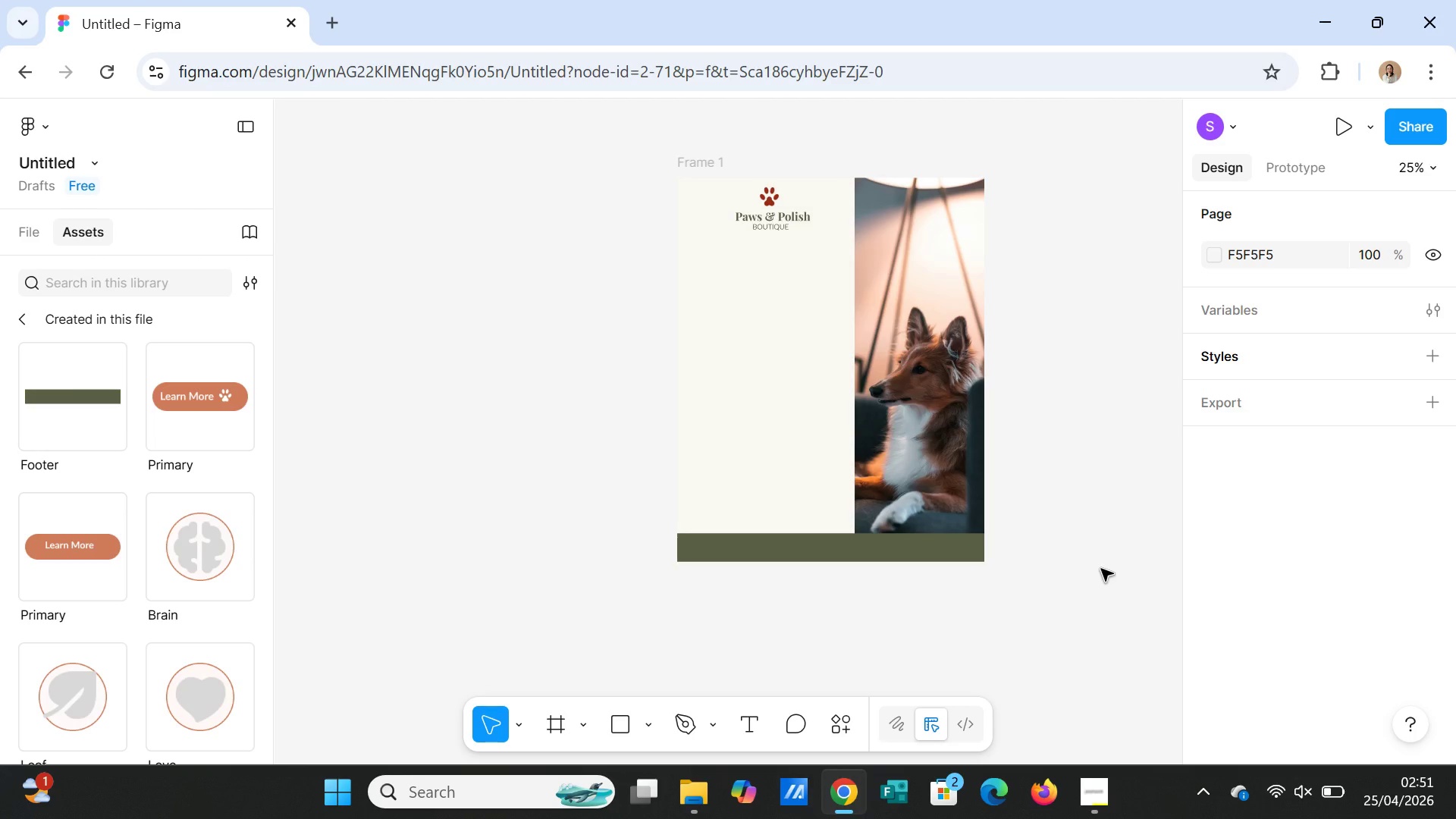 
key(T)
 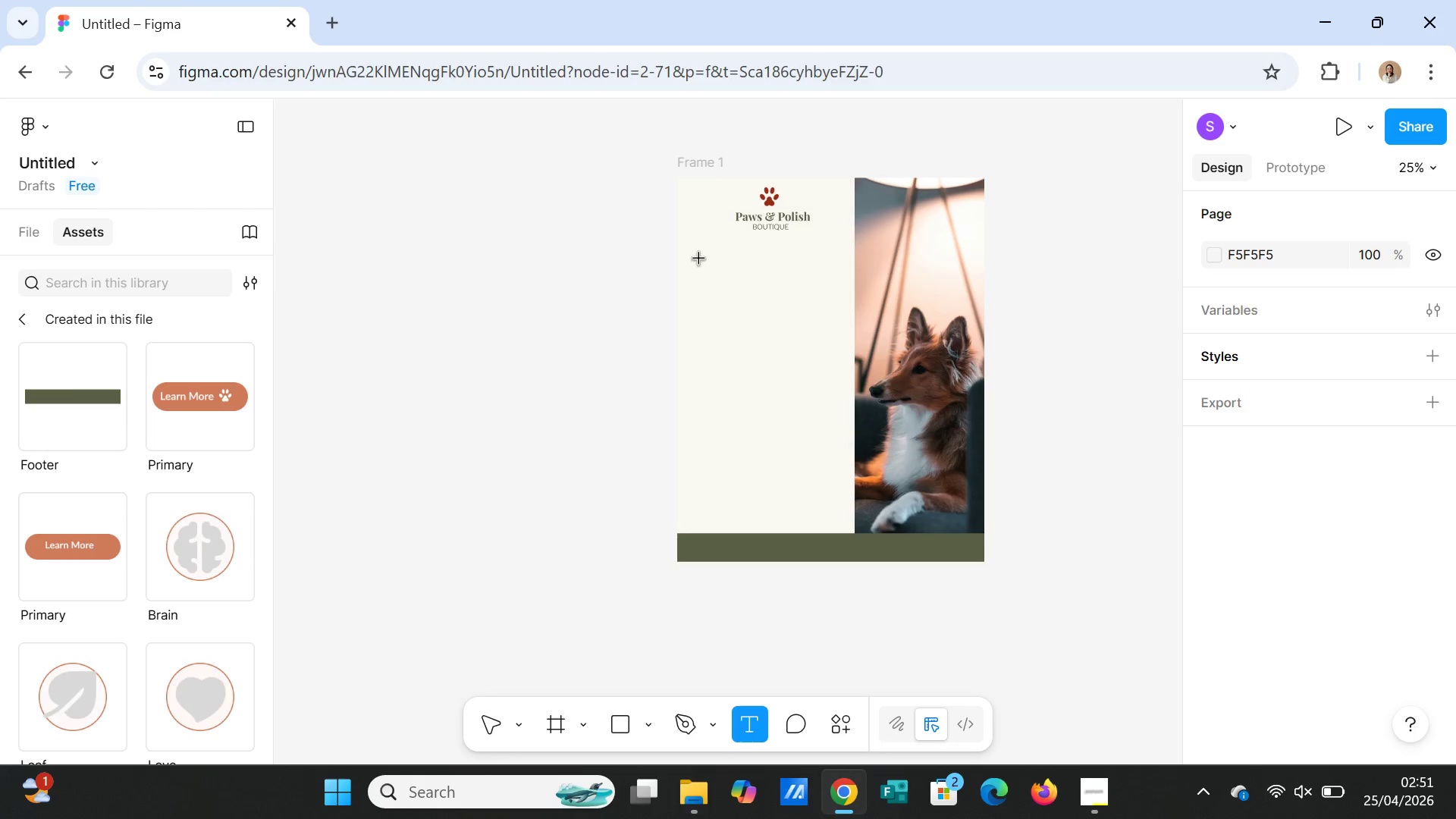 
left_click_drag(start_coordinate=[704, 271], to_coordinate=[814, 333])
 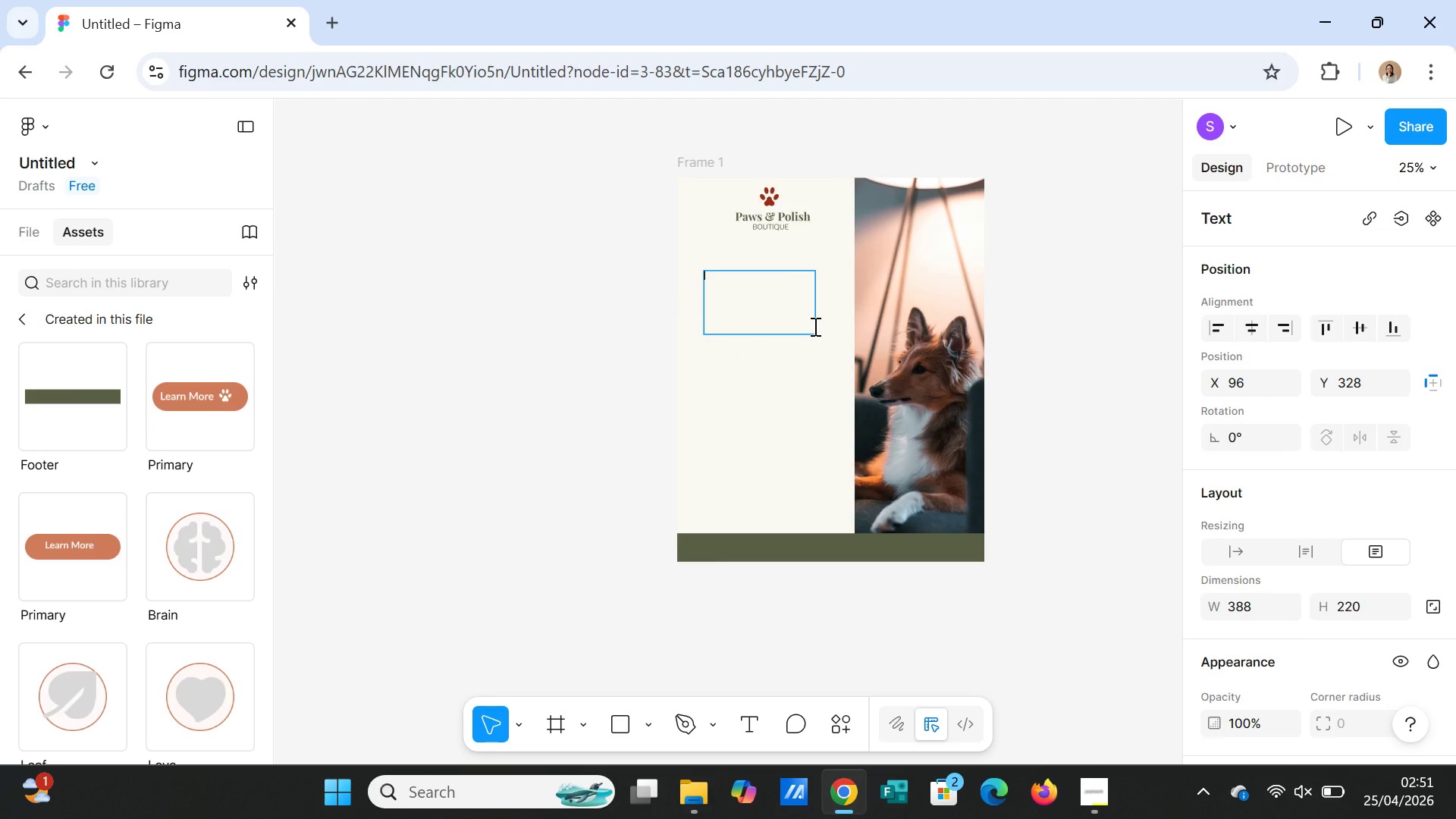 
type(LOVED & HEALTHY)
 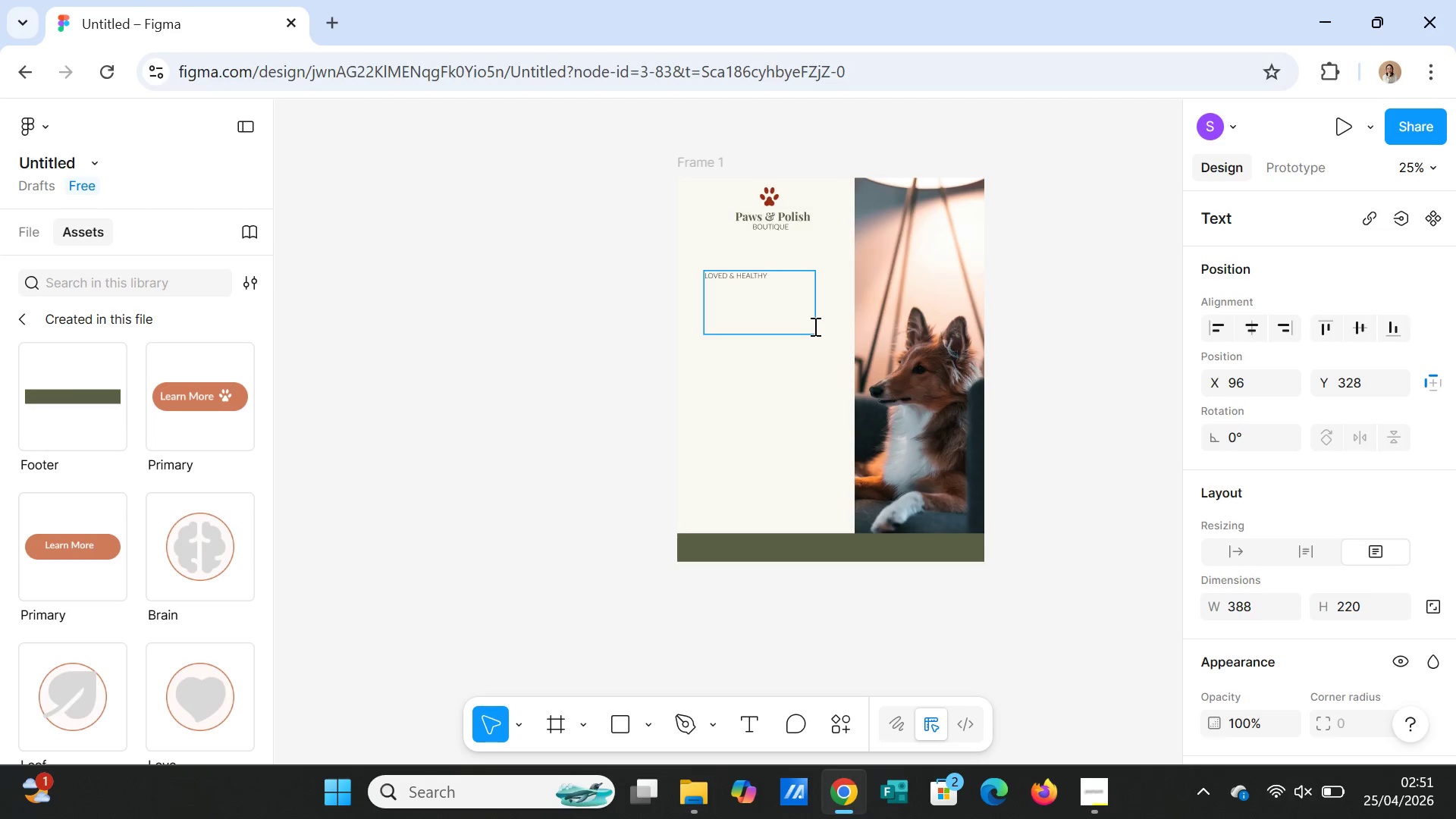 
left_click([1037, 447])
 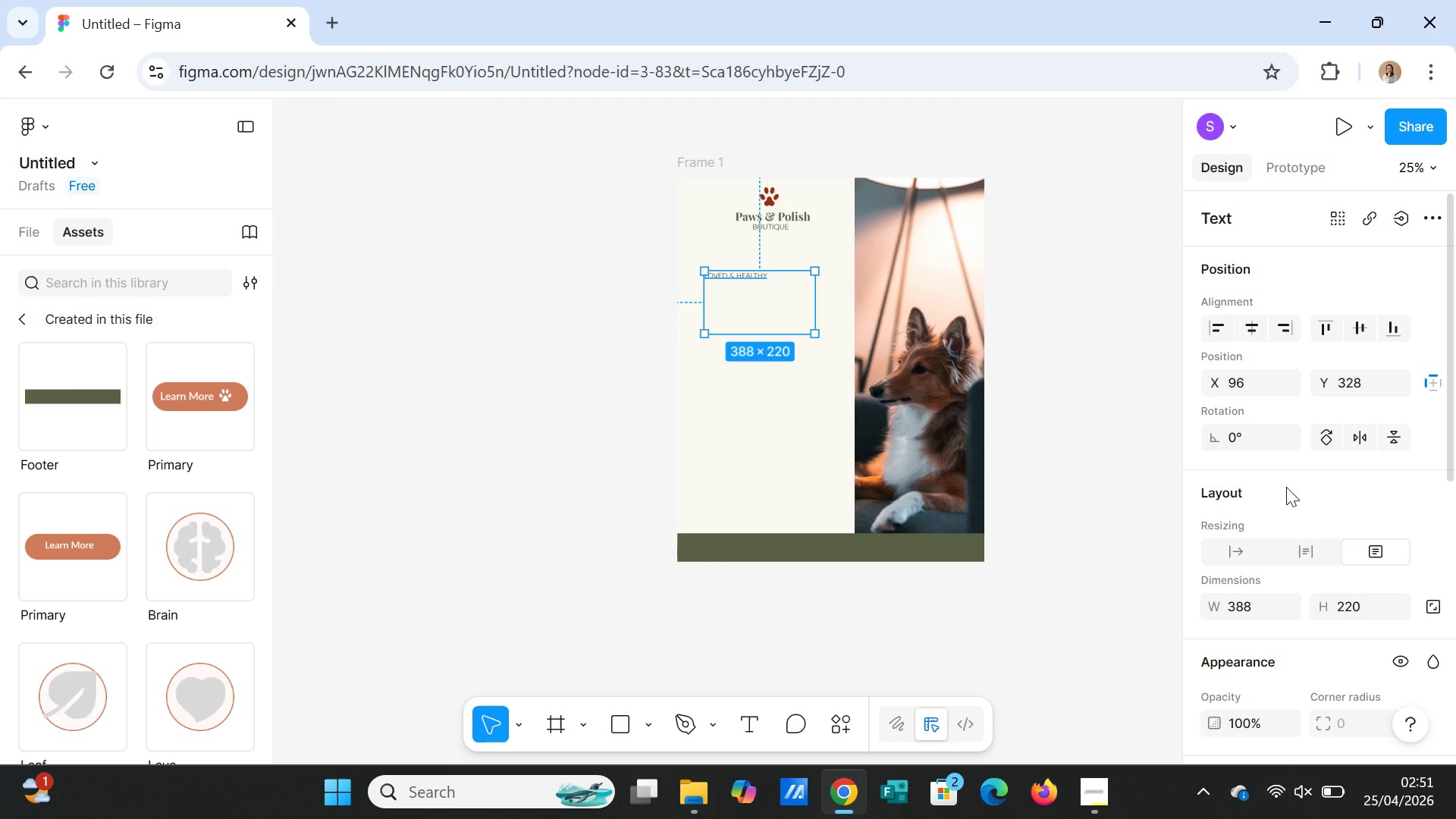 
scroll: coordinate [1329, 524], scroll_direction: down, amount: 4.0
 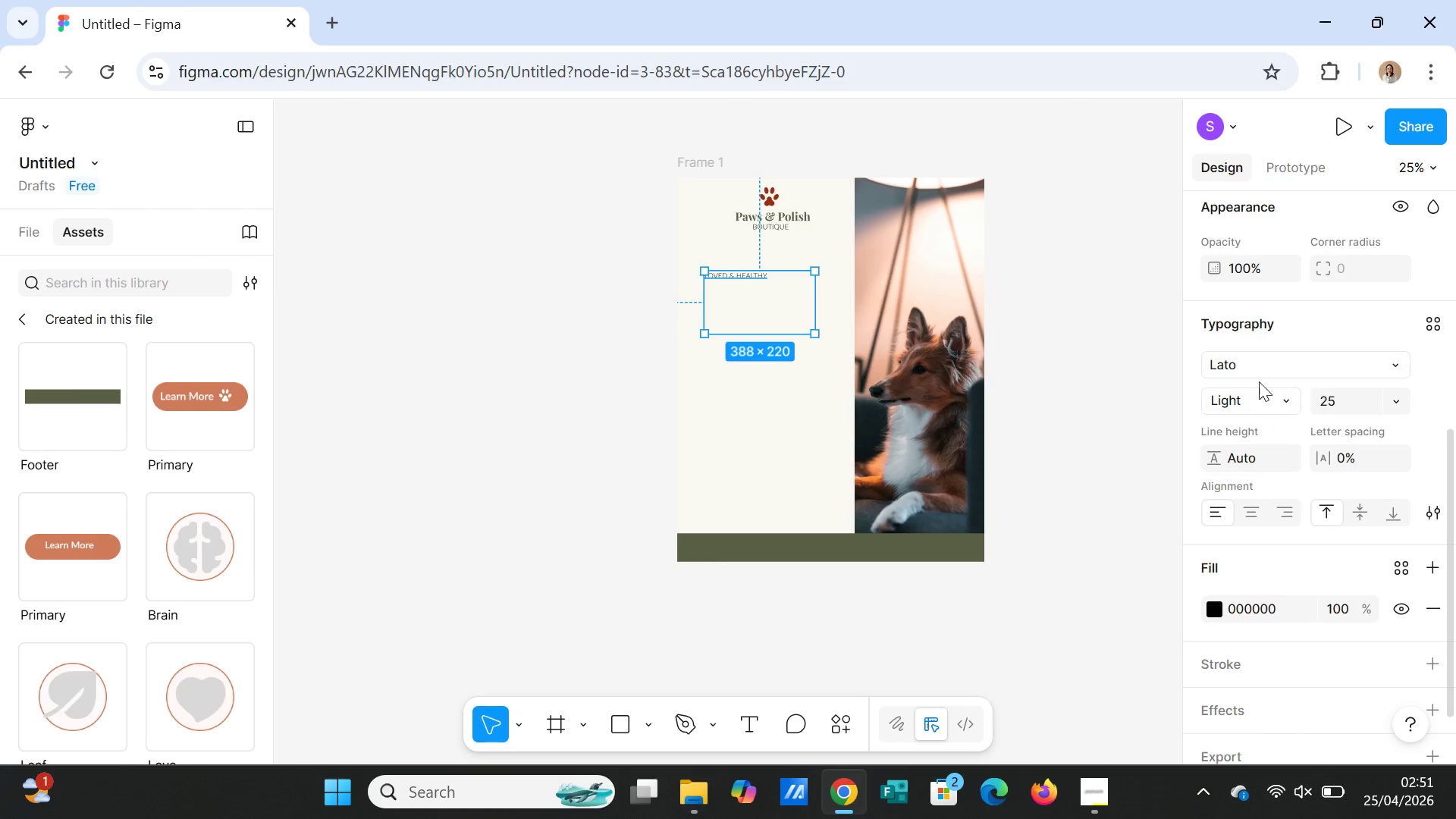 
left_click([1258, 368])
 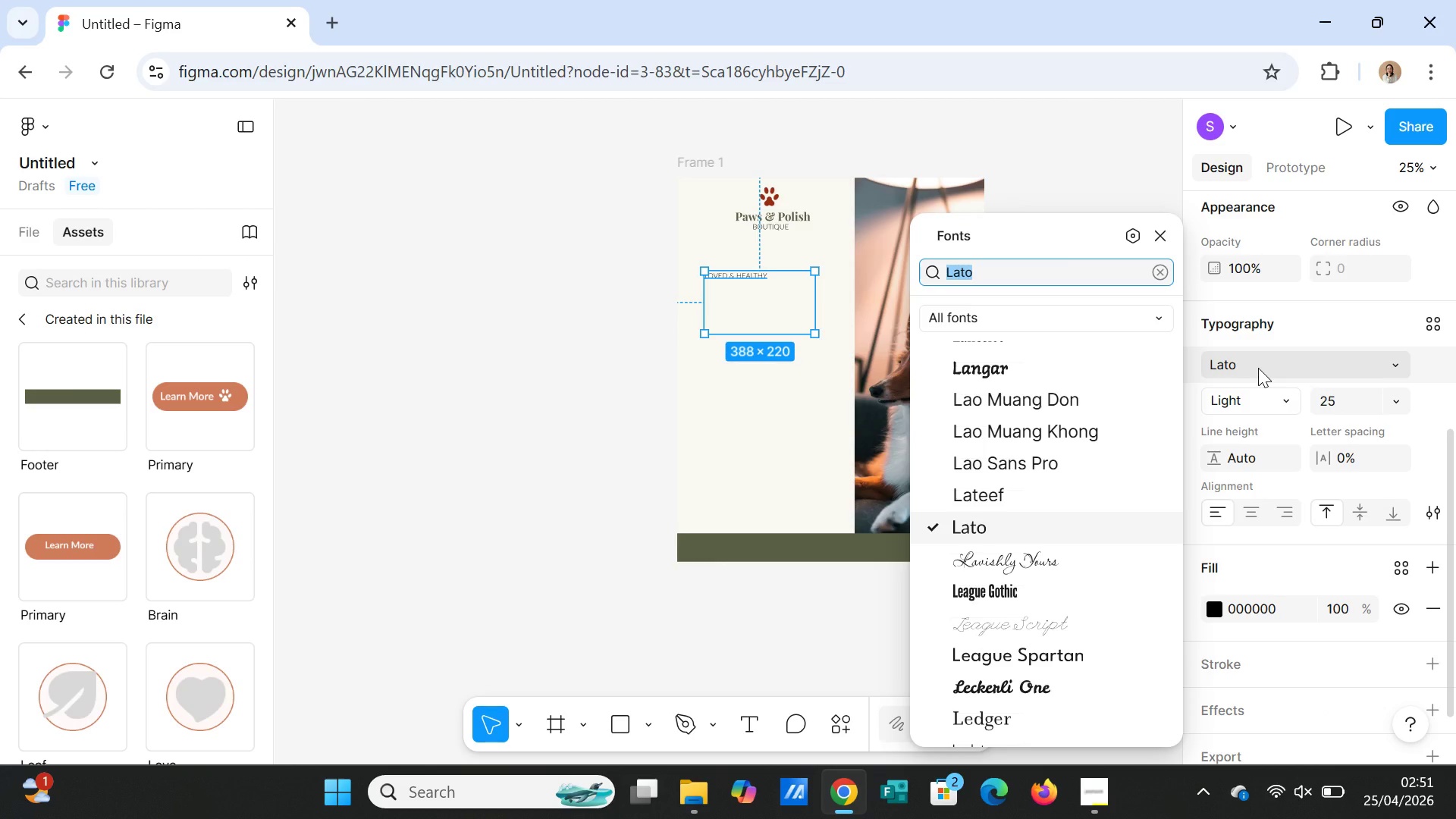 
type(PLAY)
 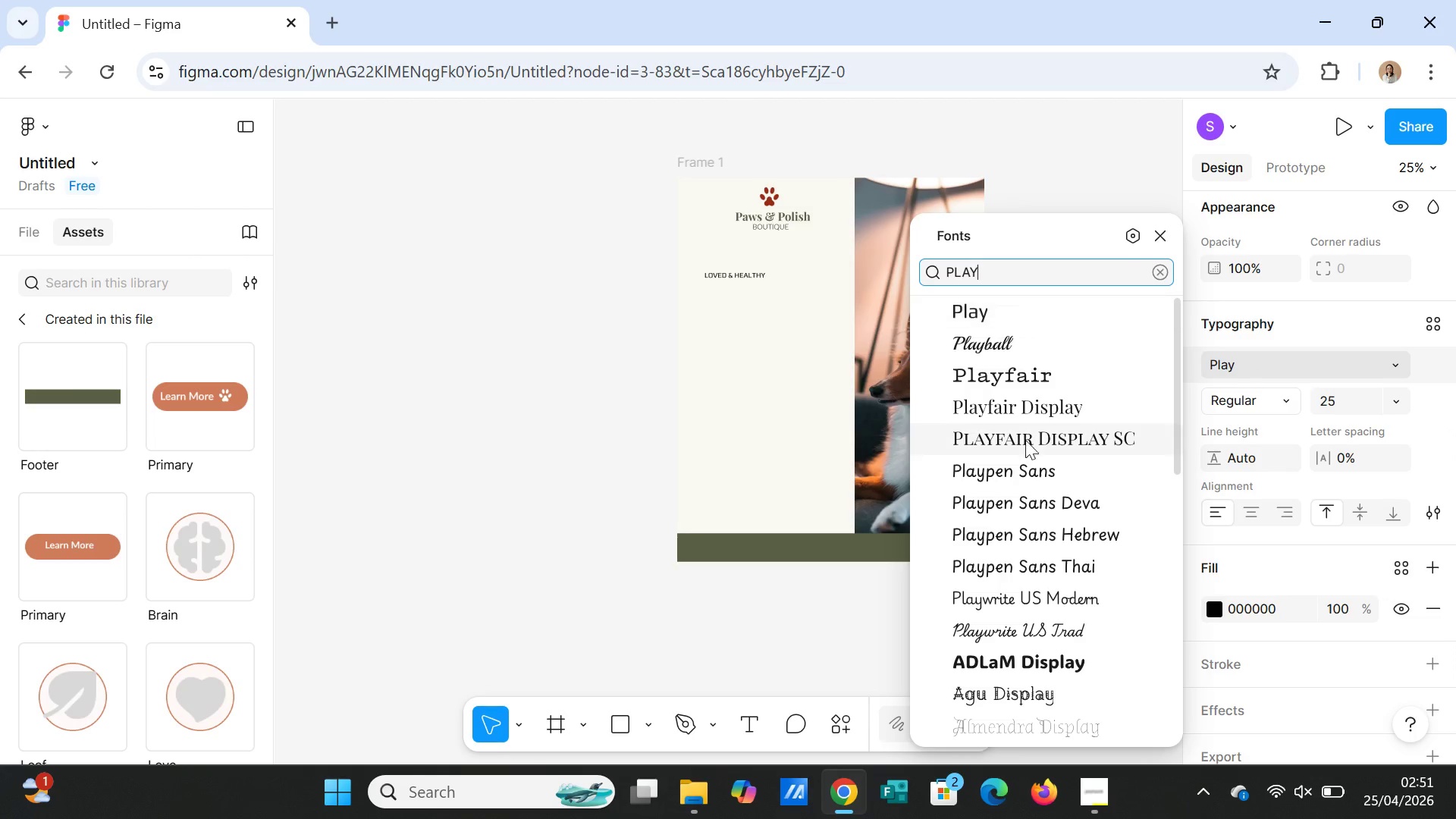 
left_click([1027, 412])
 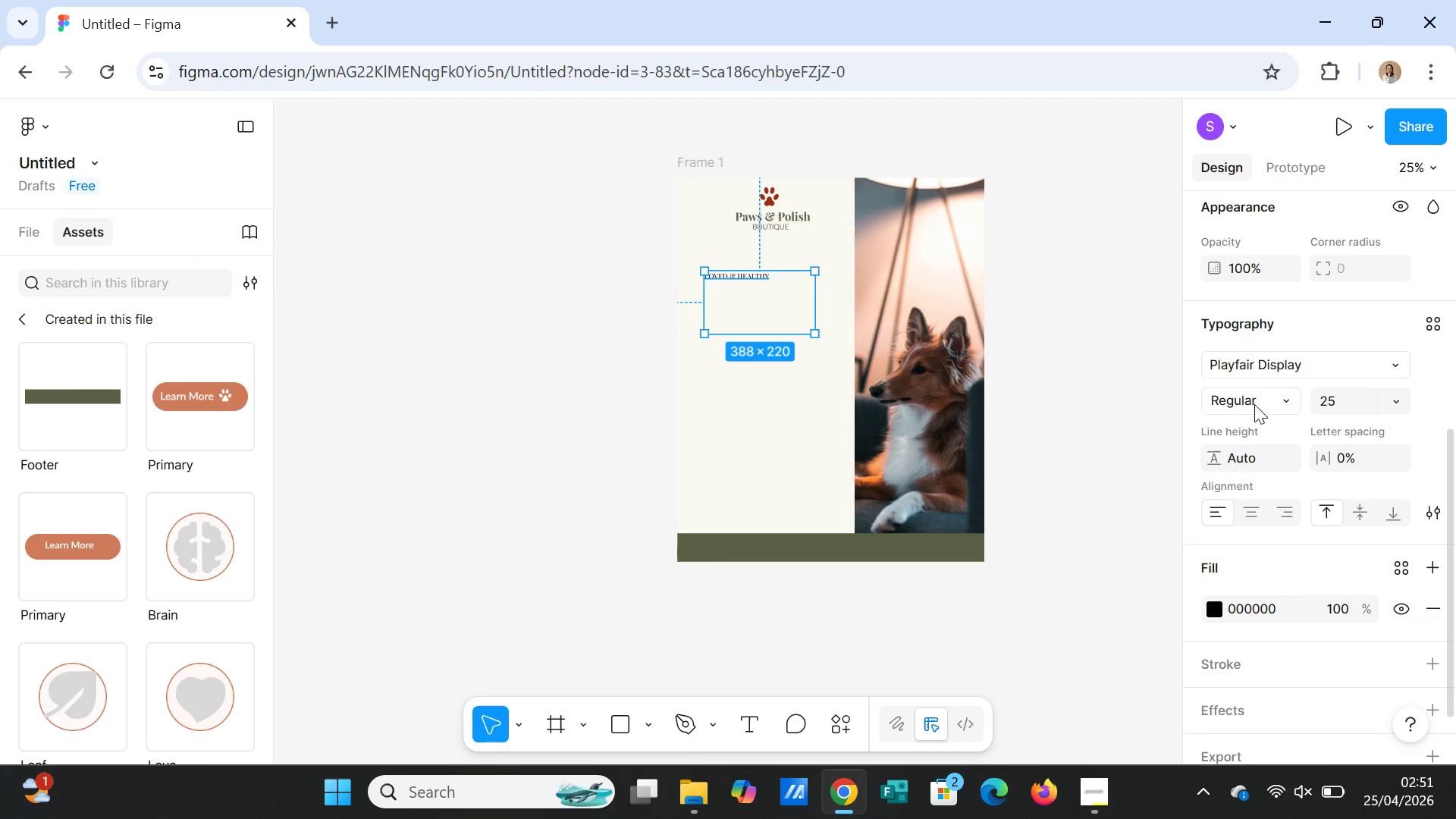 
left_click([1258, 400])
 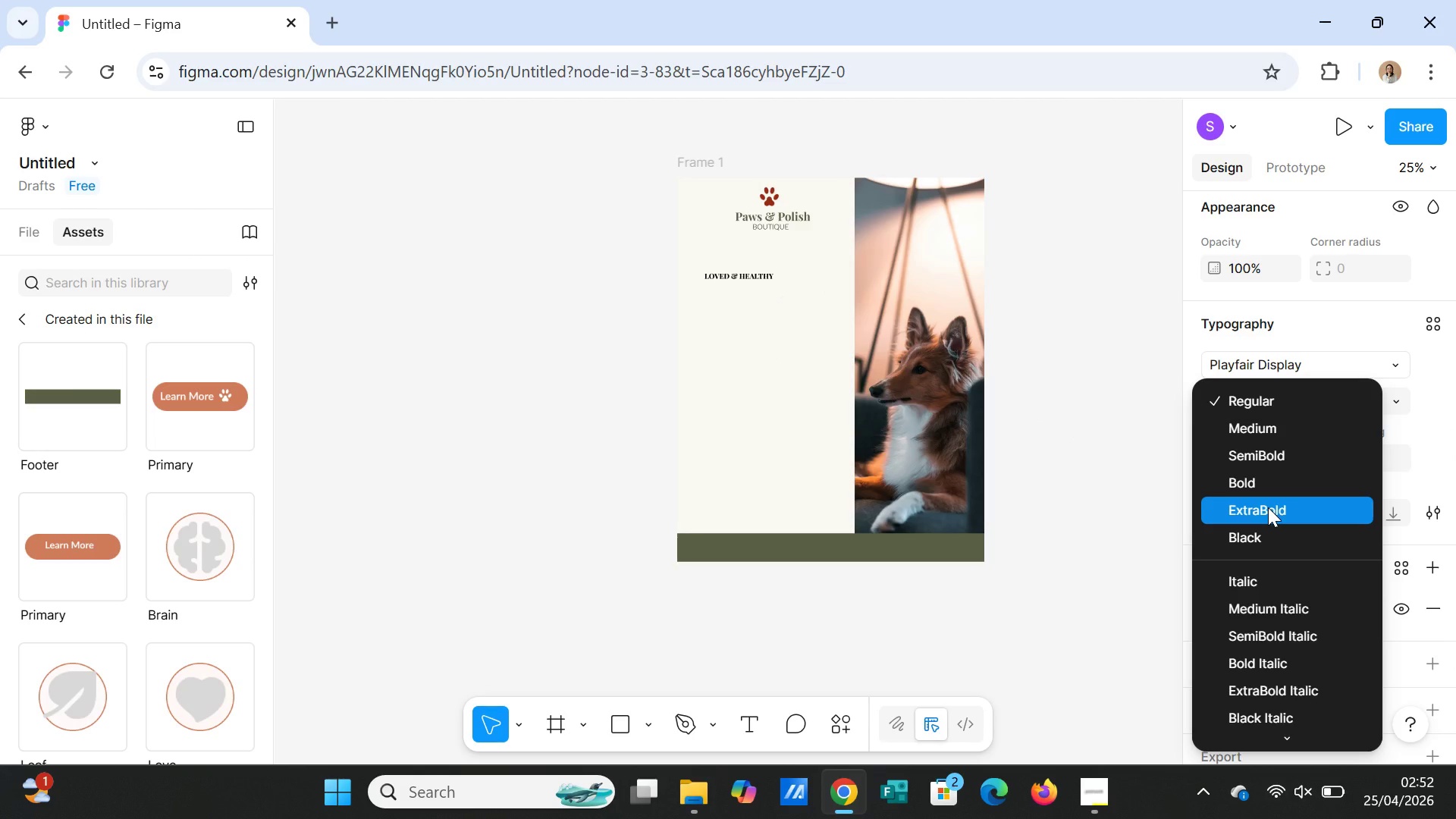 
left_click([1268, 507])
 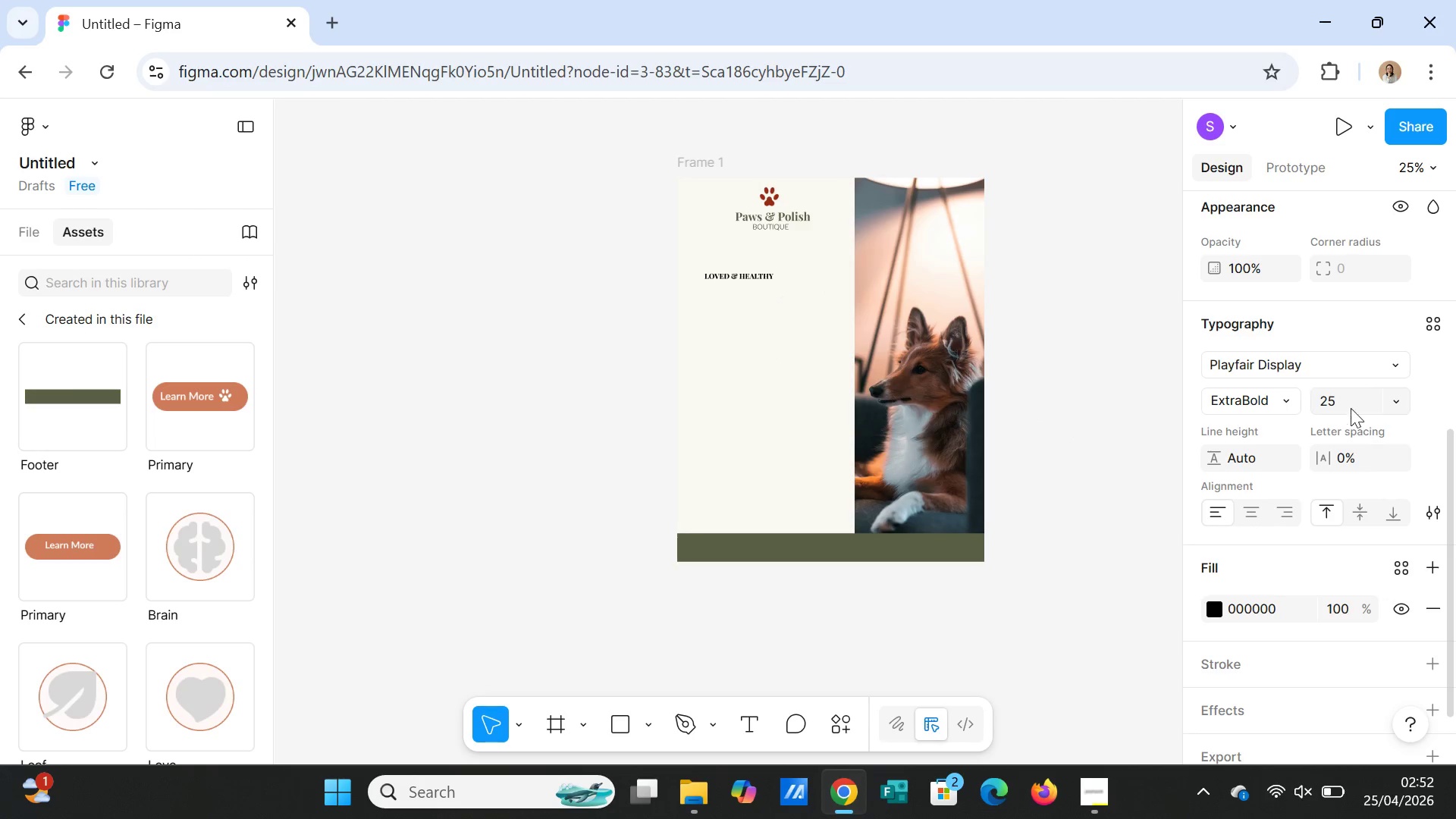 
left_click([1351, 399])
 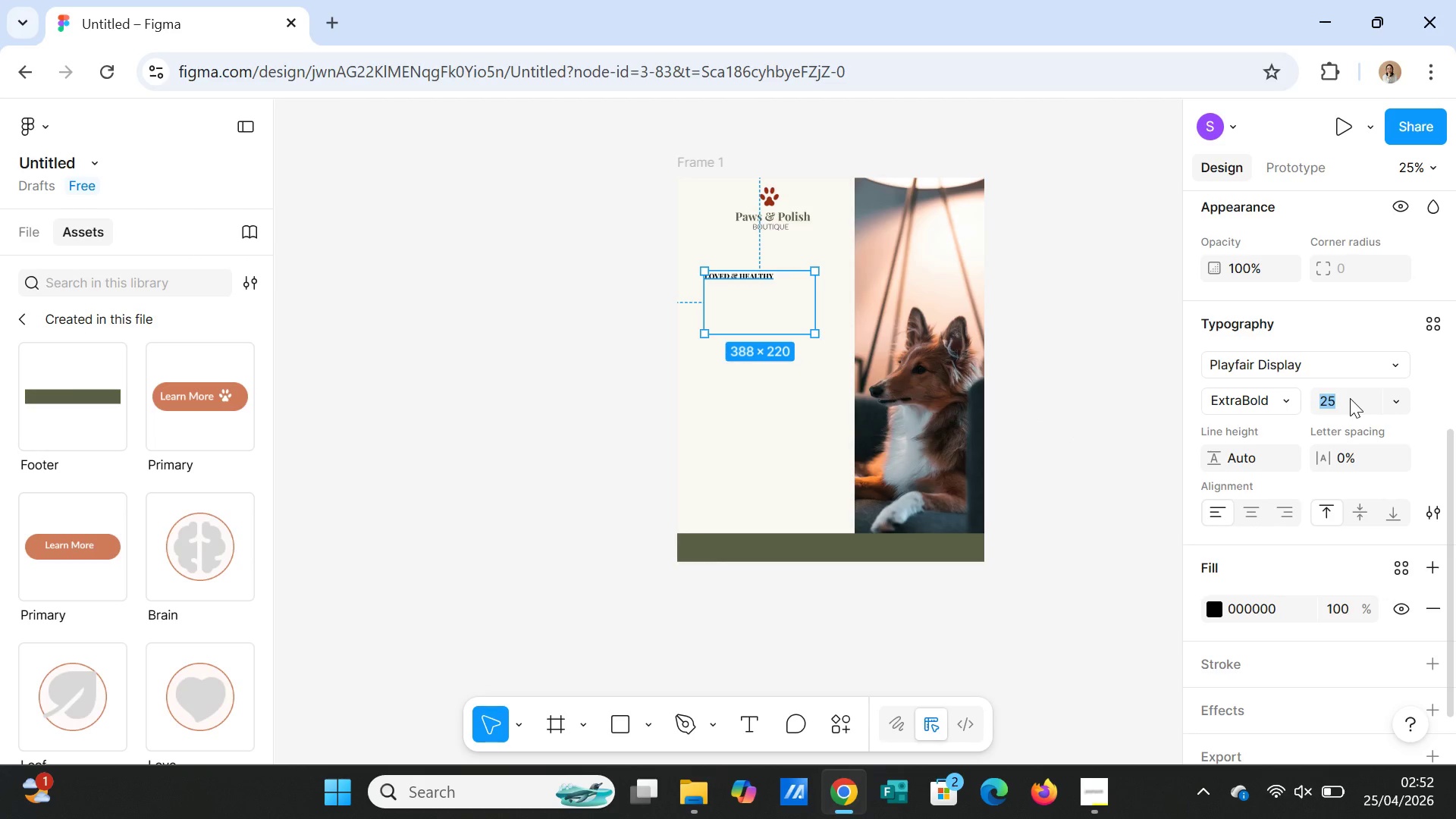 
type(120)
 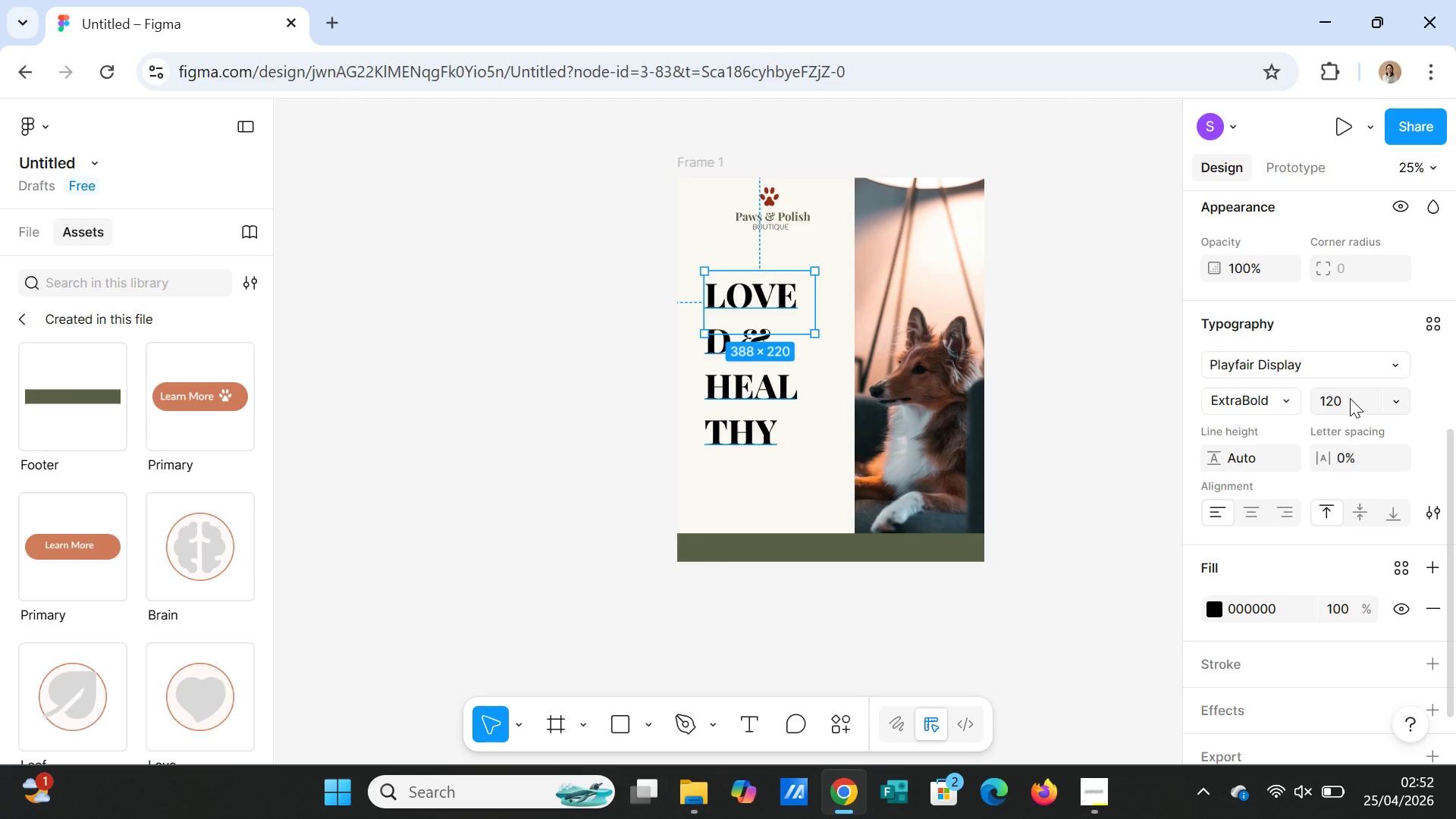 
key(Enter)
 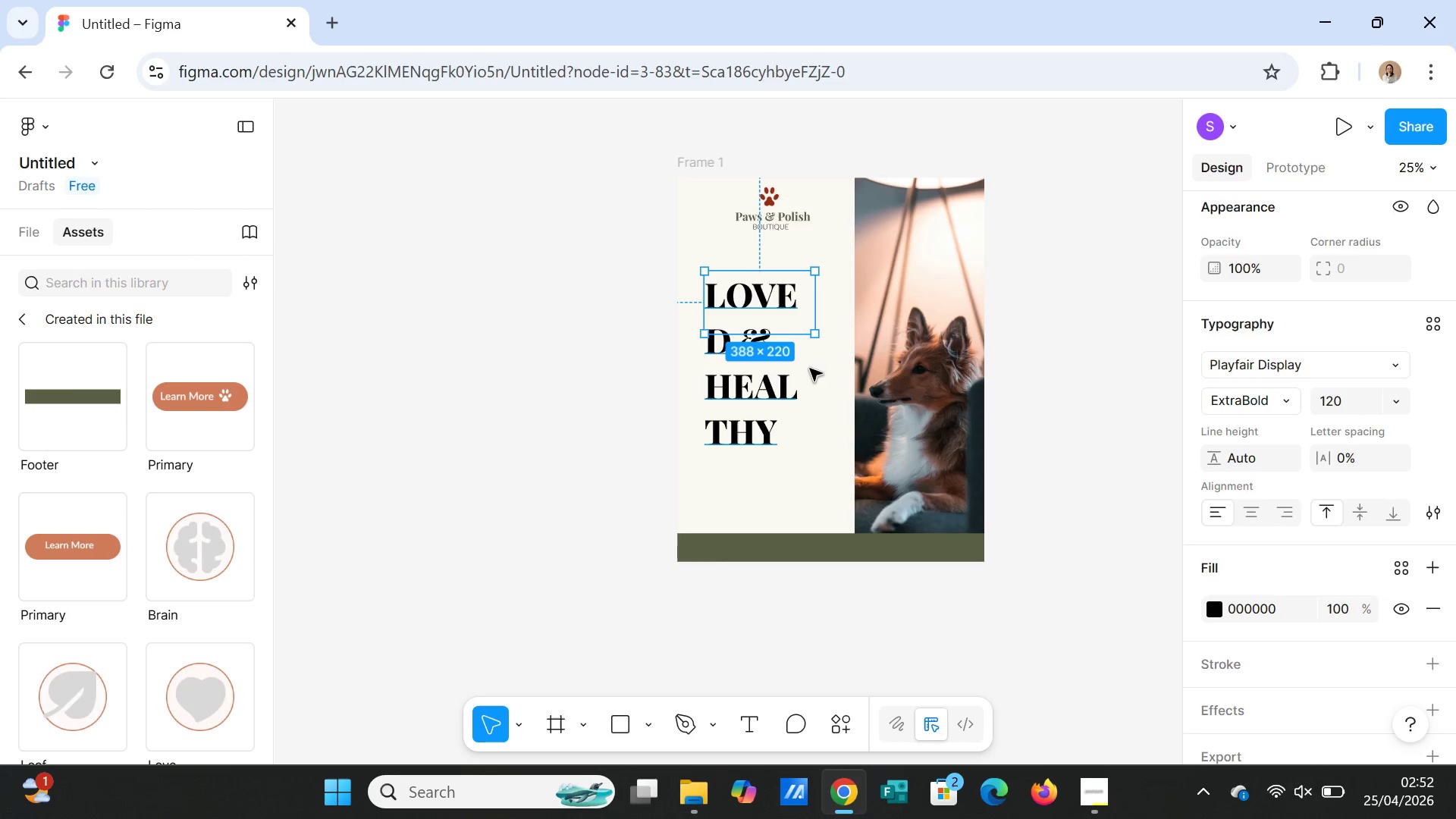 
left_click_drag(start_coordinate=[817, 302], to_coordinate=[836, 303])
 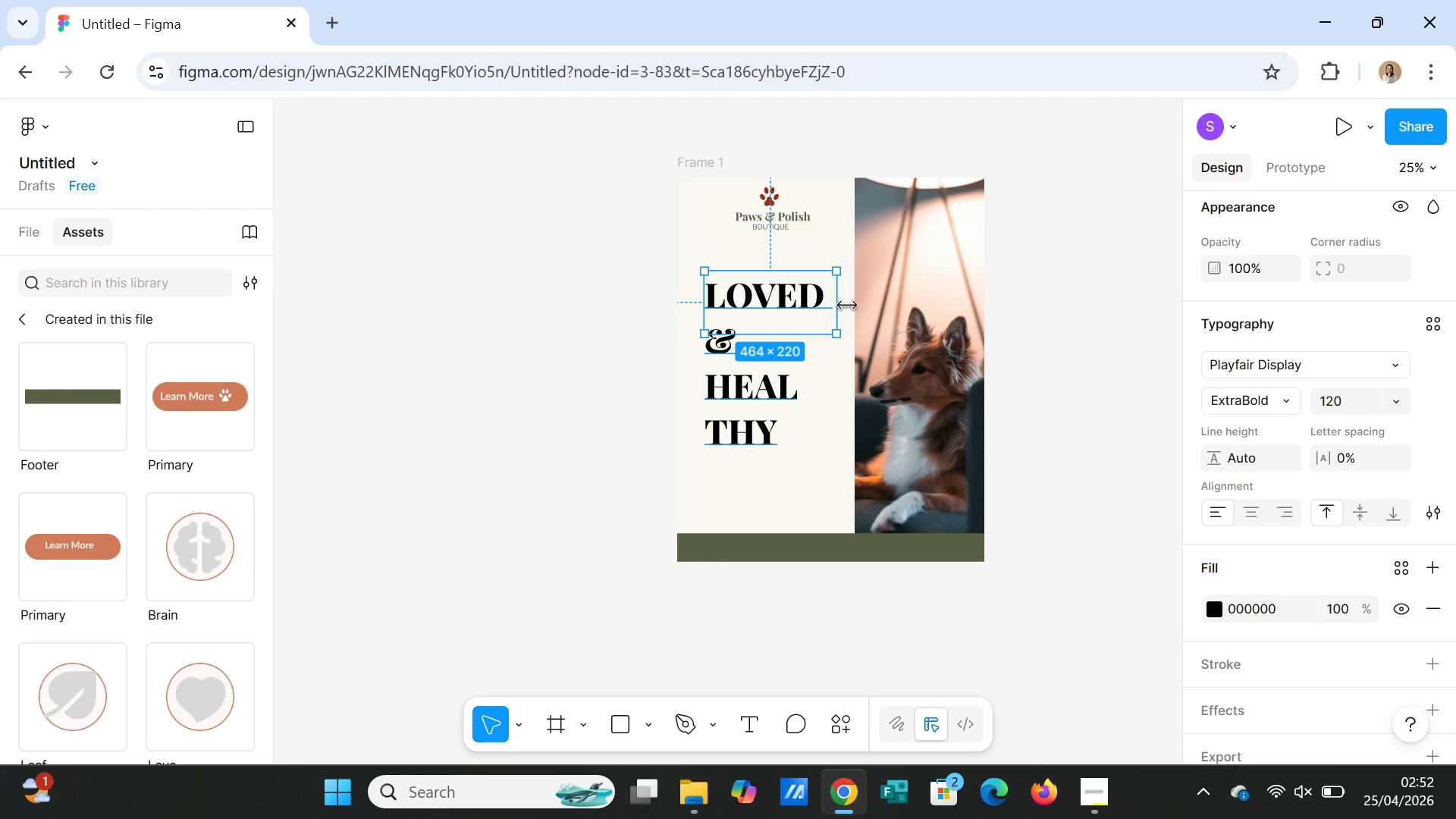 
left_click([1339, 395])
 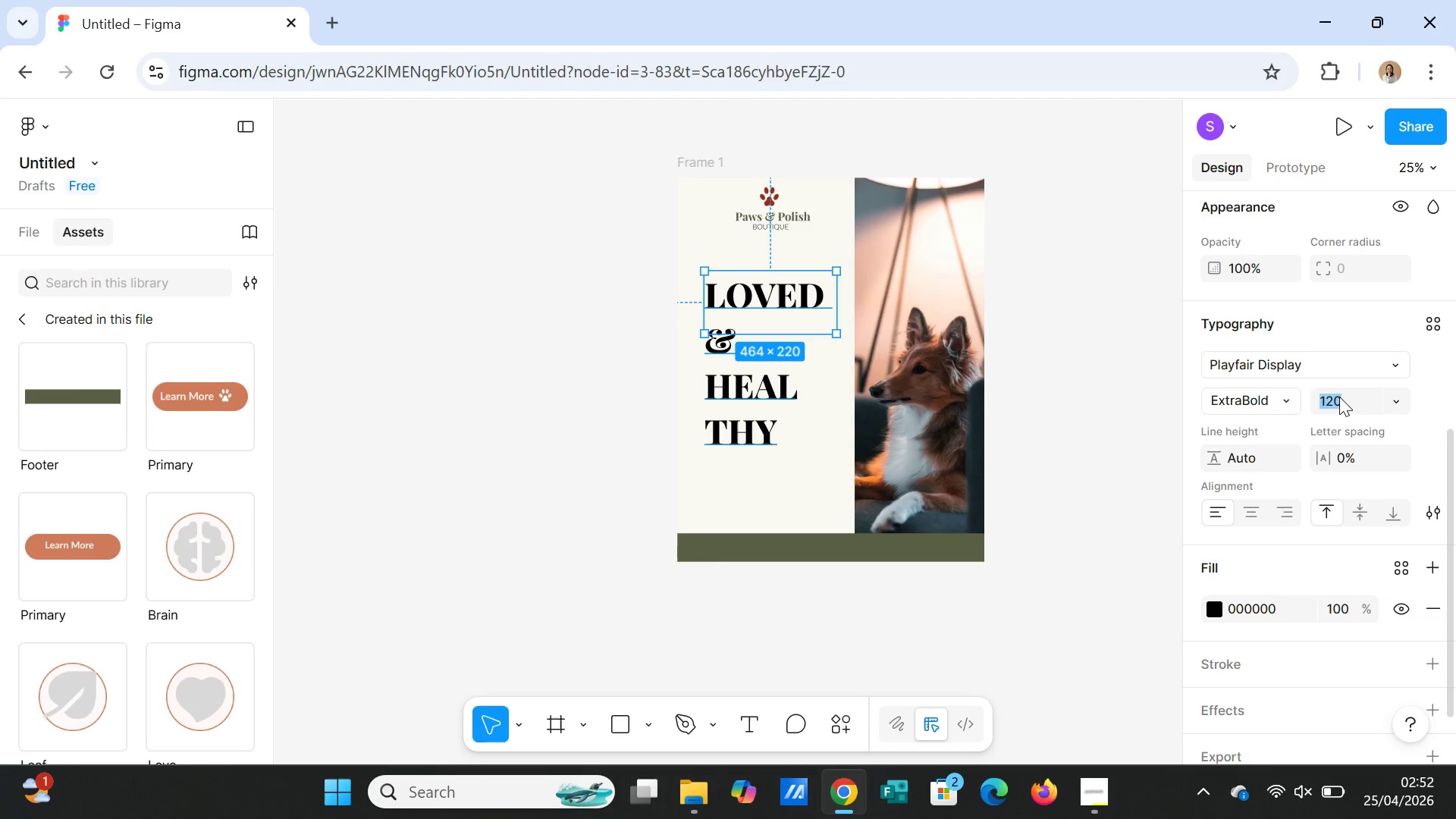 
type(110)
 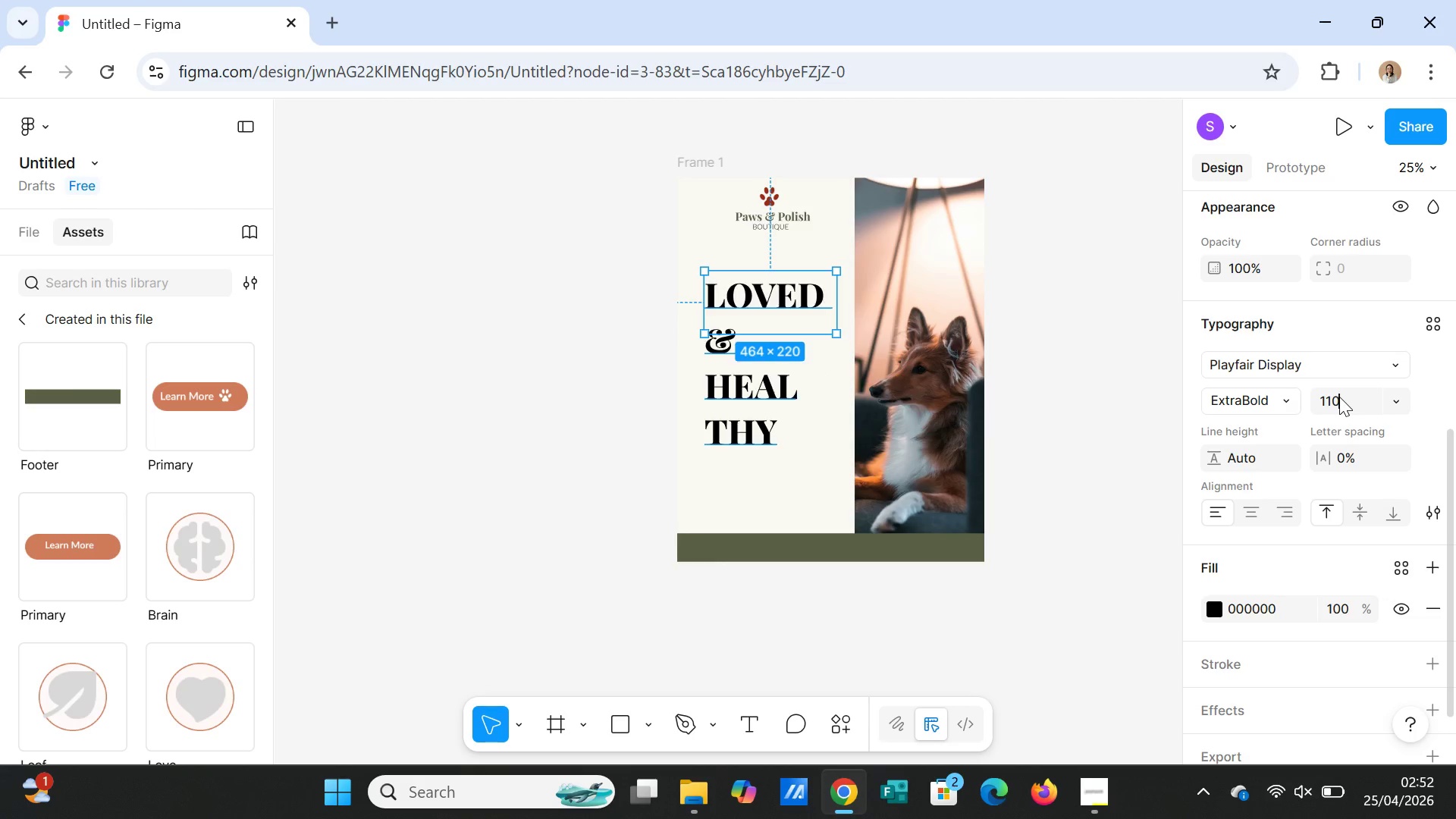 
key(Enter)
 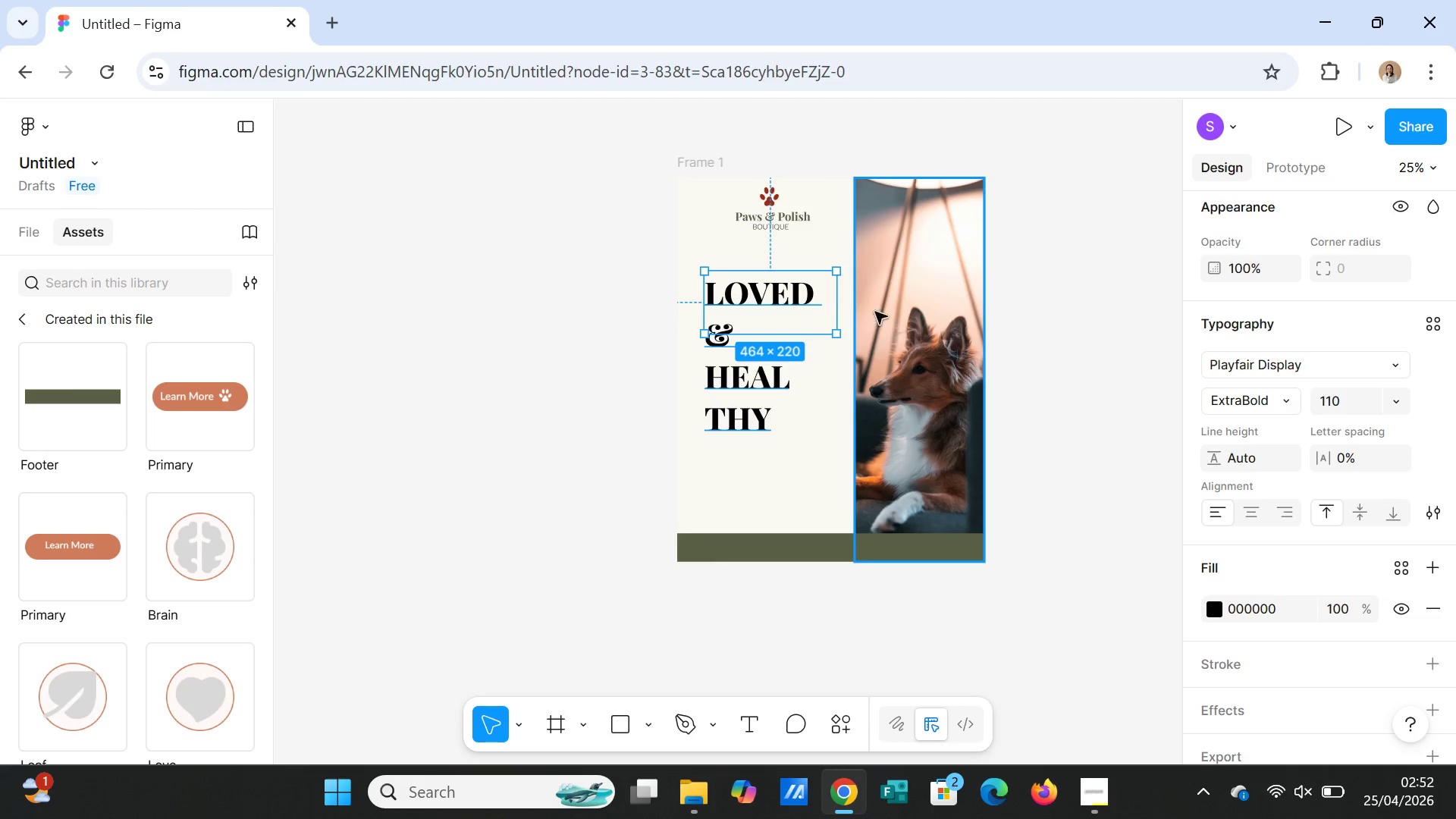 
left_click_drag(start_coordinate=[836, 295], to_coordinate=[849, 295])
 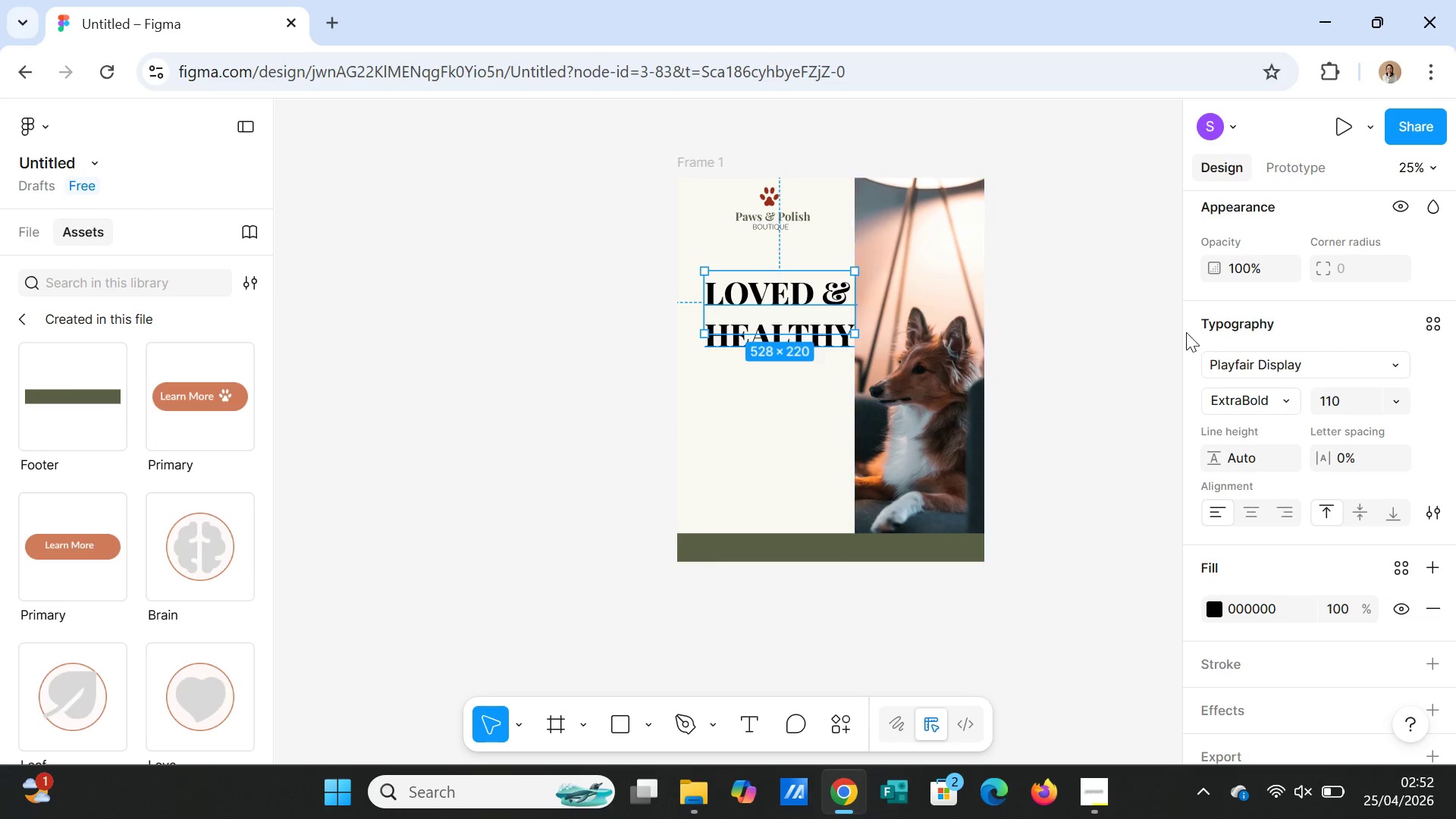 
left_click([1186, 332])
 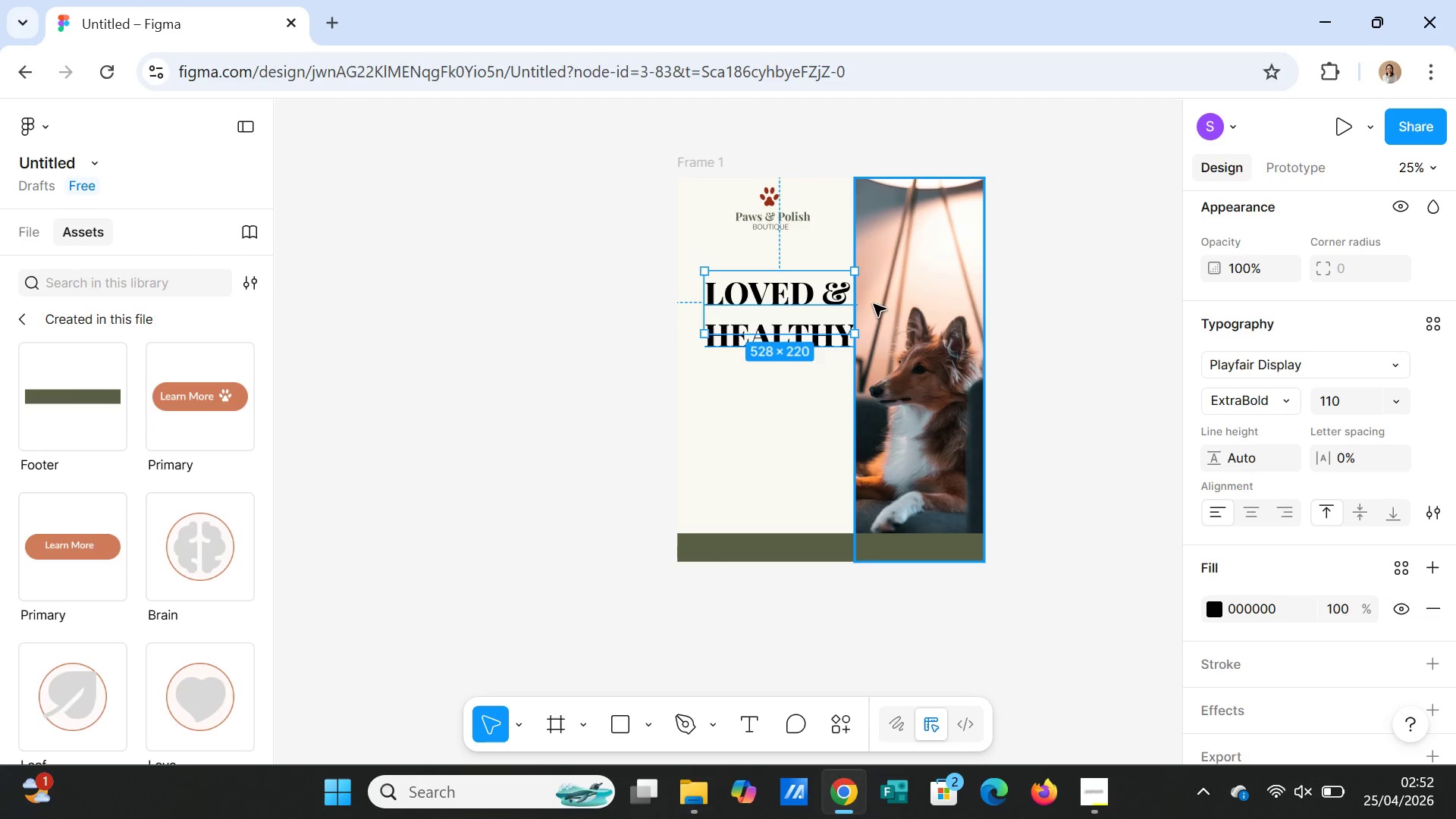 
left_click([843, 300])
 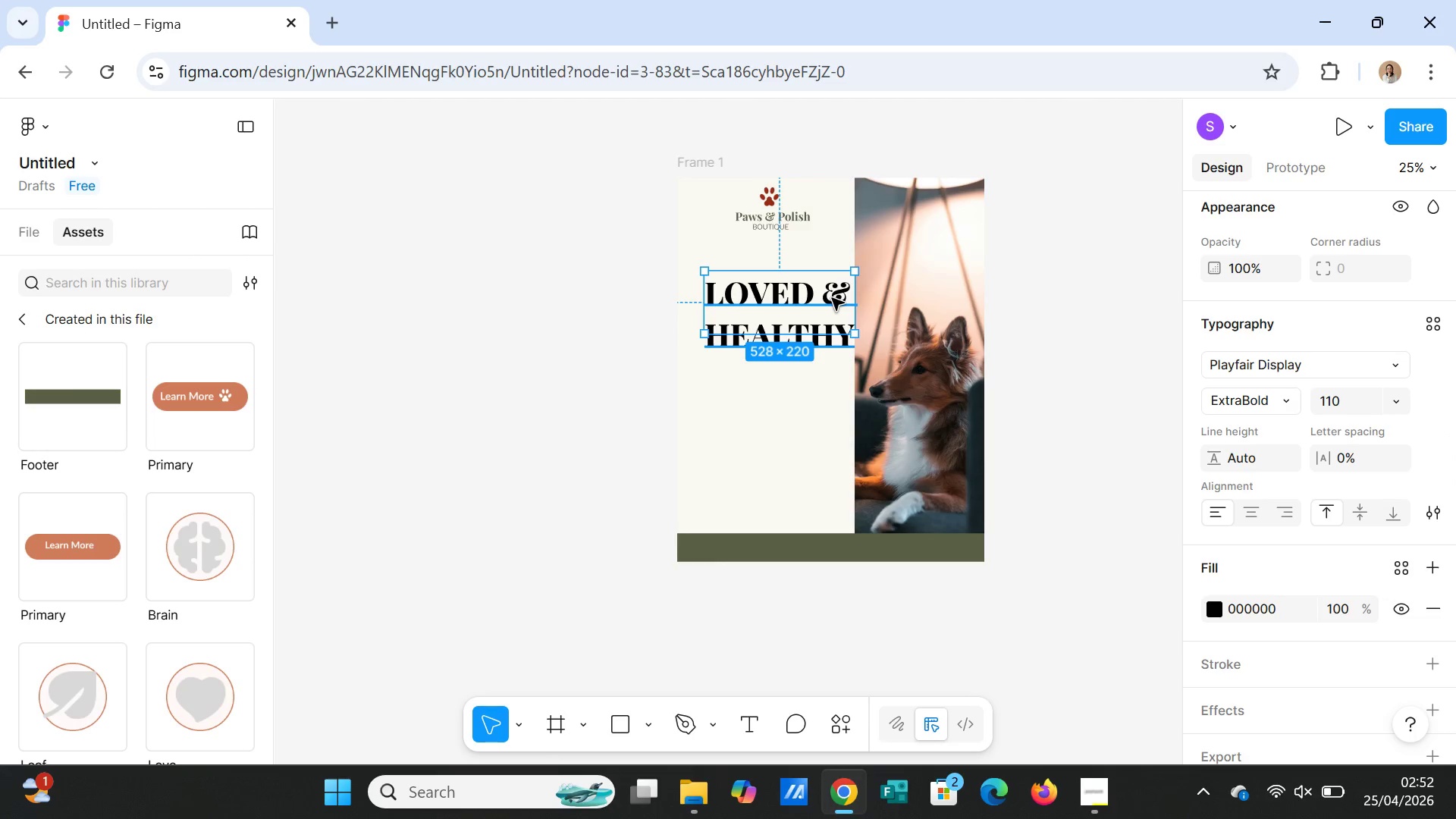 
double_click([832, 298])
 